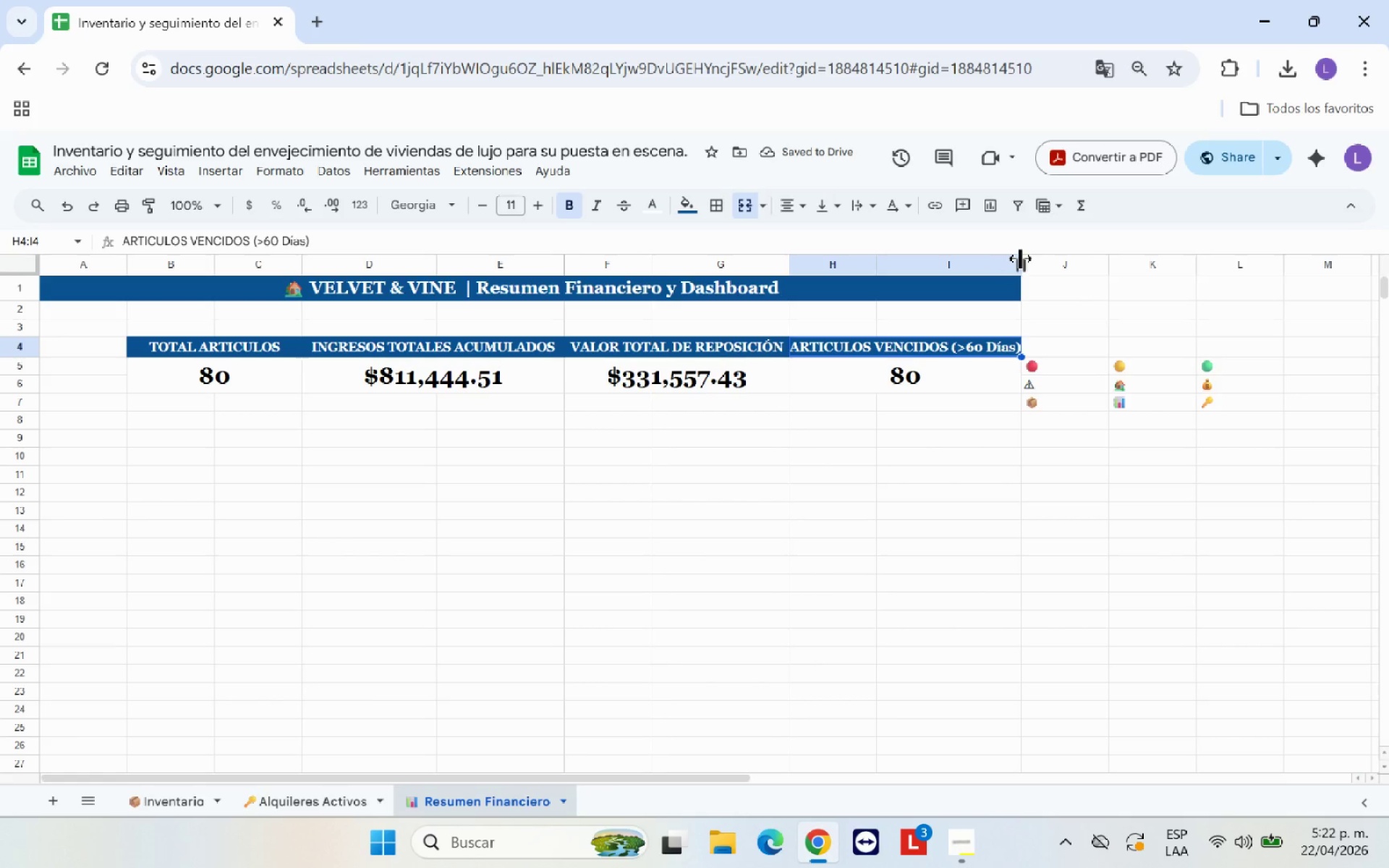 
left_click_drag(start_coordinate=[1021, 258], to_coordinate=[1038, 256])
 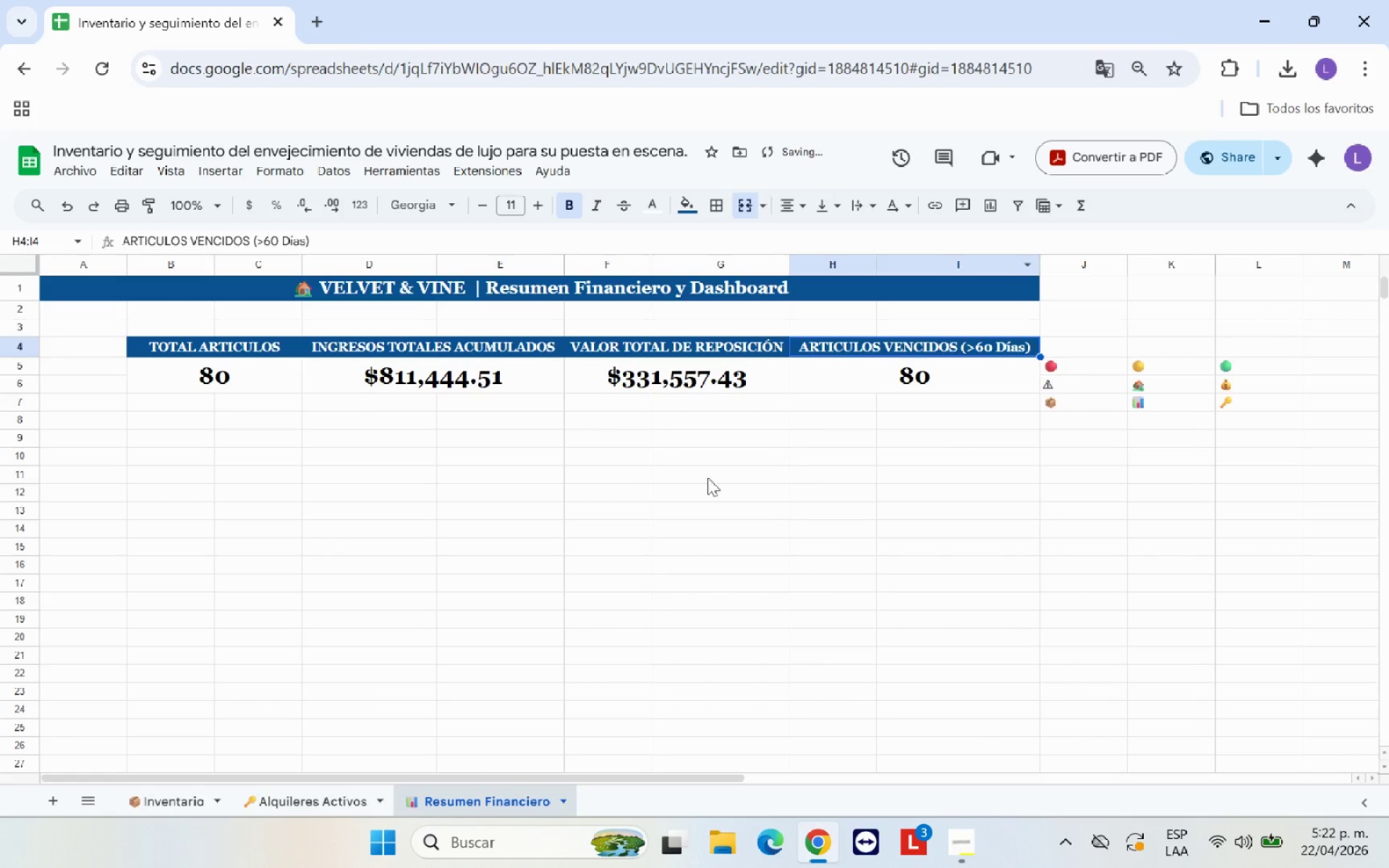 
left_click([704, 481])
 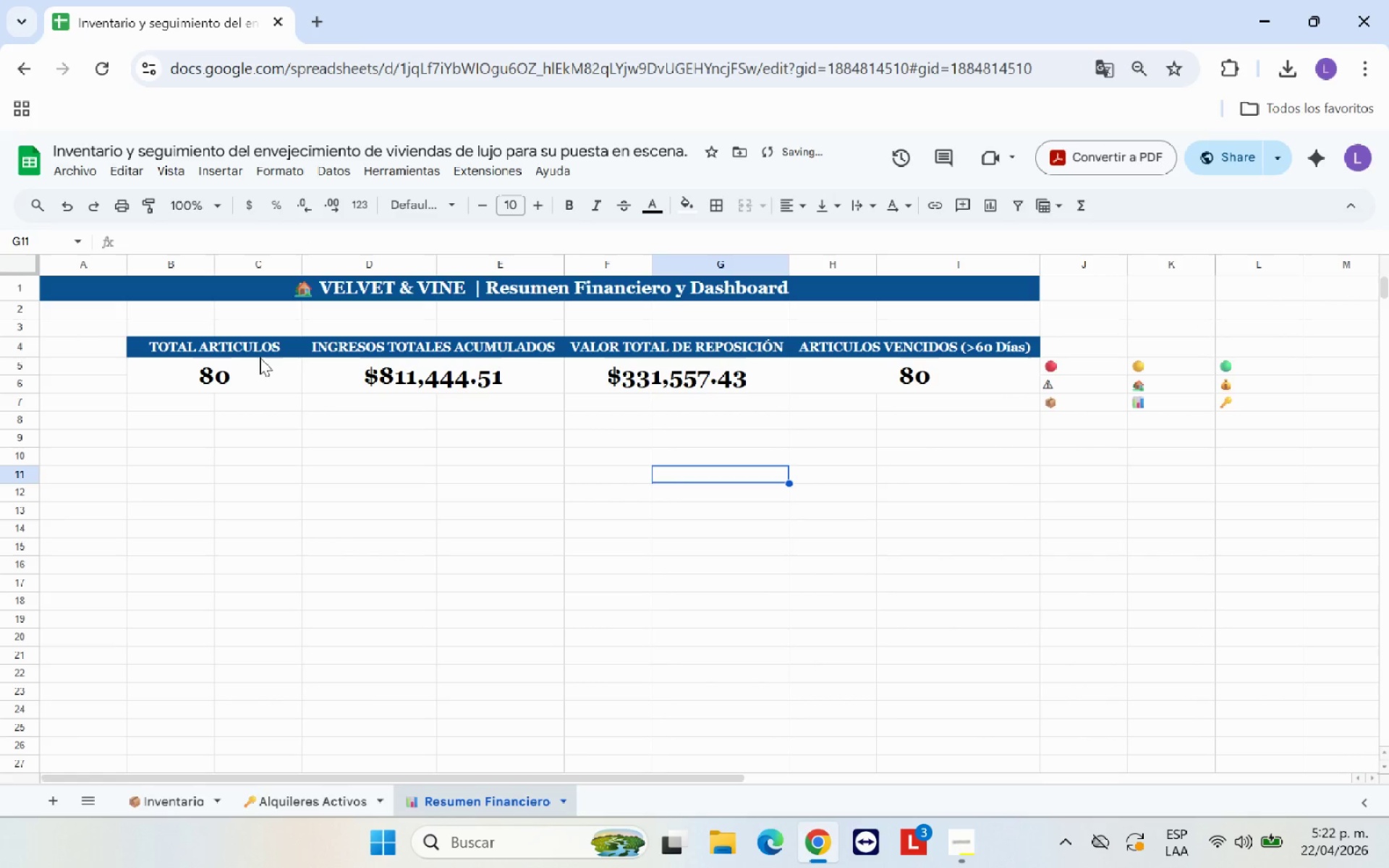 
left_click_drag(start_coordinate=[254, 347], to_coordinate=[924, 383])
 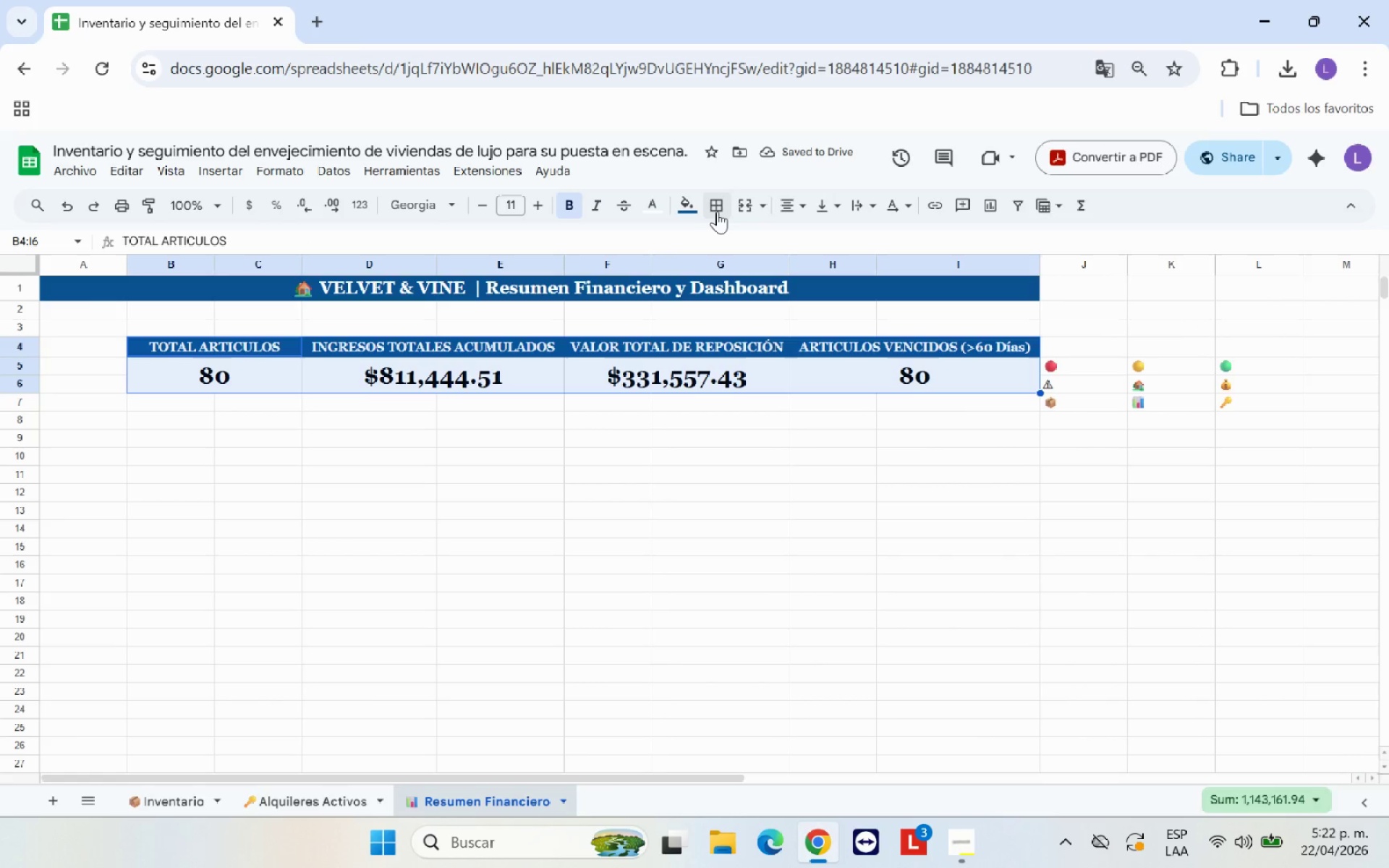 
left_click([719, 211])
 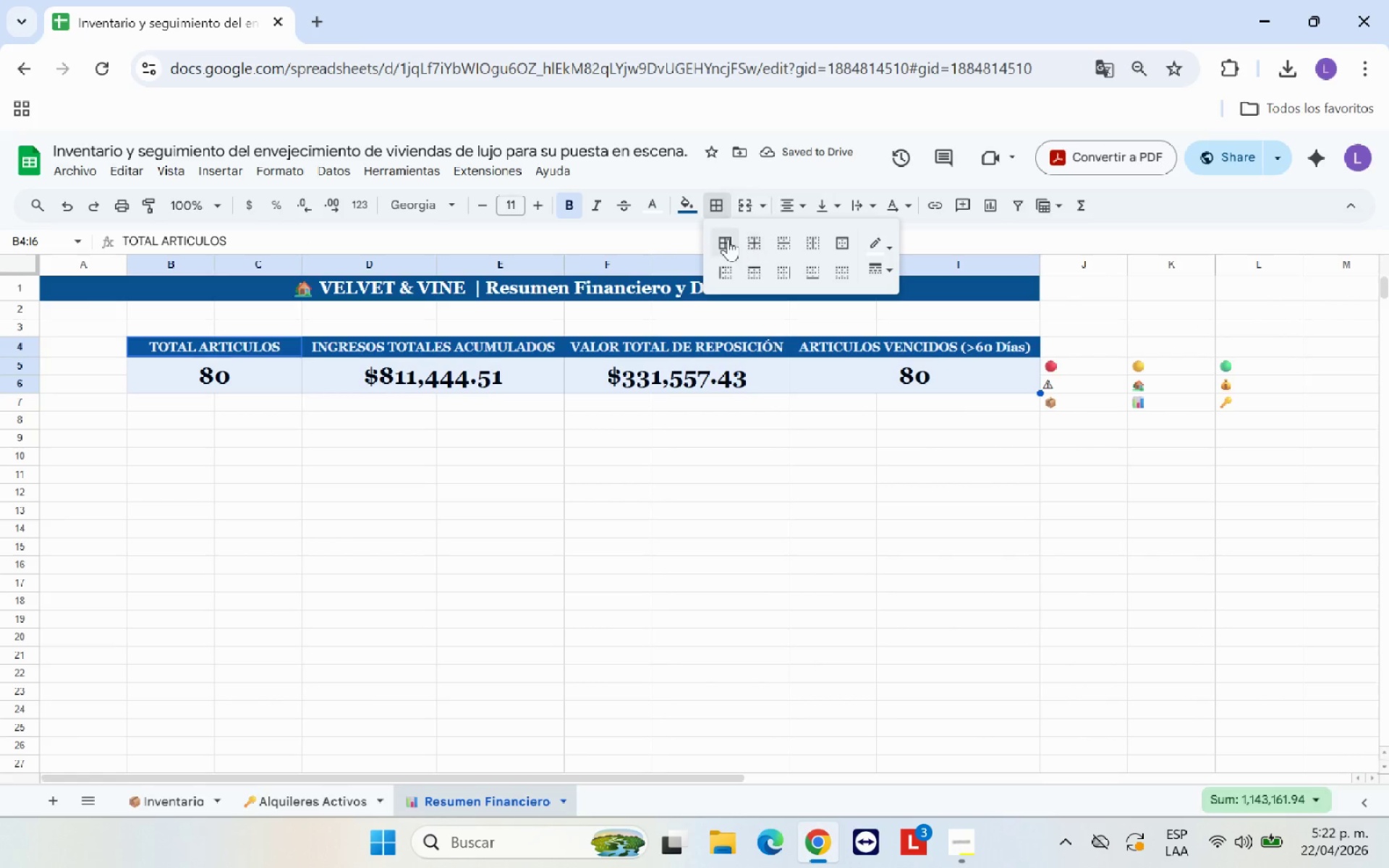 
left_click([723, 239])
 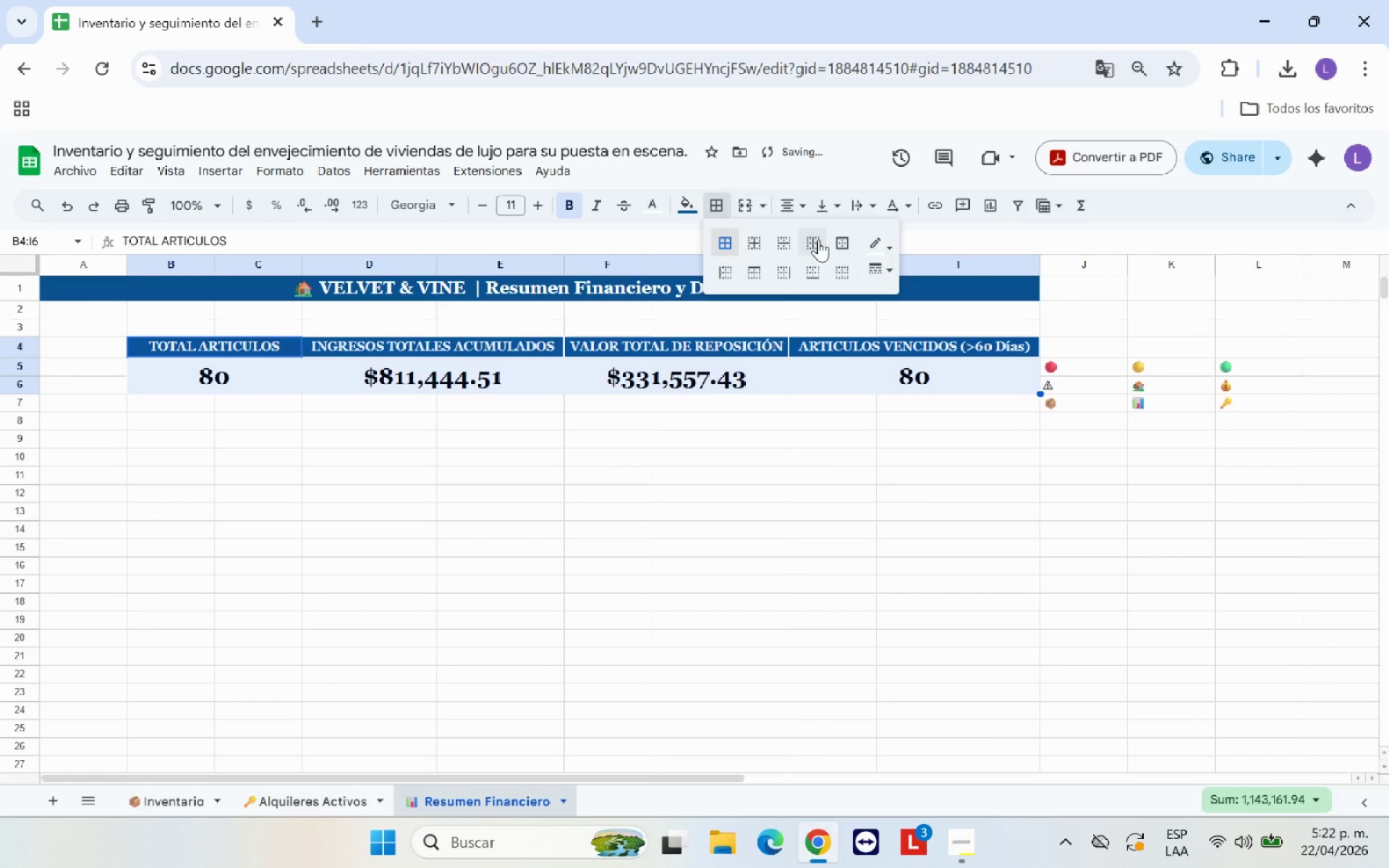 
mouse_move([861, 255])
 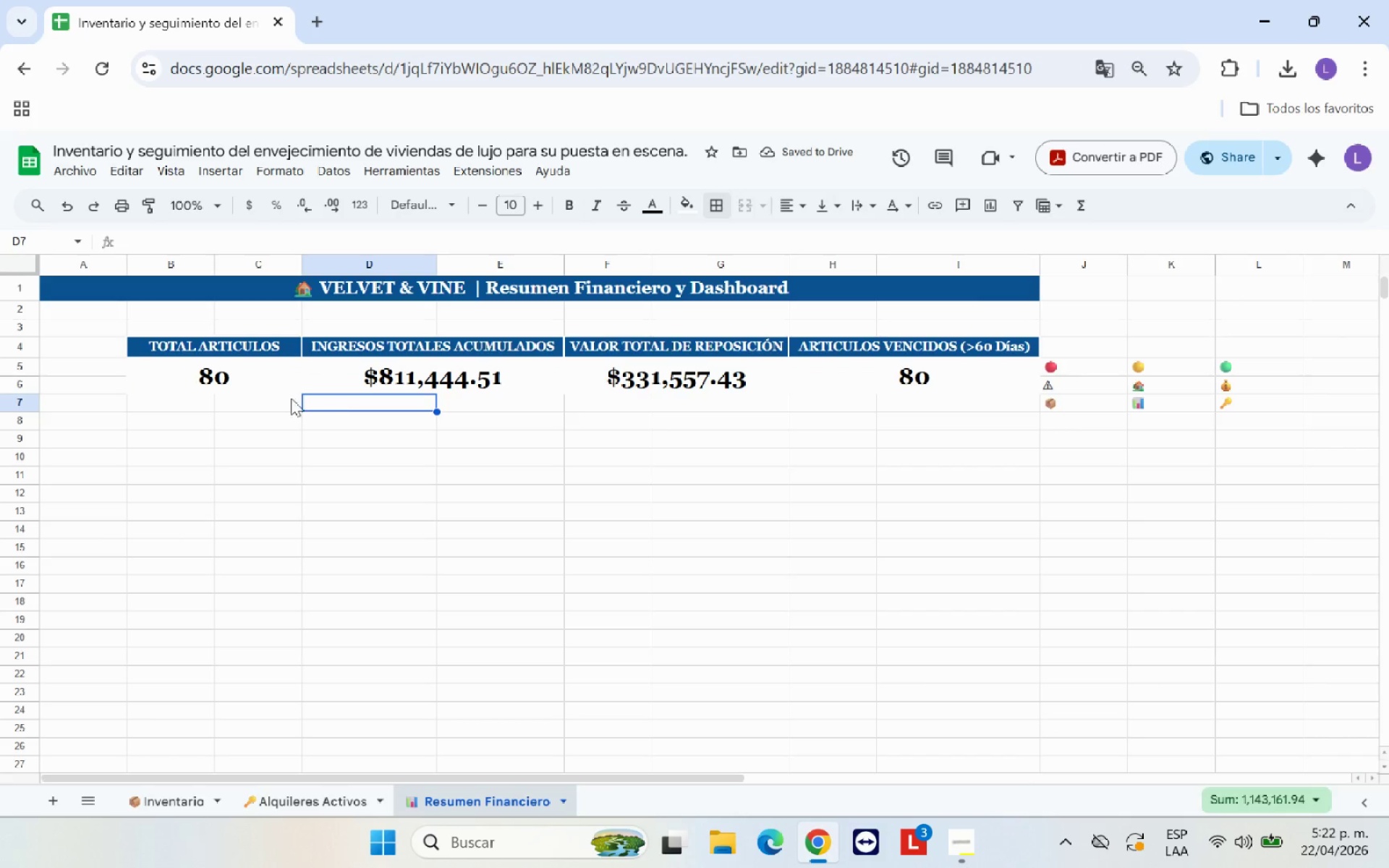 
left_click_drag(start_coordinate=[241, 384], to_coordinate=[892, 369])
 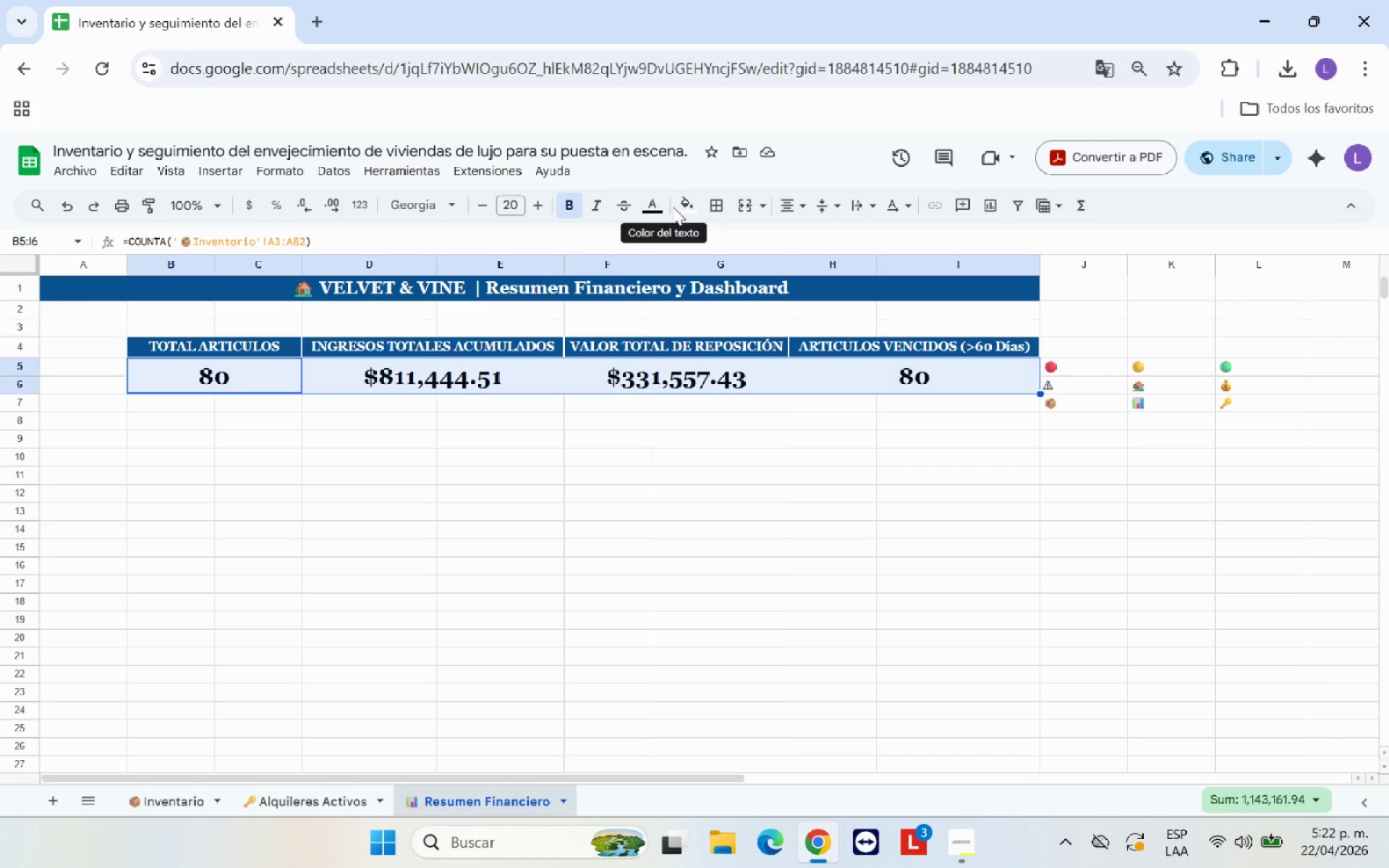 
left_click([681, 207])
 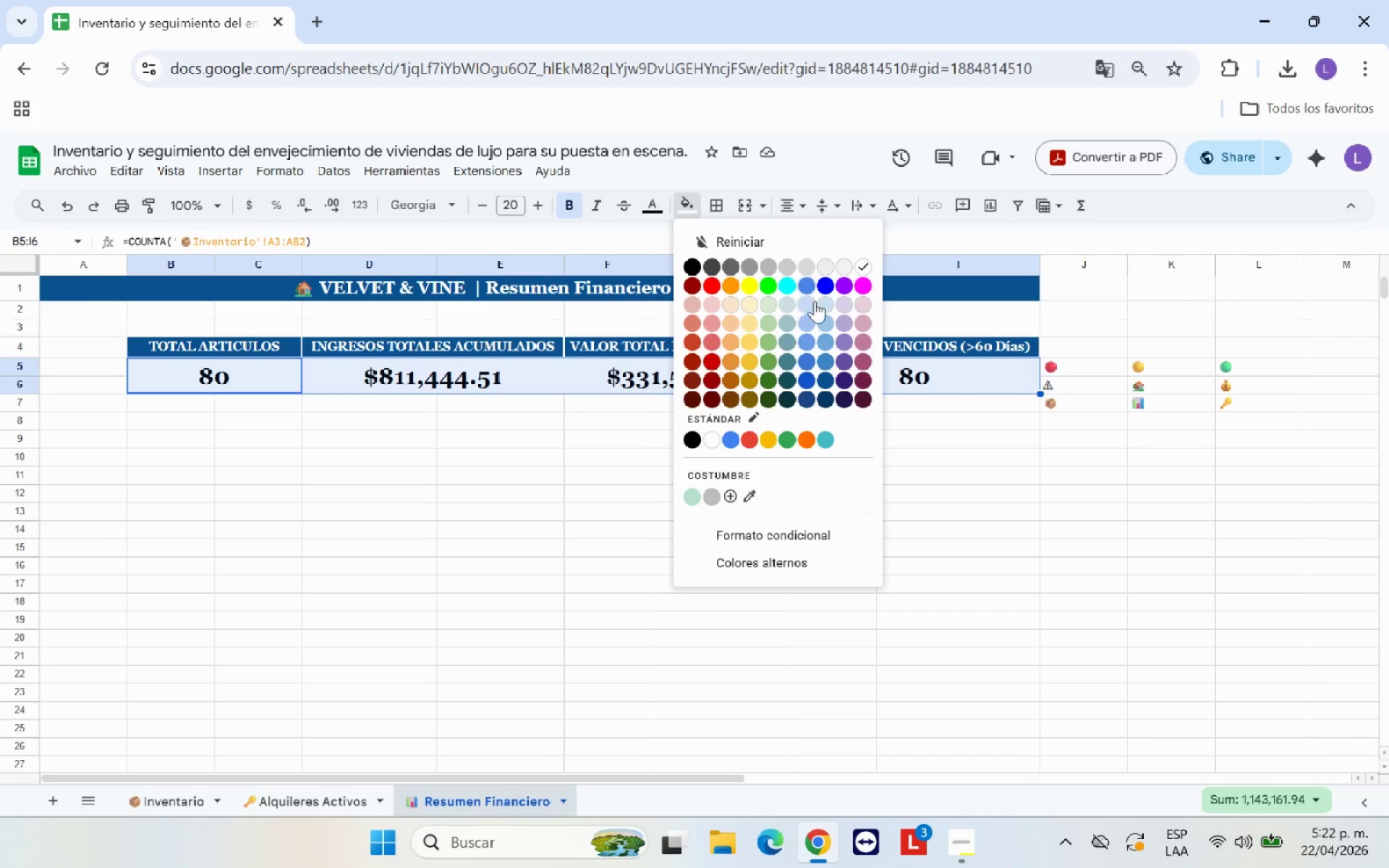 
left_click([823, 304])
 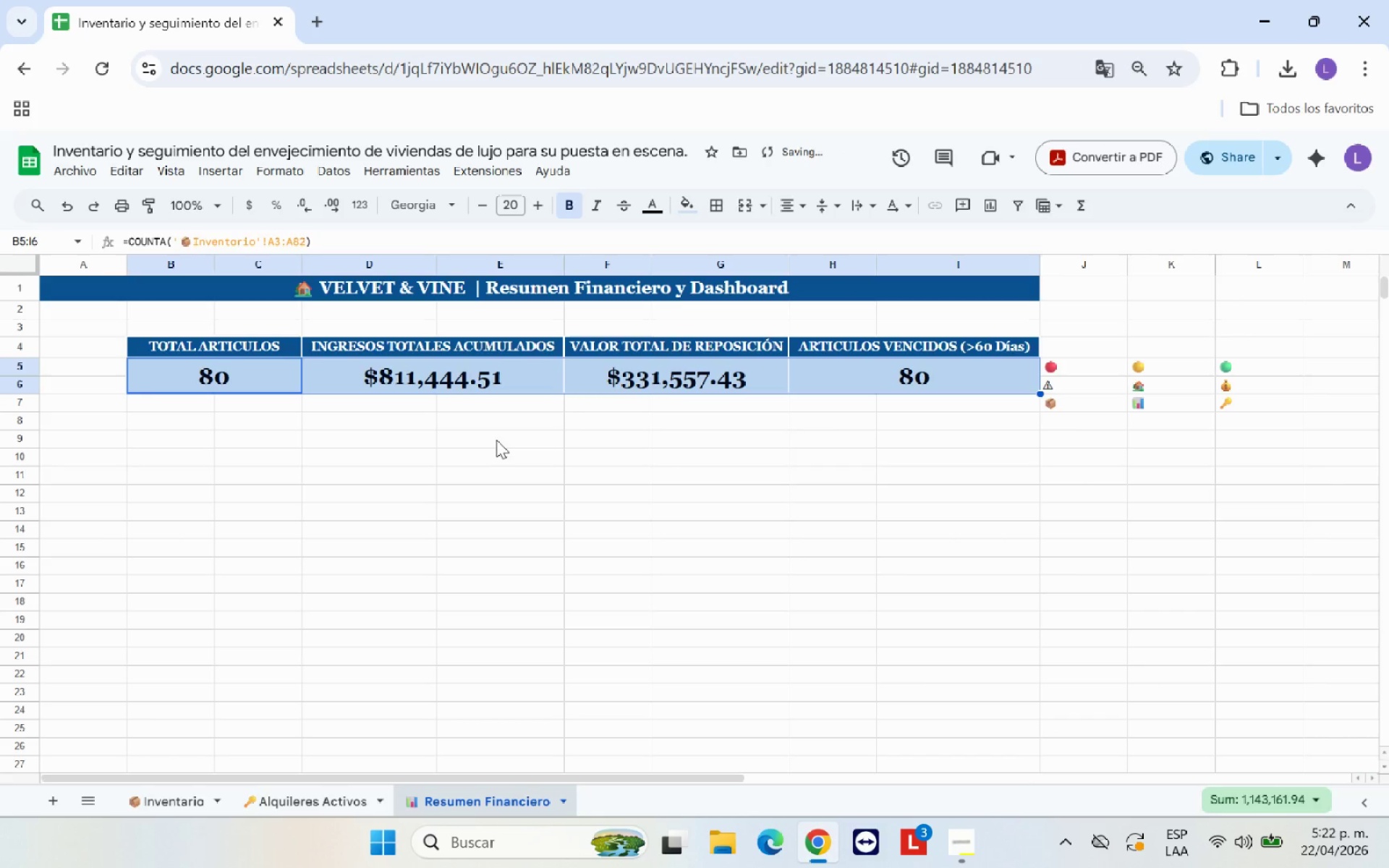 
left_click([476, 475])
 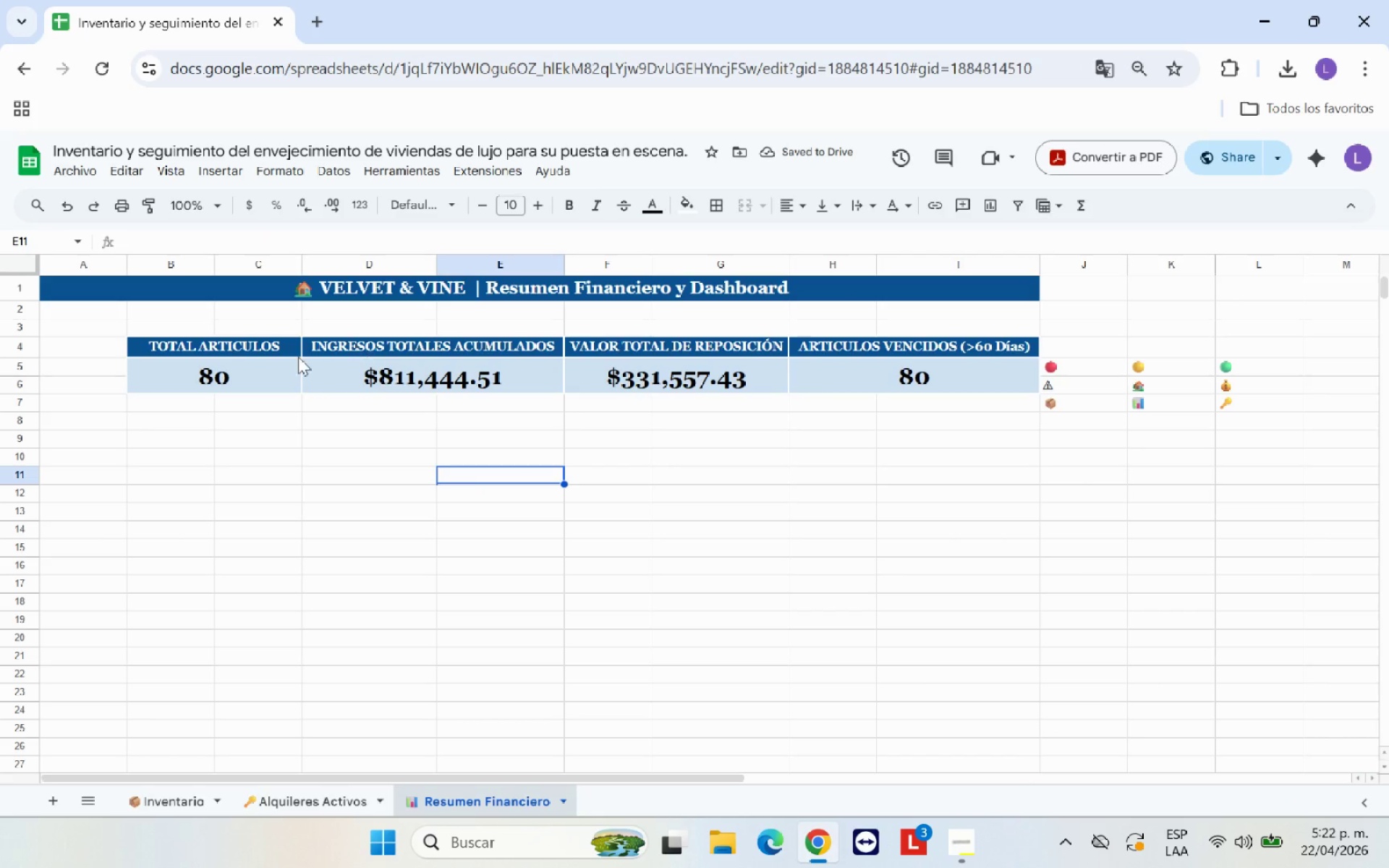 
left_click_drag(start_coordinate=[249, 344], to_coordinate=[774, 343])
 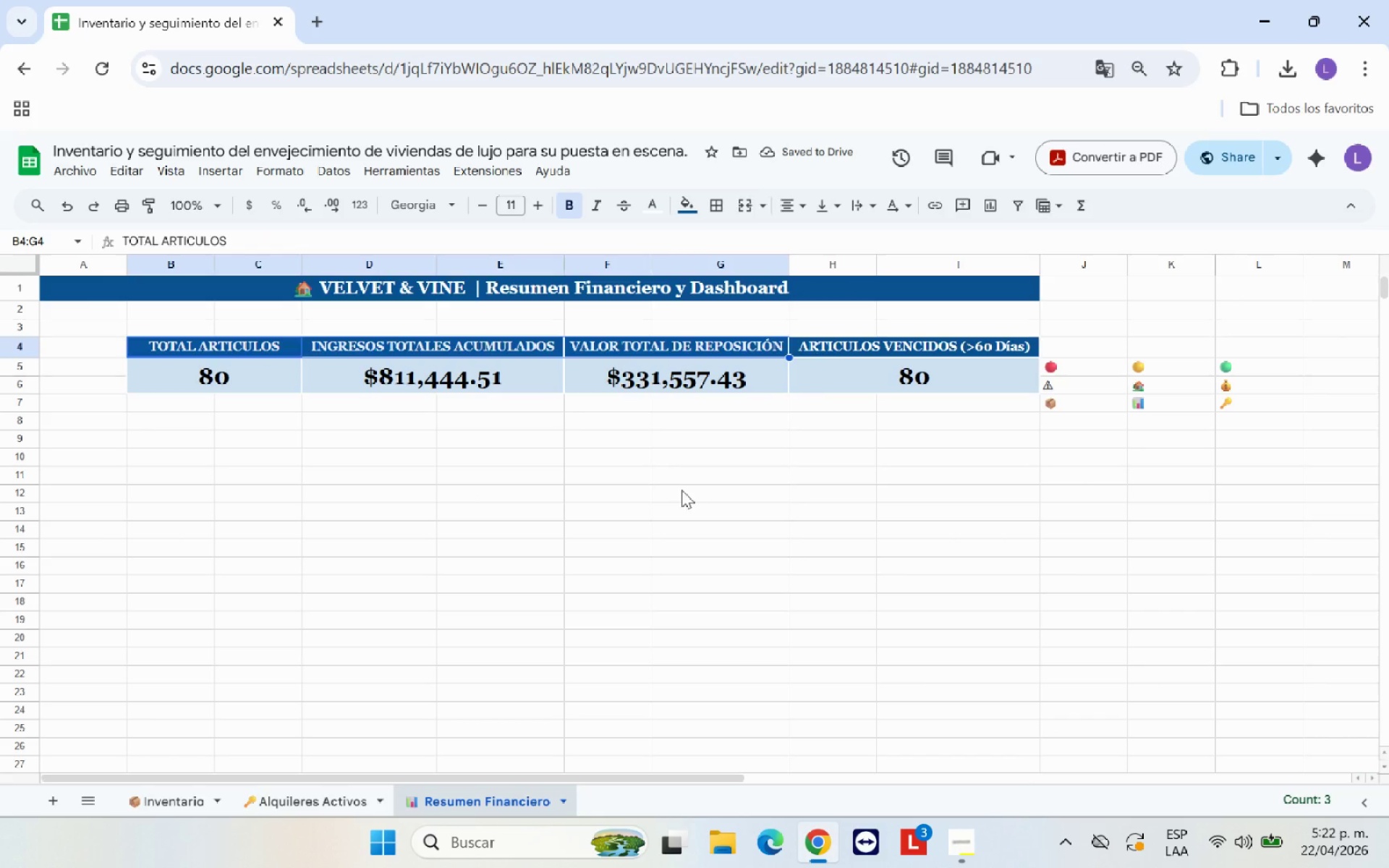 
left_click([681, 490])
 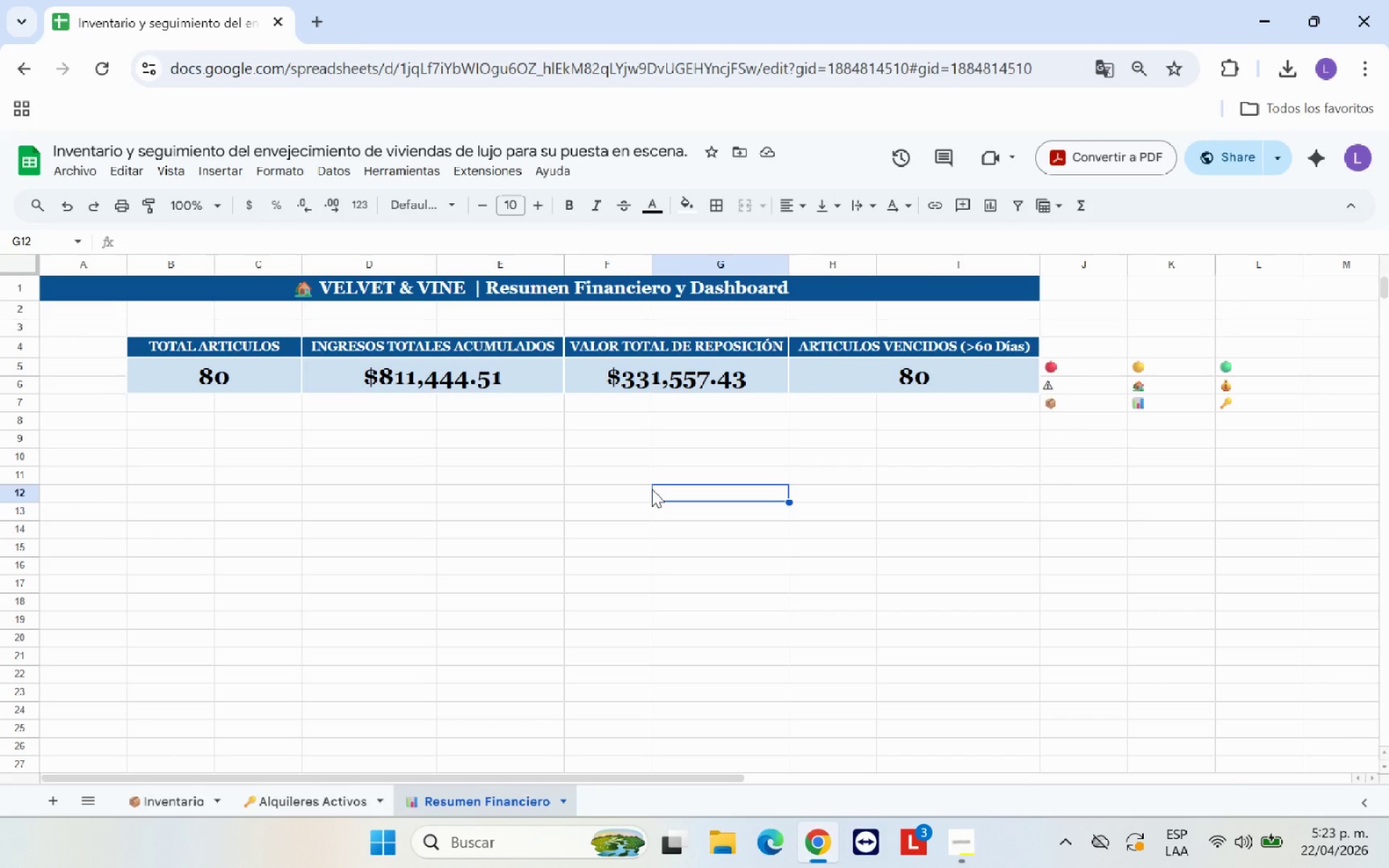 
wait(6.28)
 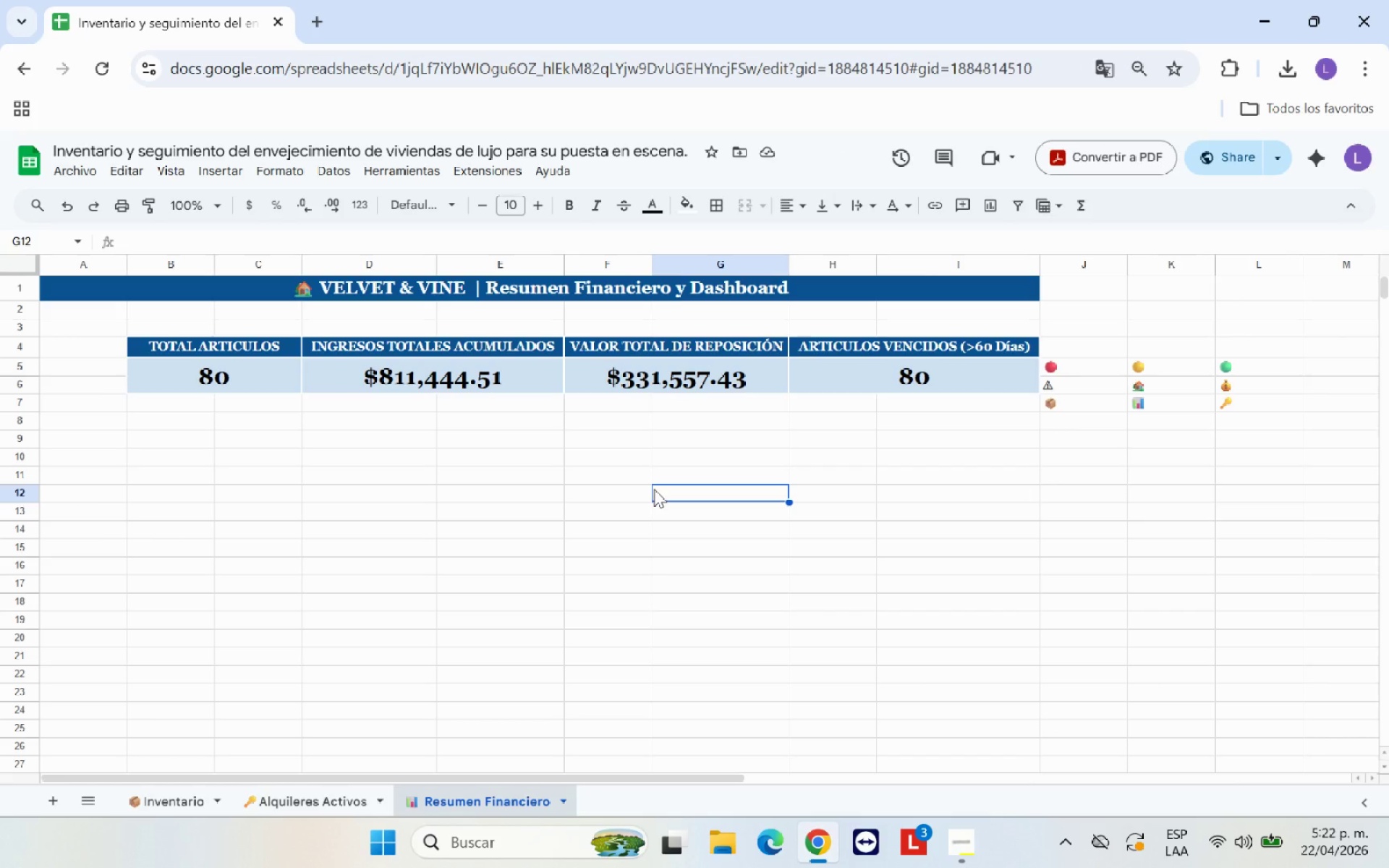 
left_click([1093, 397])
 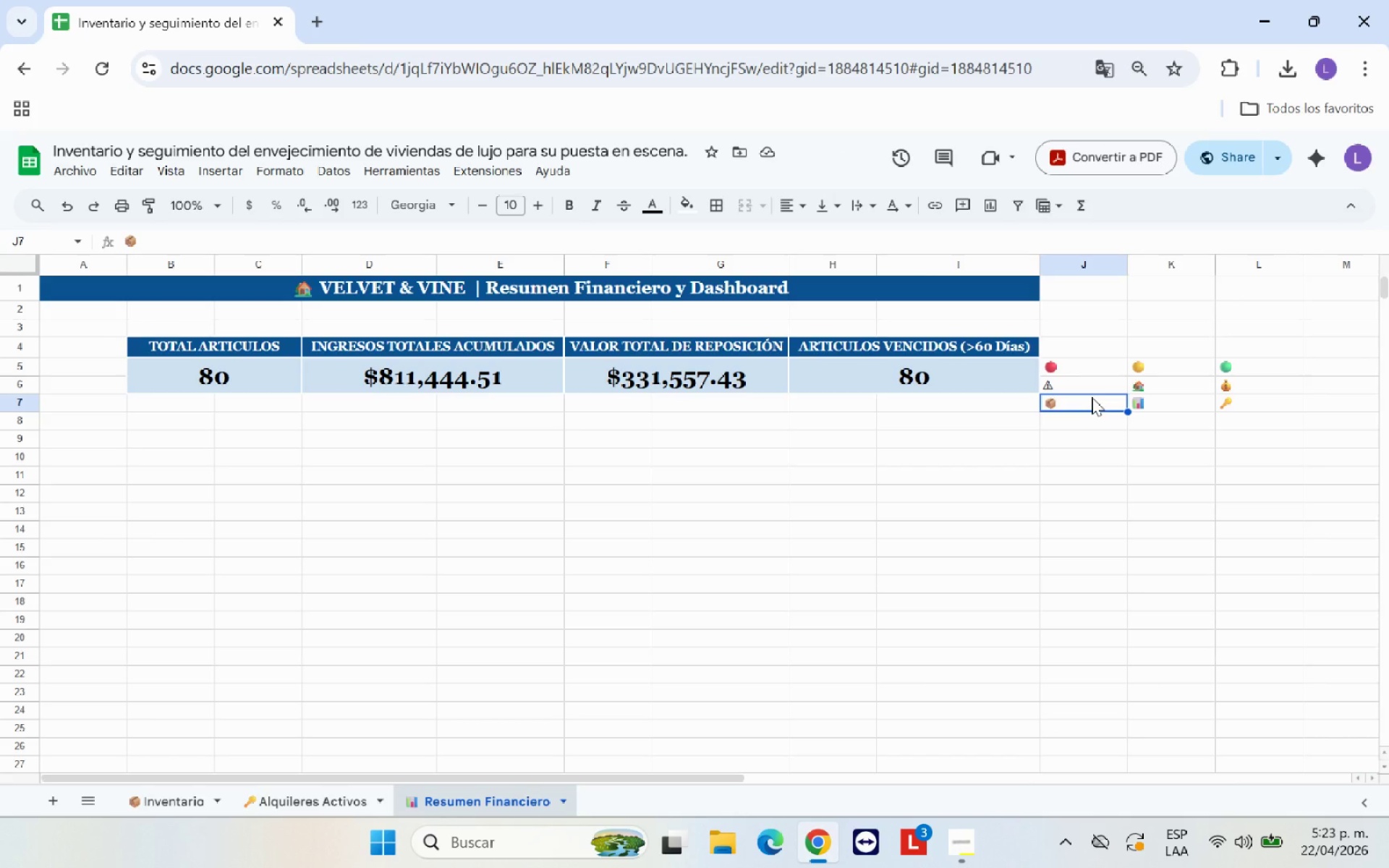 
key(Control+C)
 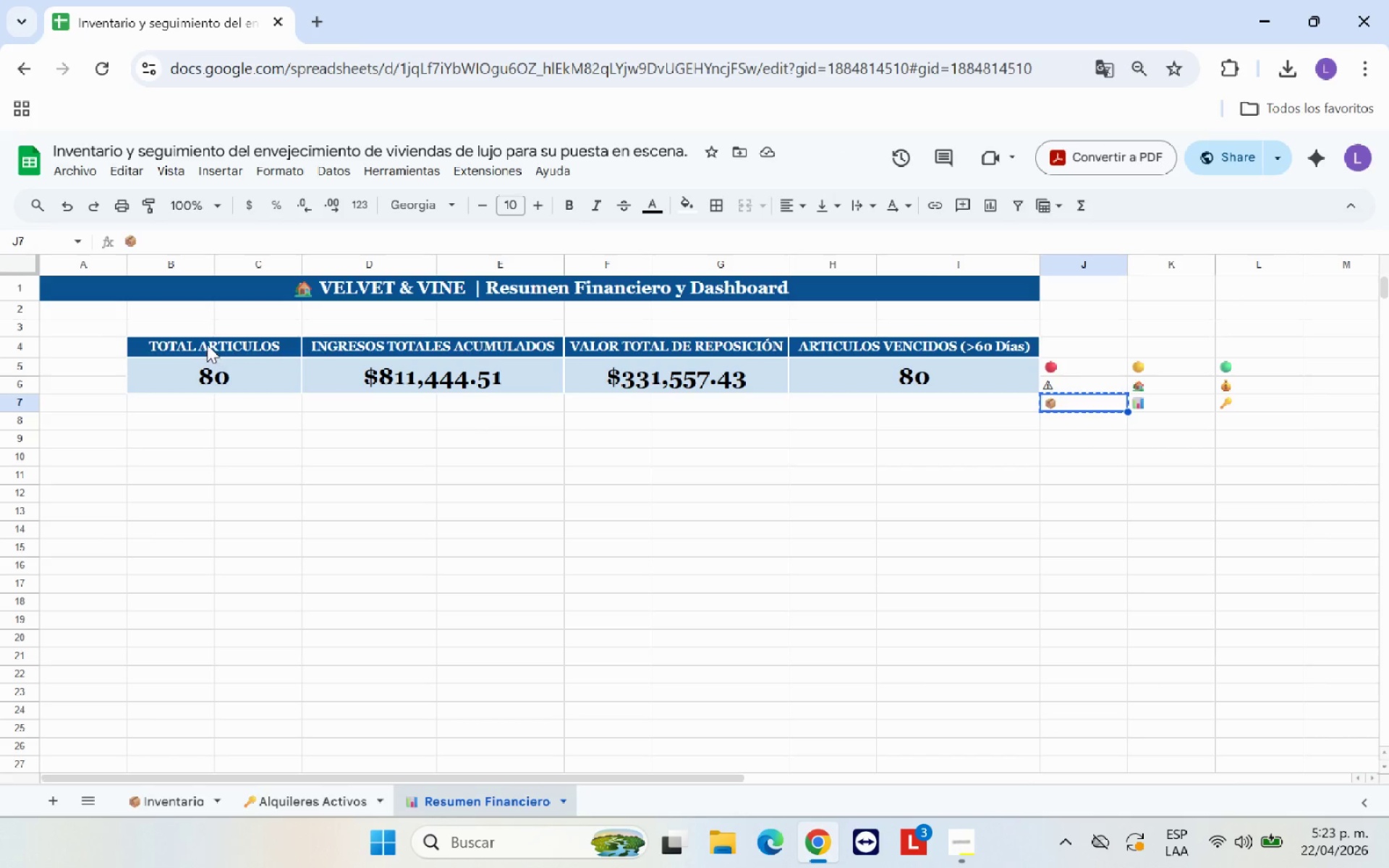 
left_click([207, 344])
 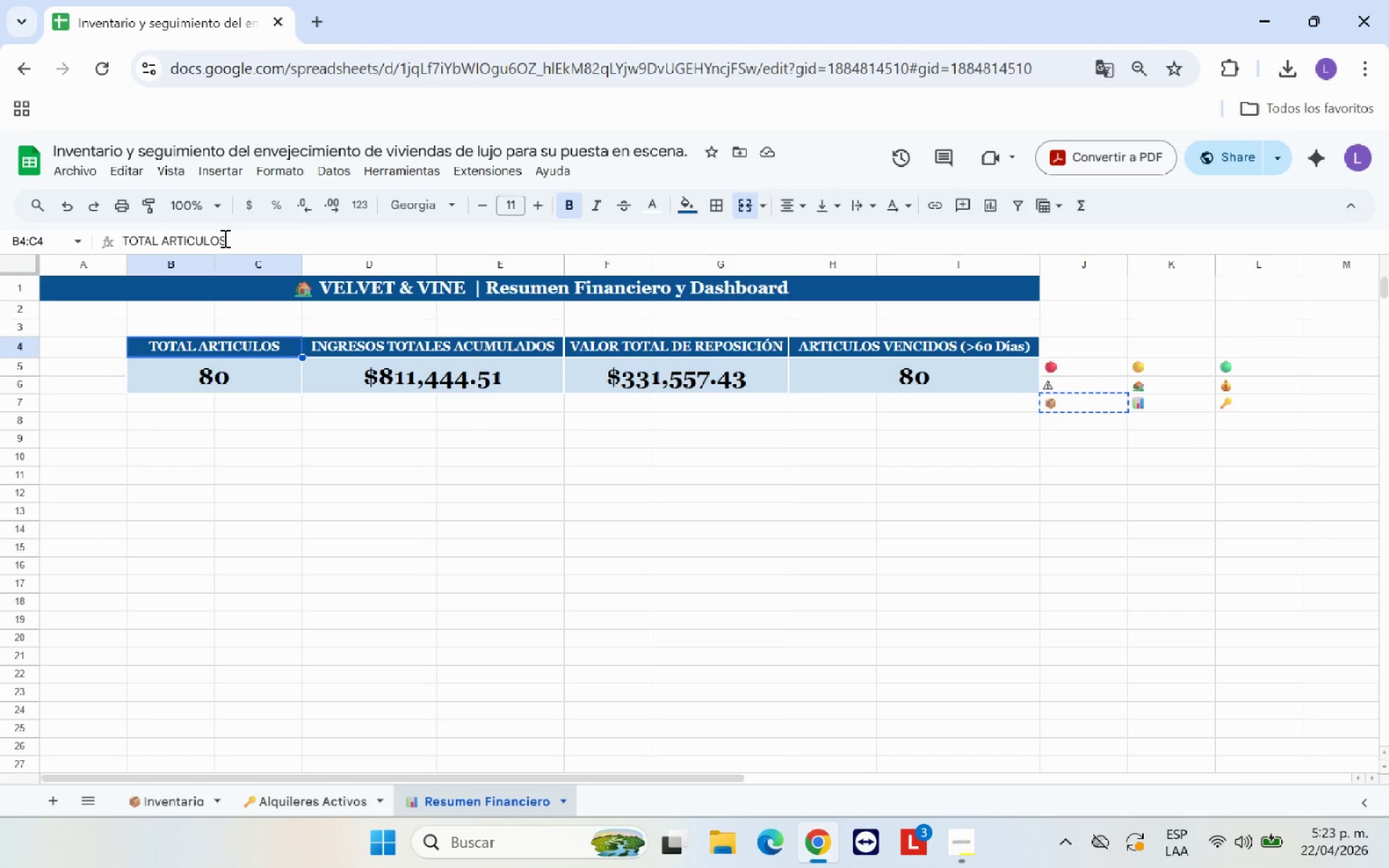 
left_click([124, 242])
 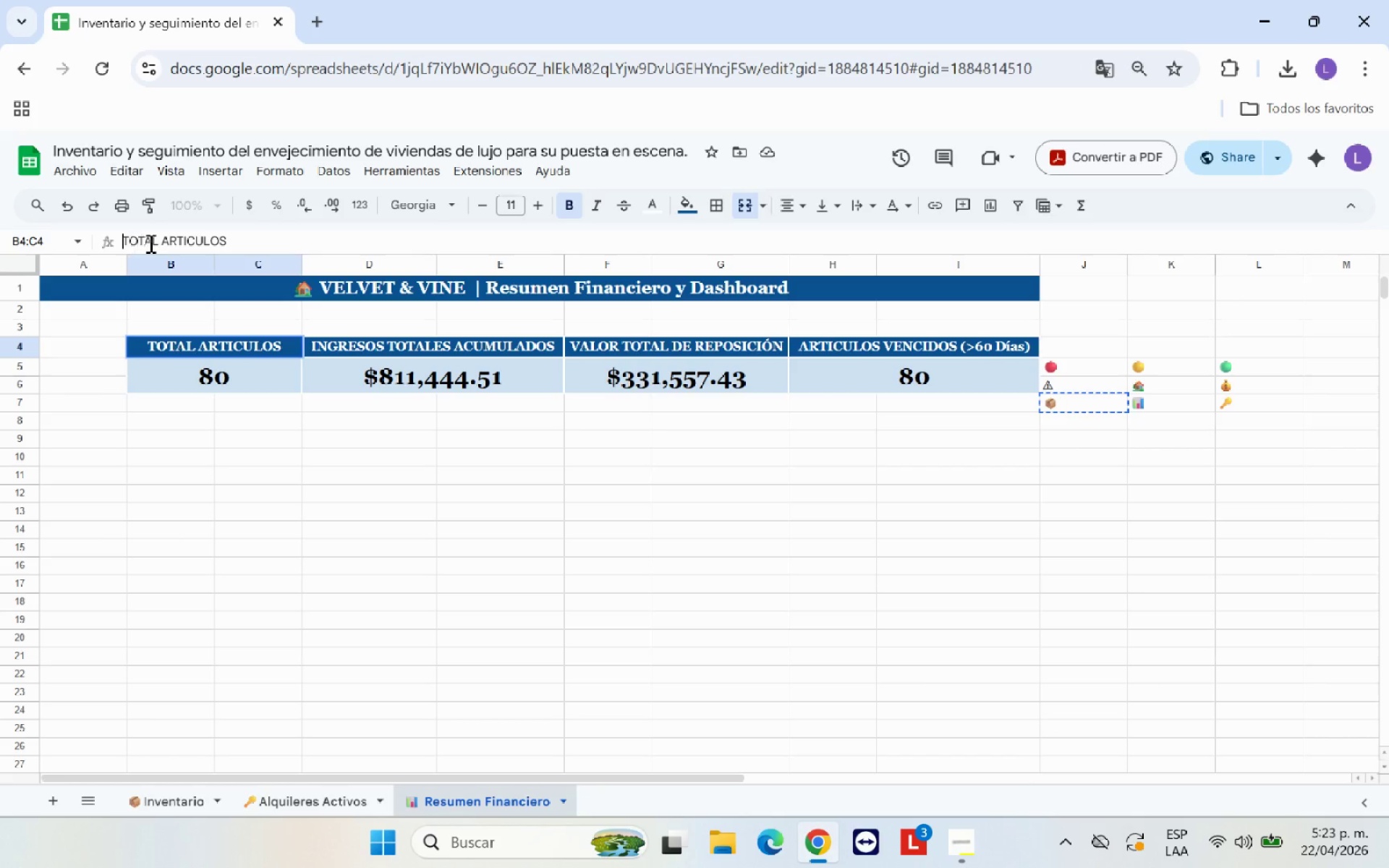 
key(Control+V)
 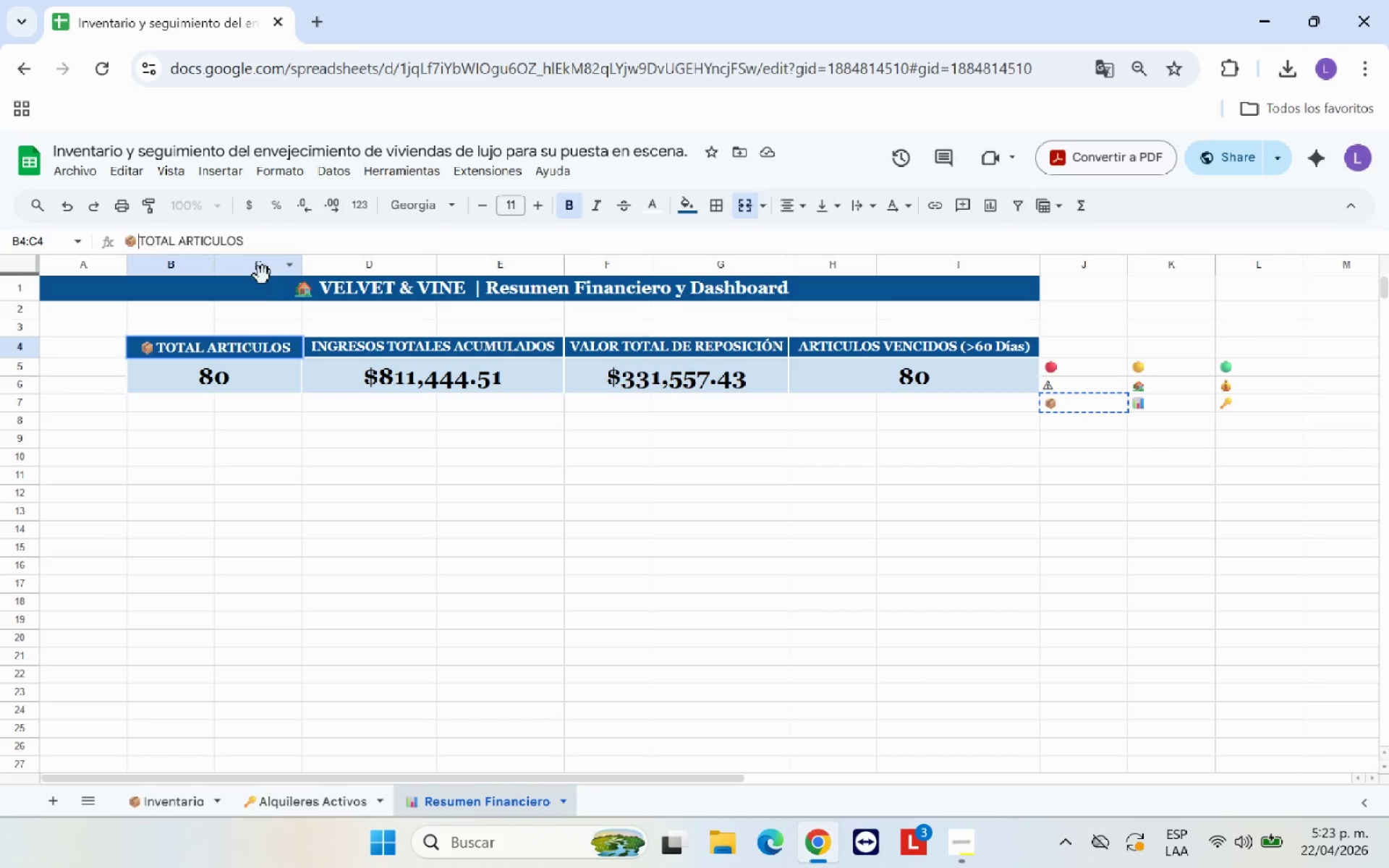 
key(Space)
 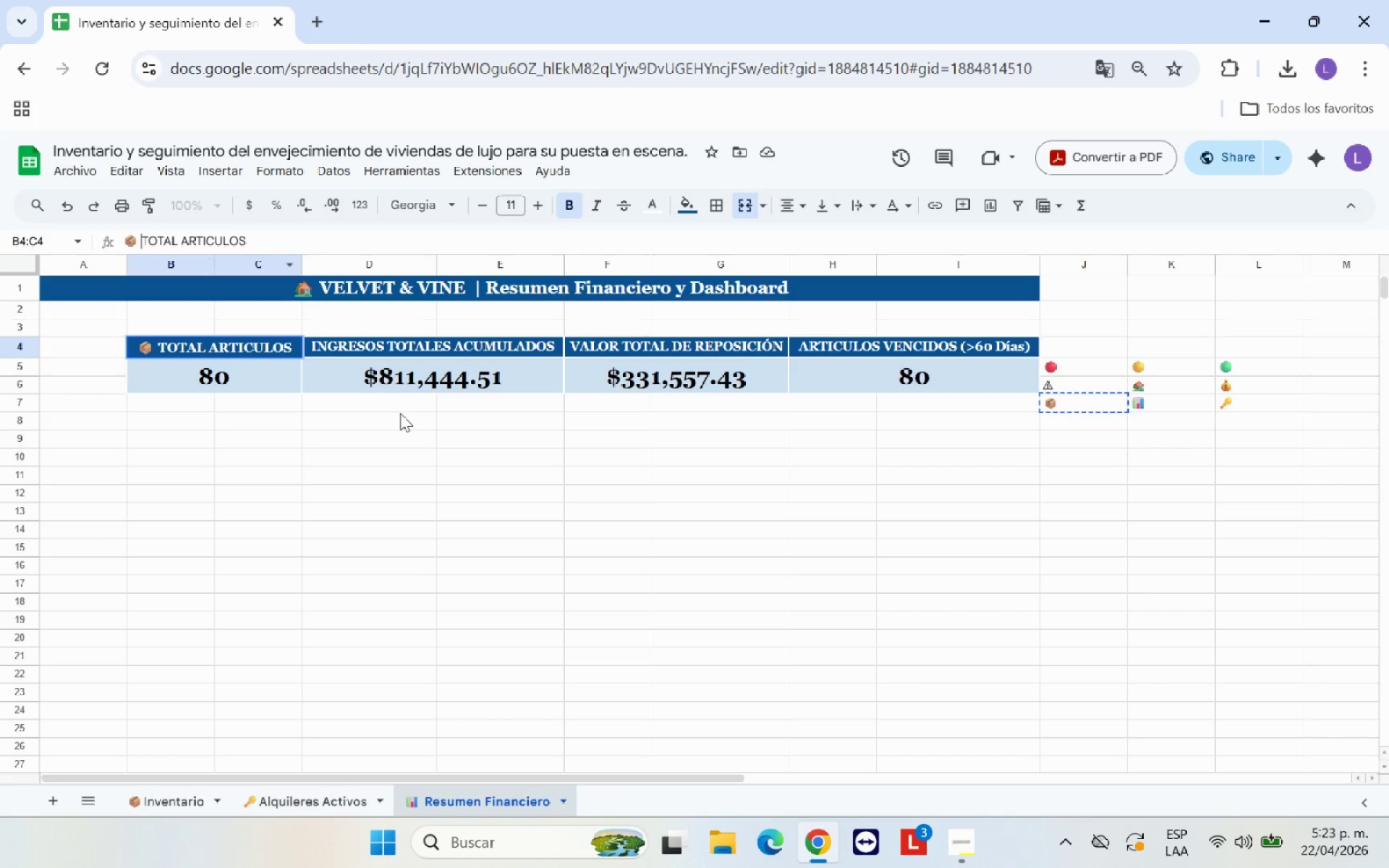 
left_click([402, 417])
 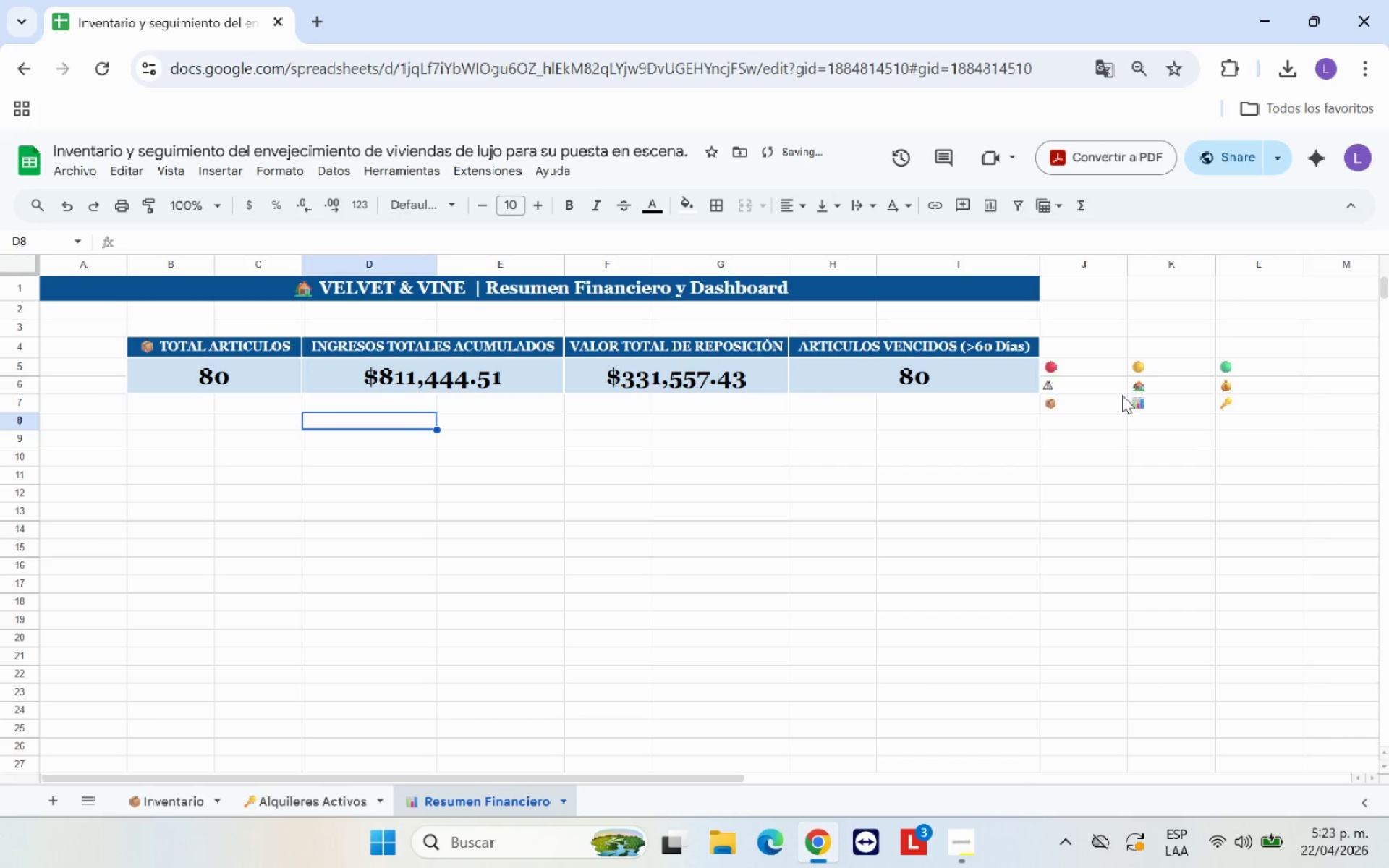 
left_click([1232, 386])
 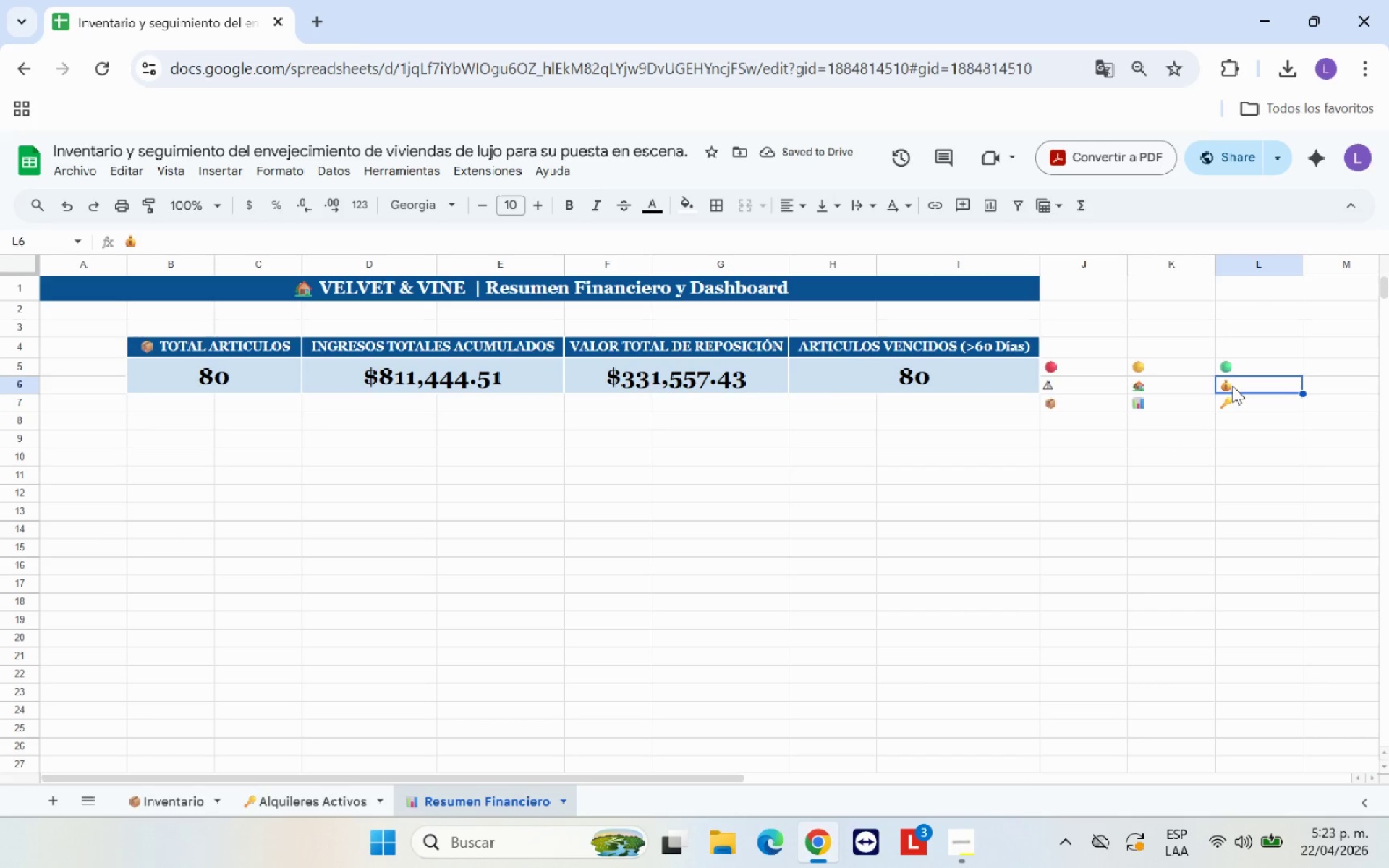 
key(Control+C)
 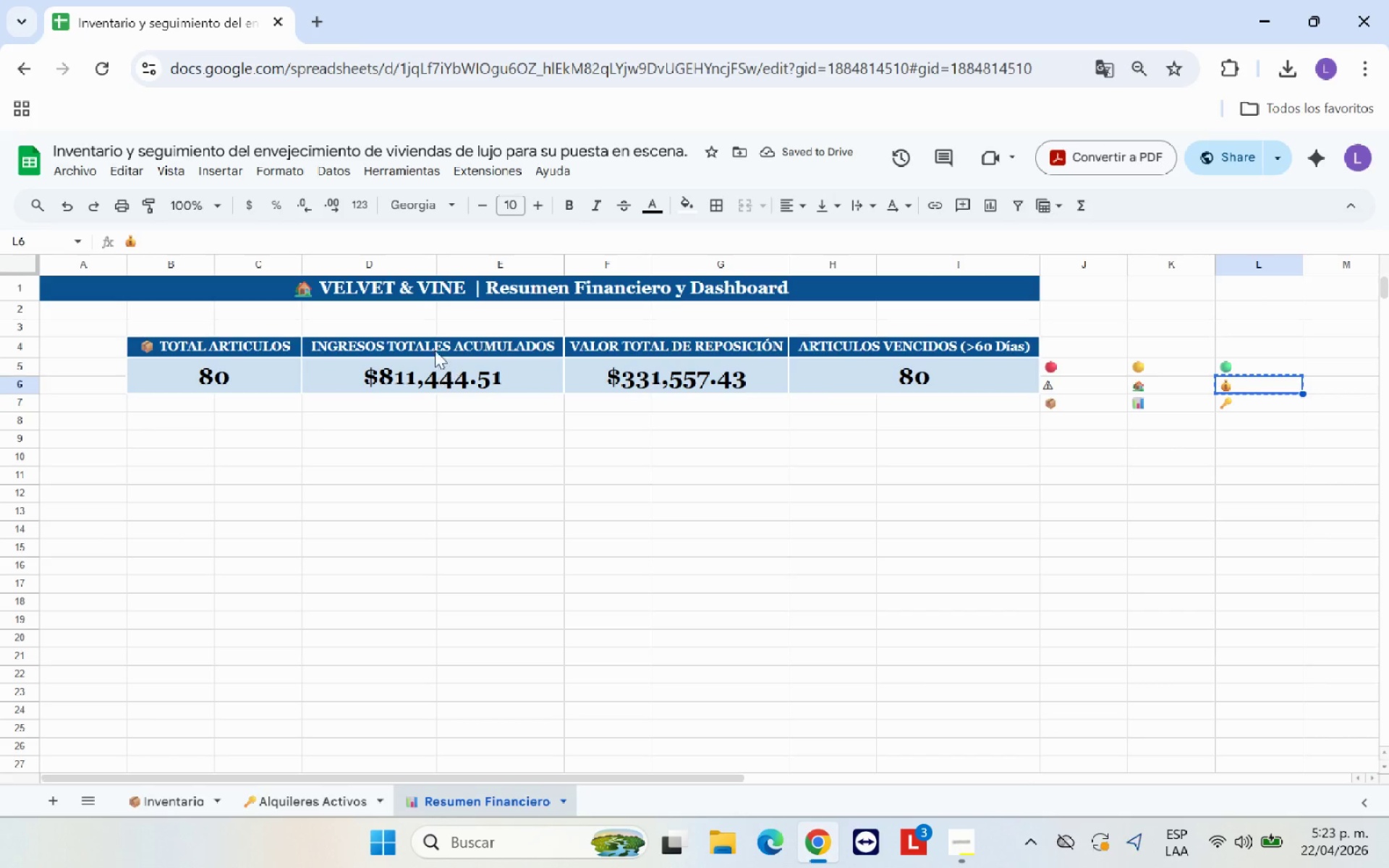 
left_click([440, 338])
 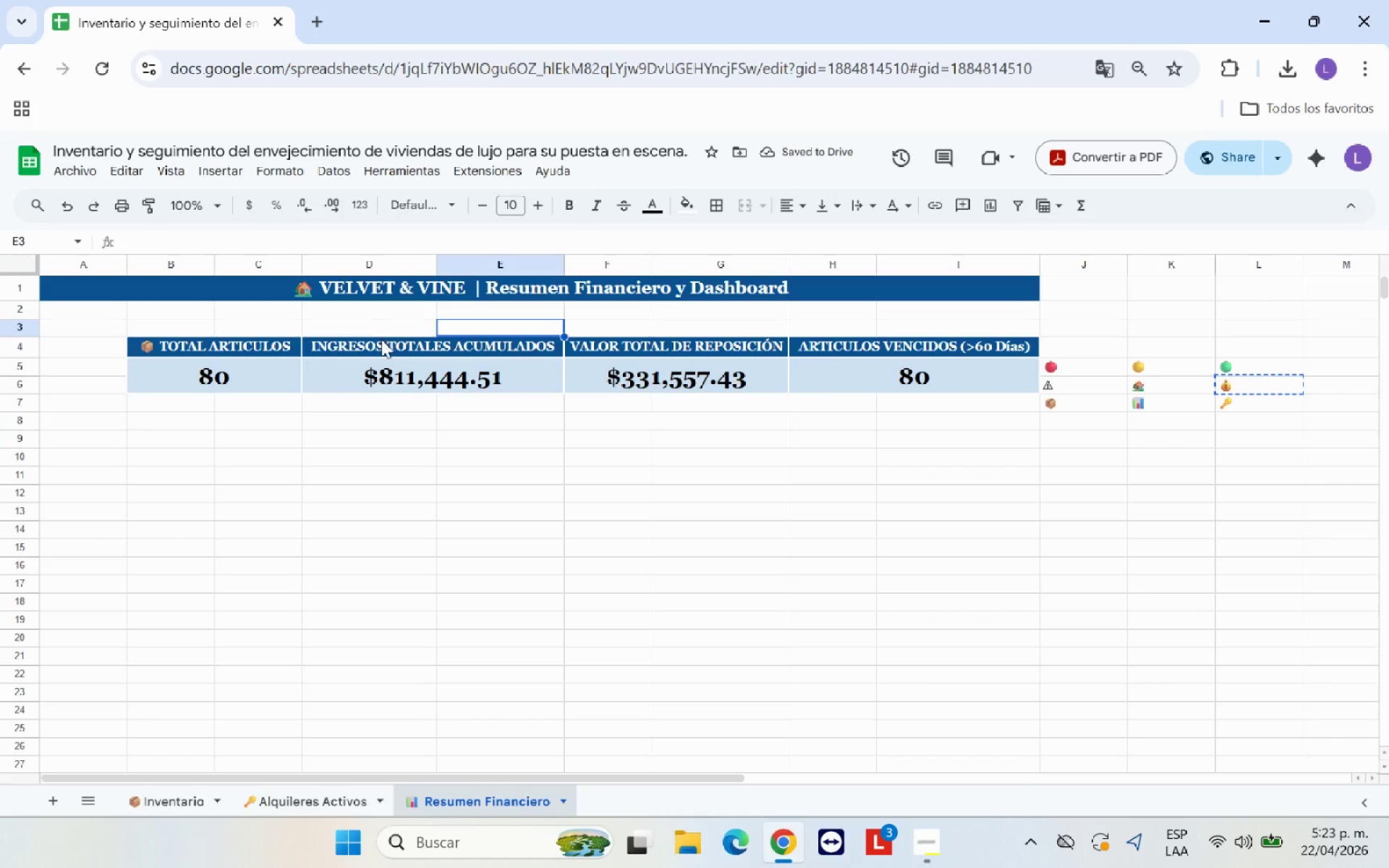 
left_click([382, 343])
 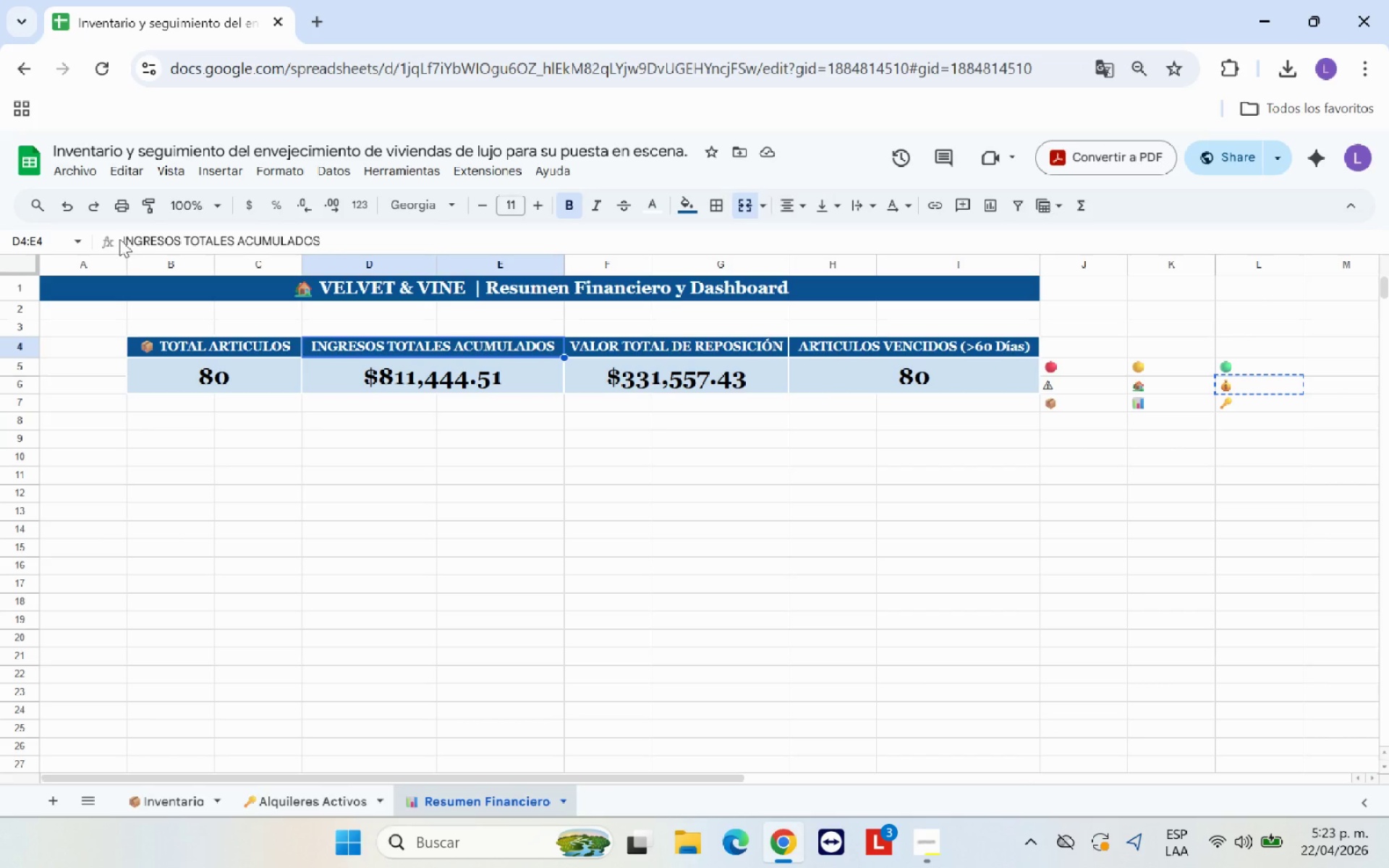 
left_click([122, 238])
 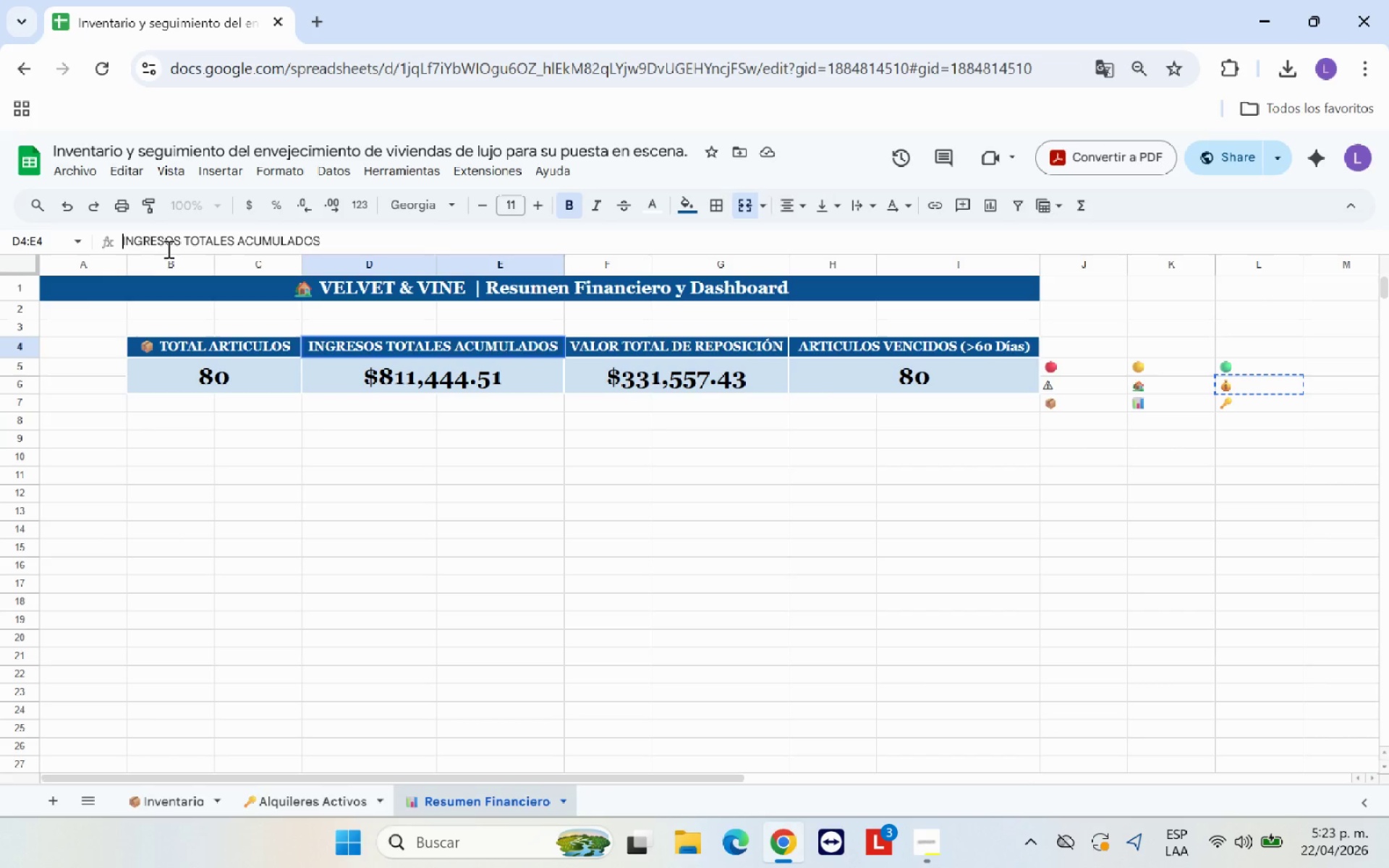 
key(Control+V)
 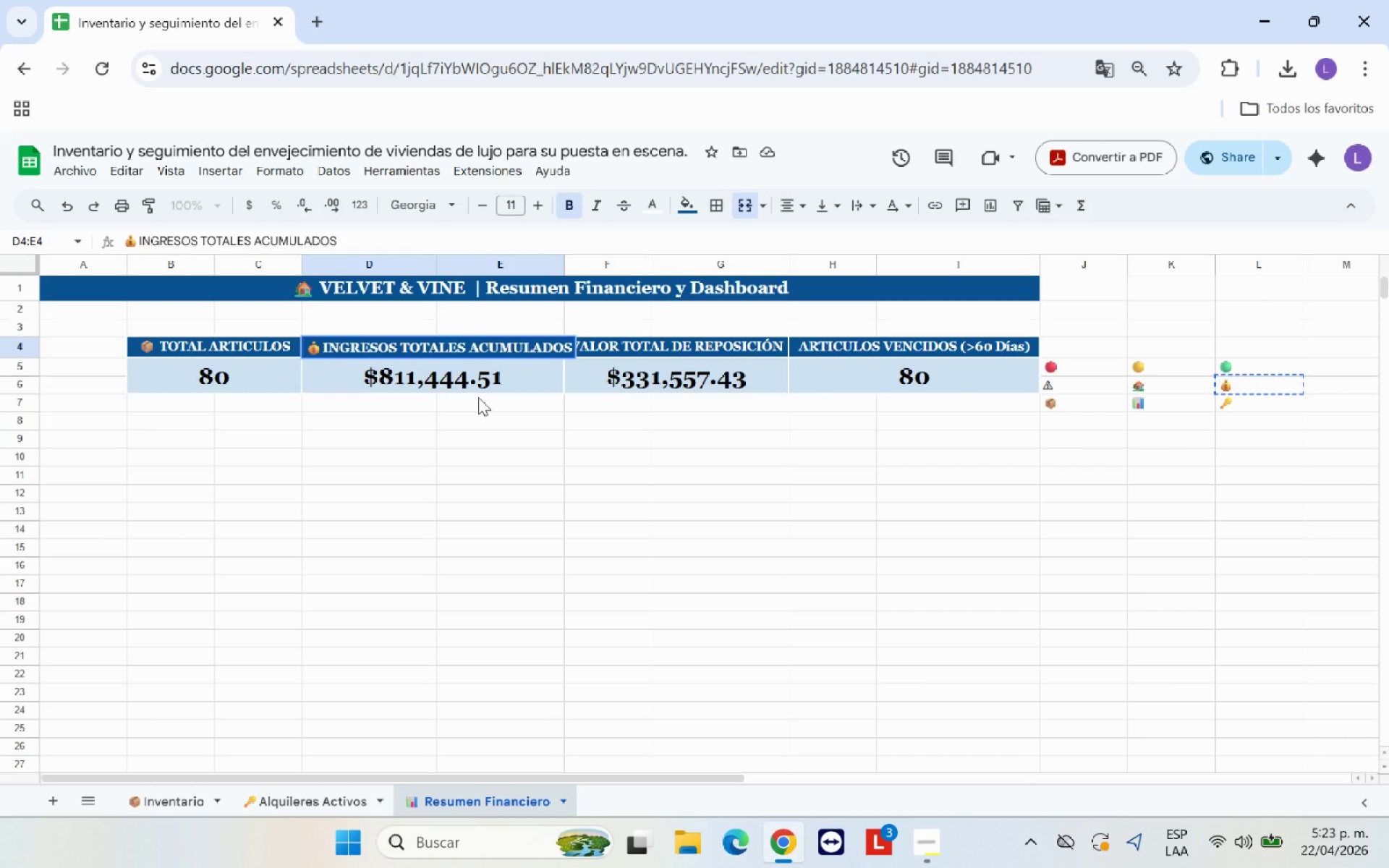 
left_click([566, 414])
 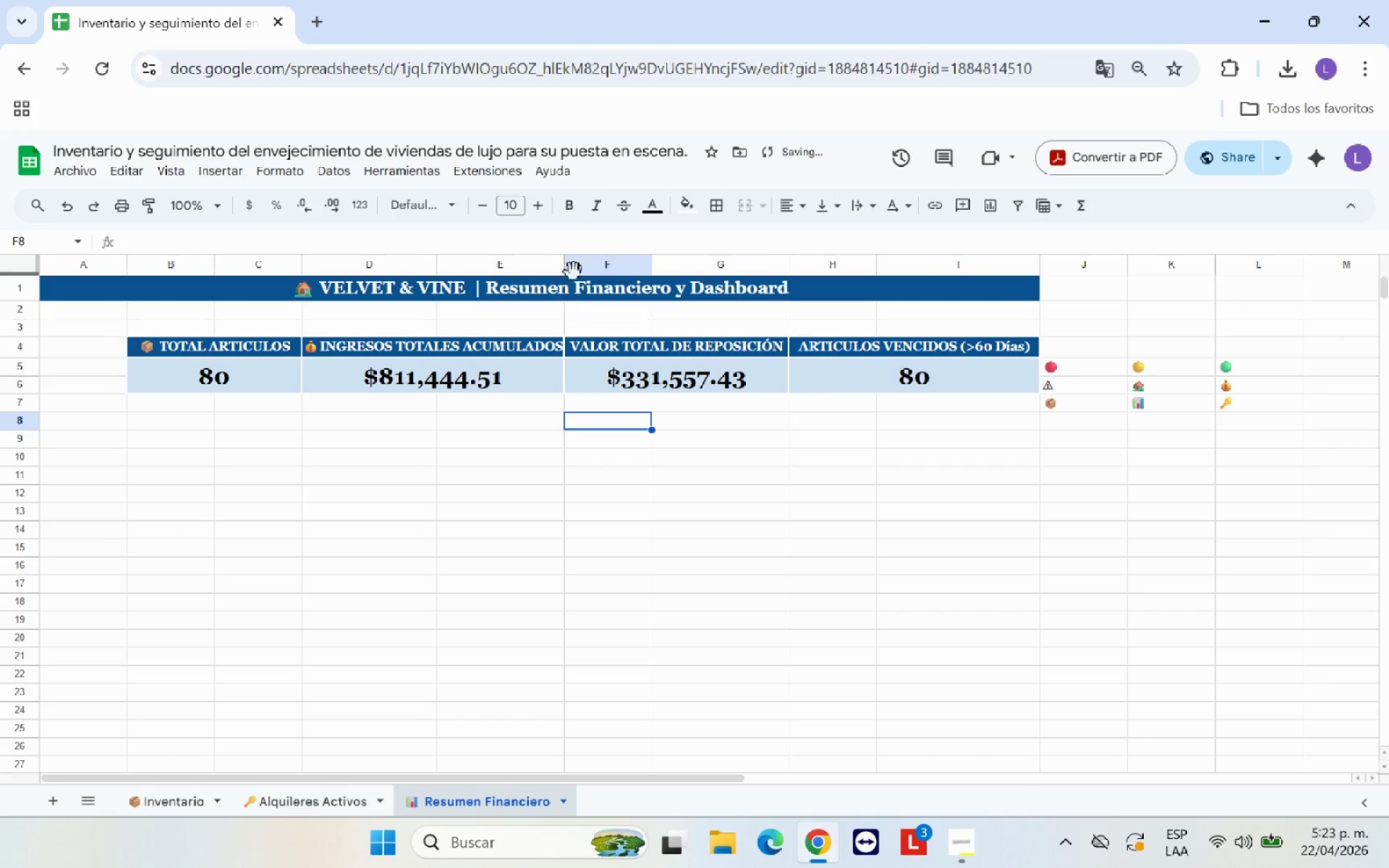 
left_click_drag(start_coordinate=[561, 262], to_coordinate=[577, 260])
 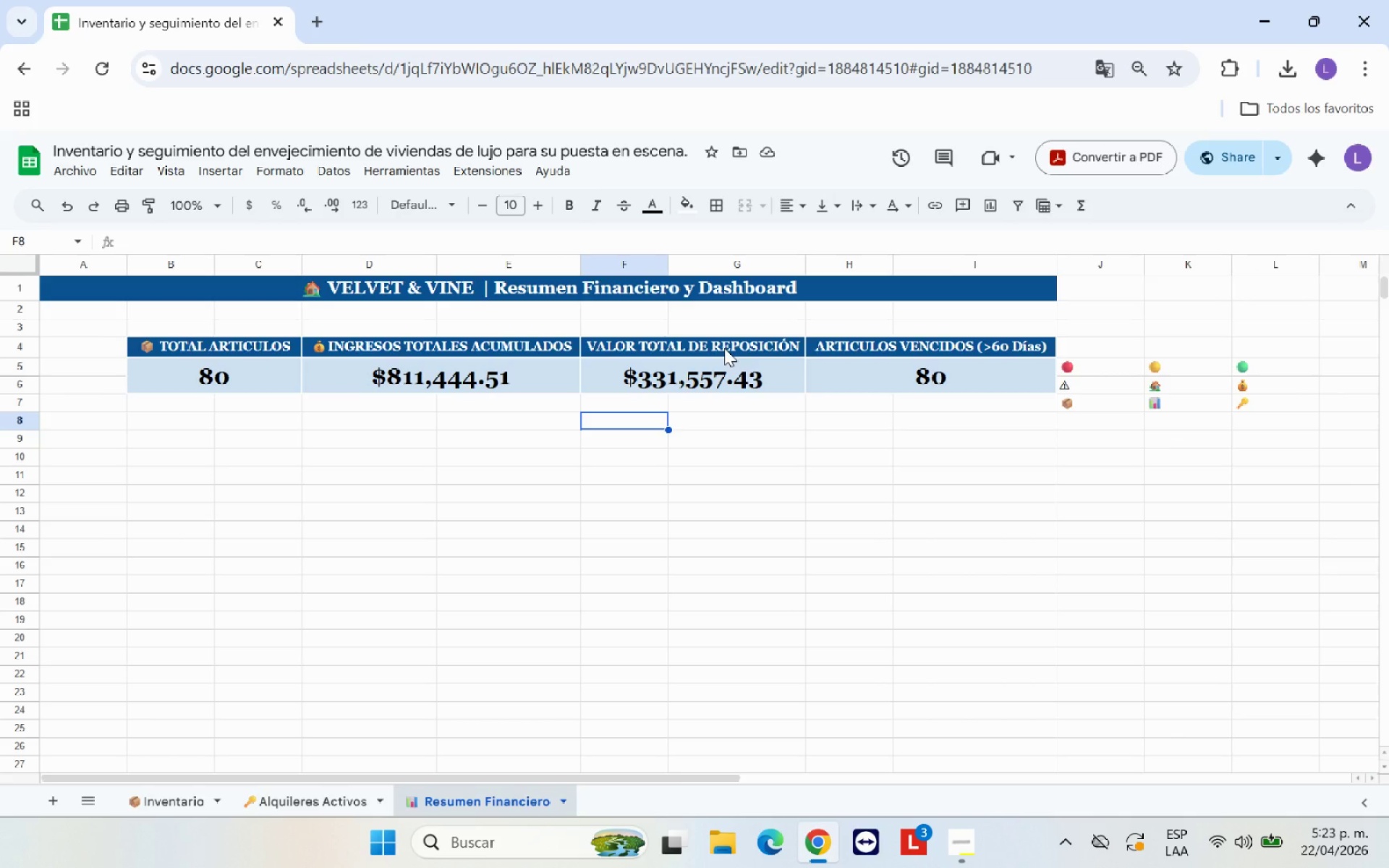 
wait(10.73)
 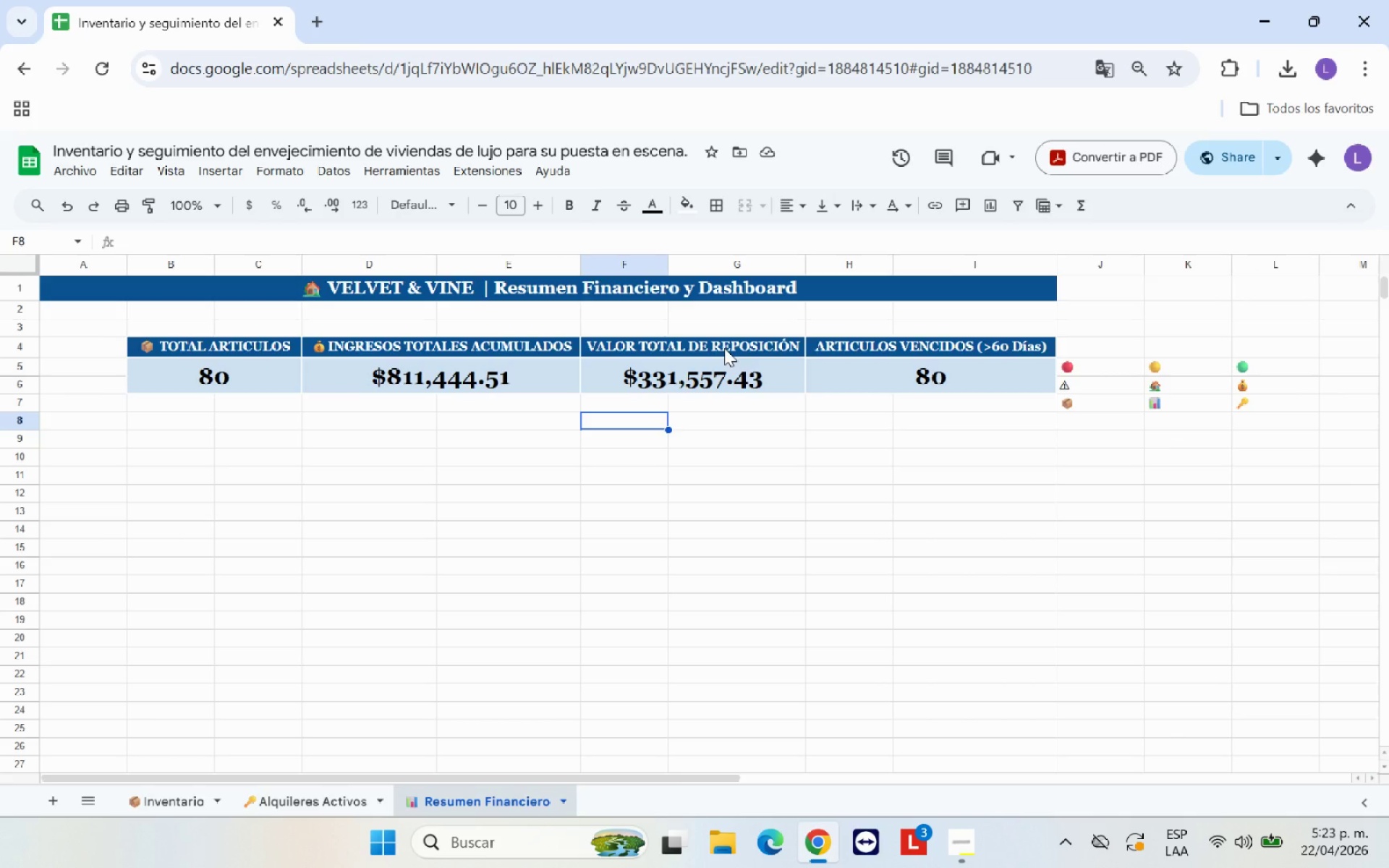 
left_click([774, 349])
 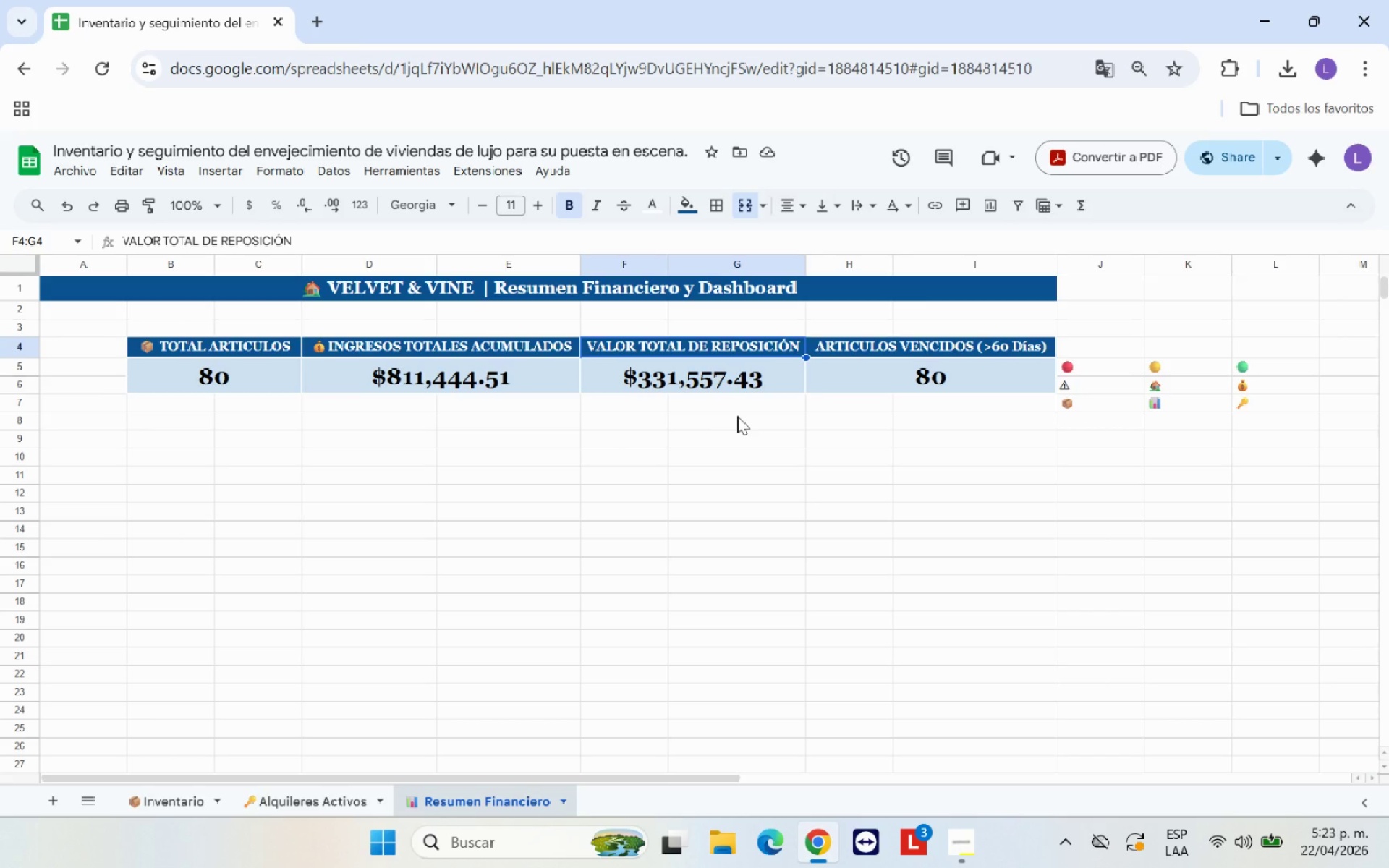 
wait(8.88)
 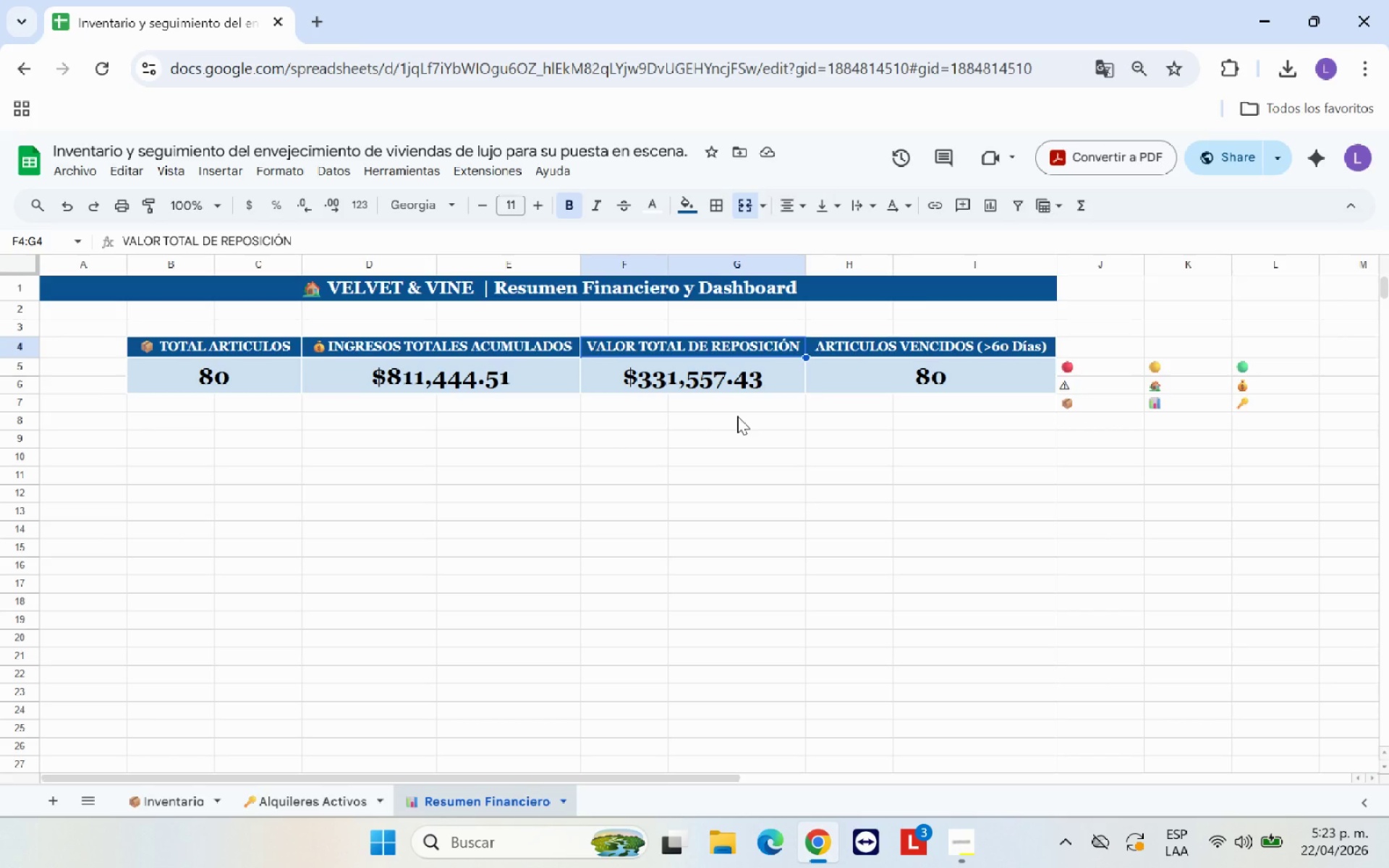 
left_click([1089, 387])
 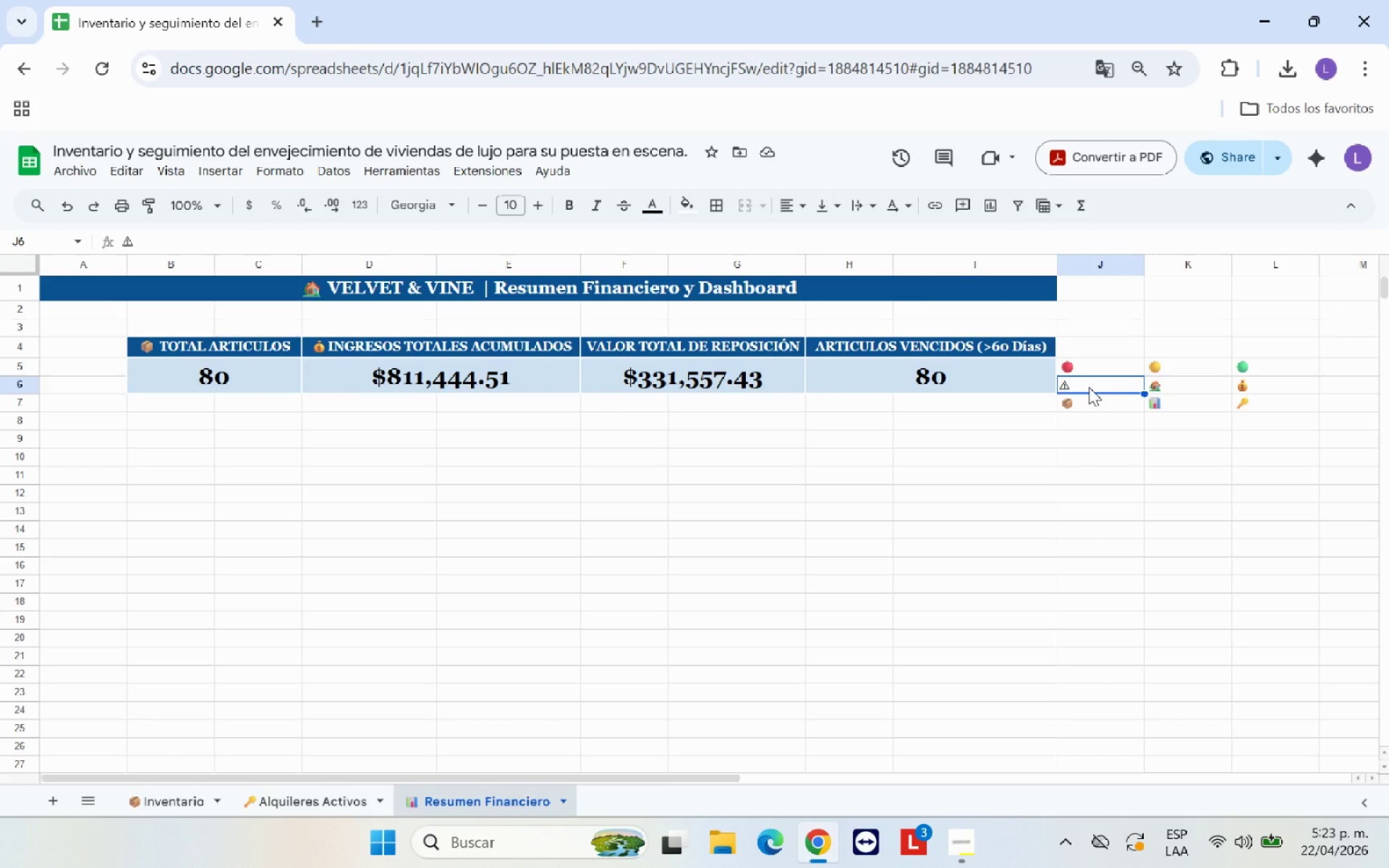 
key(Control+C)
 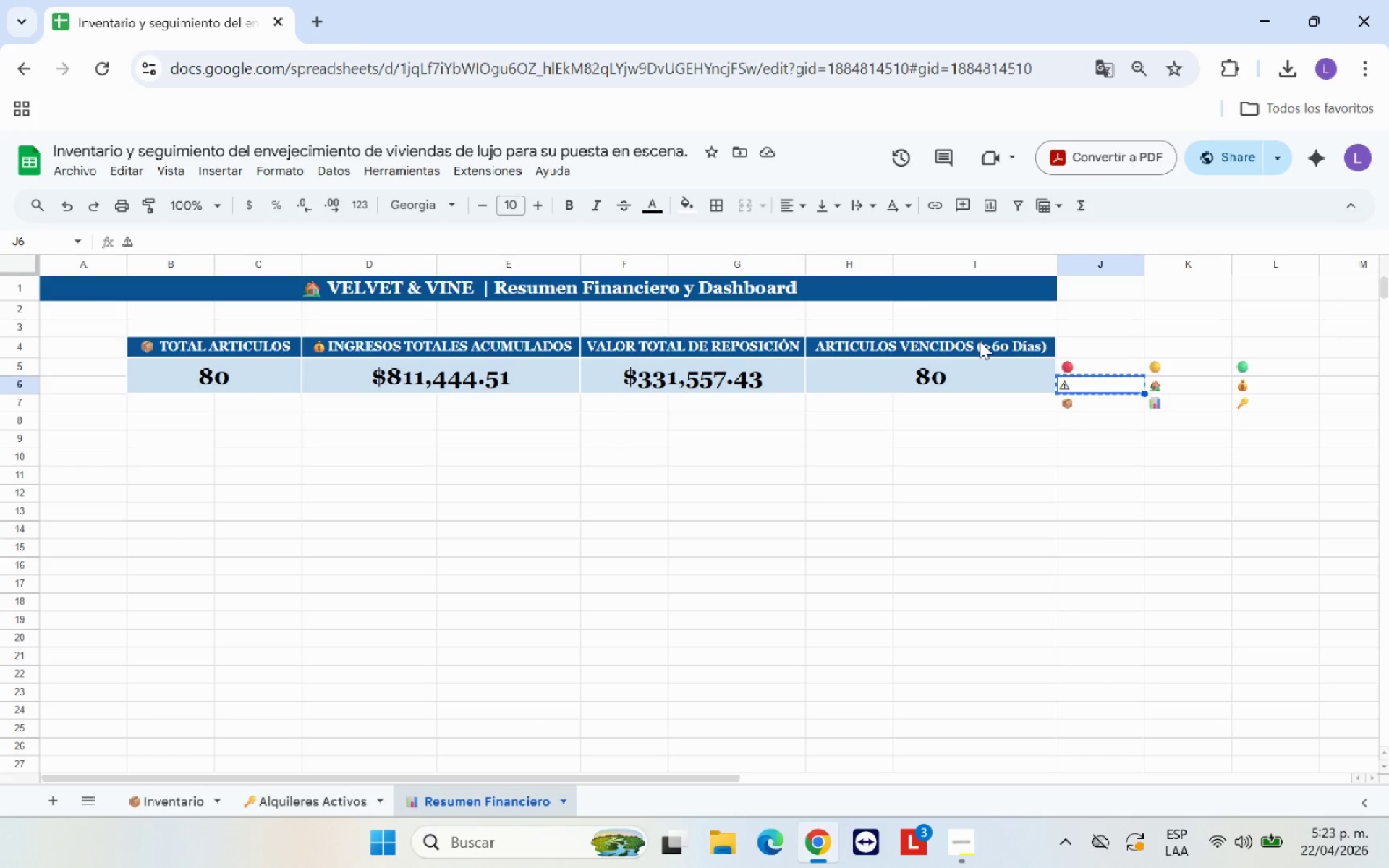 
left_click([980, 341])
 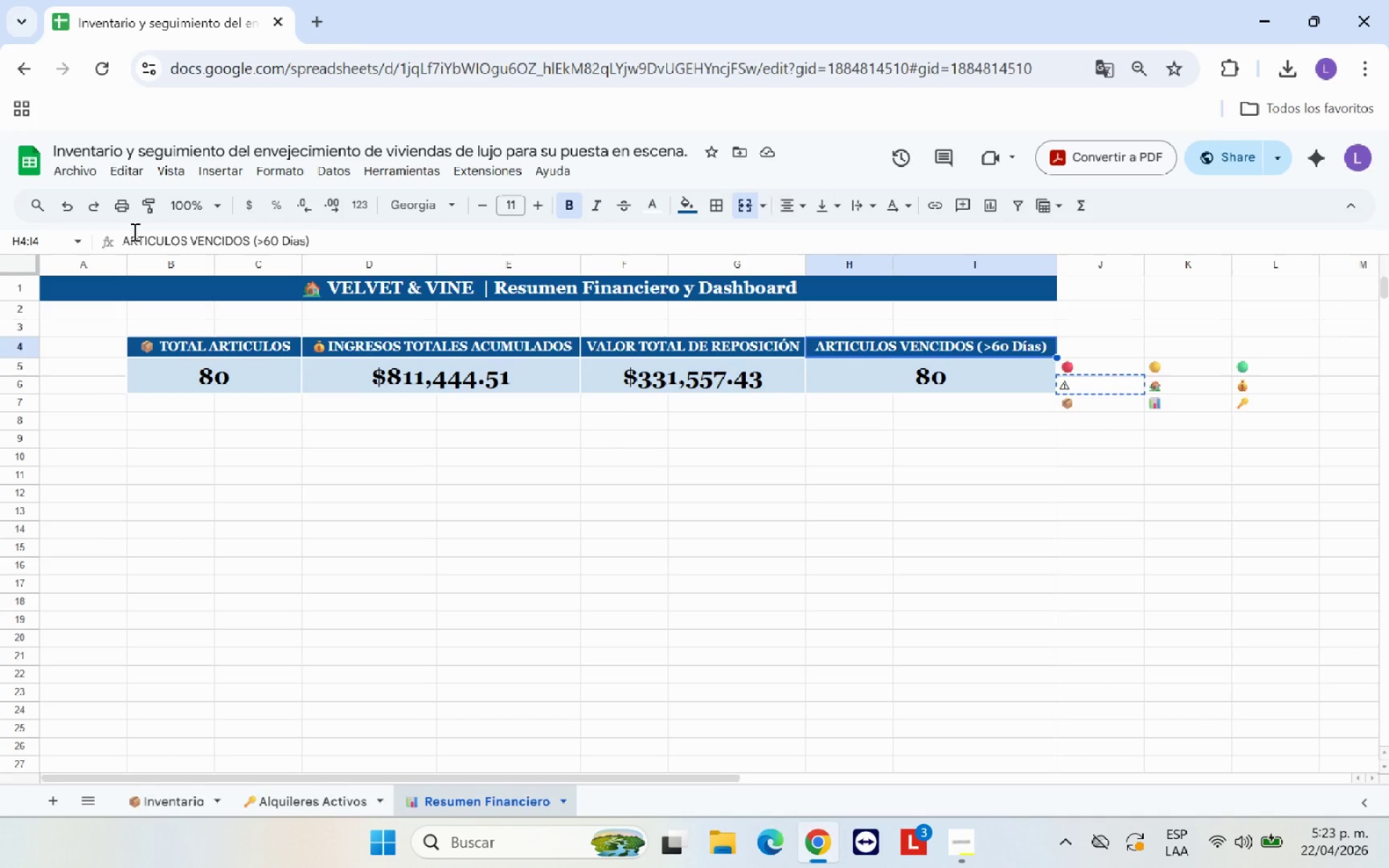 
left_click([124, 236])
 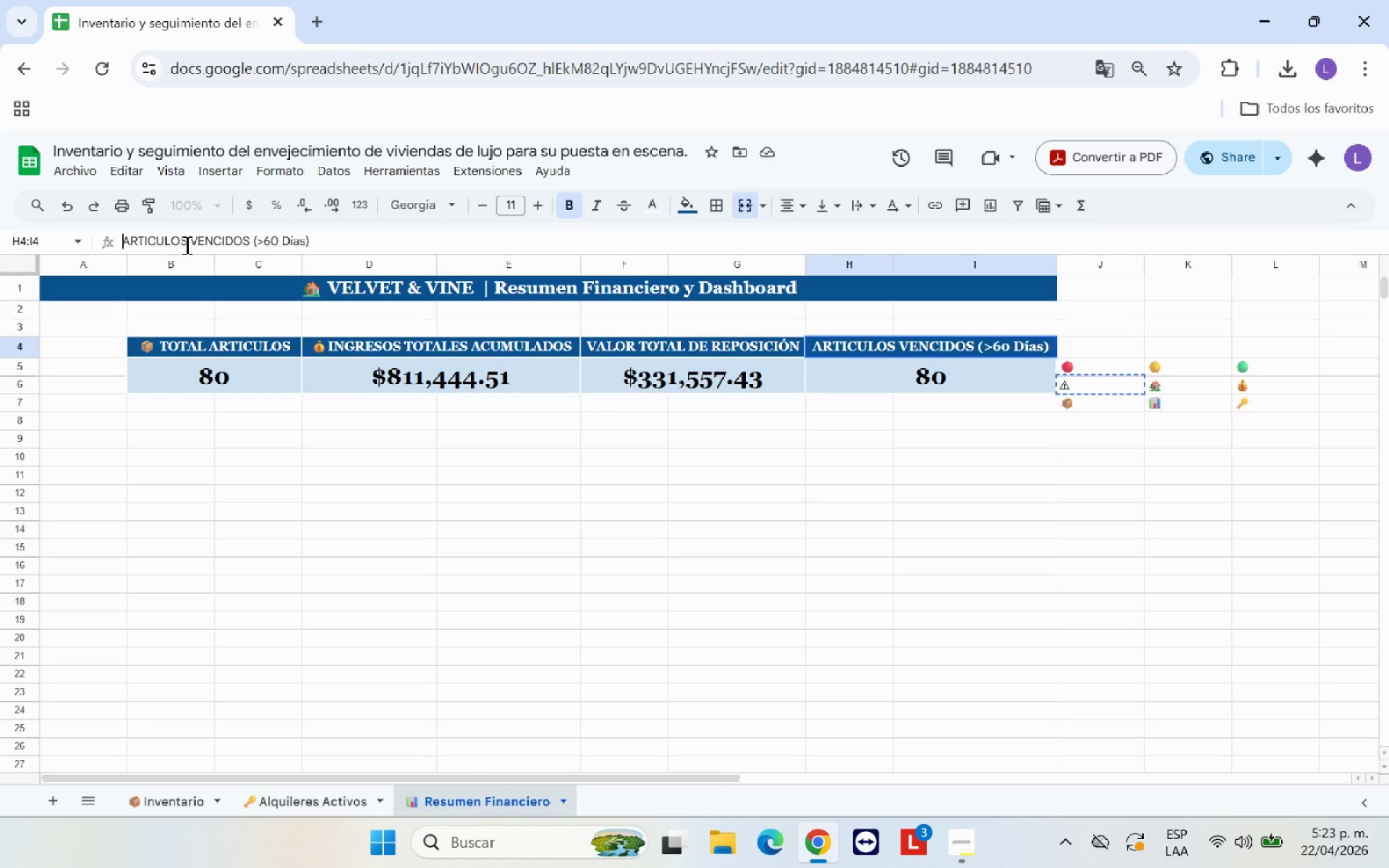 
key(Control+V)
 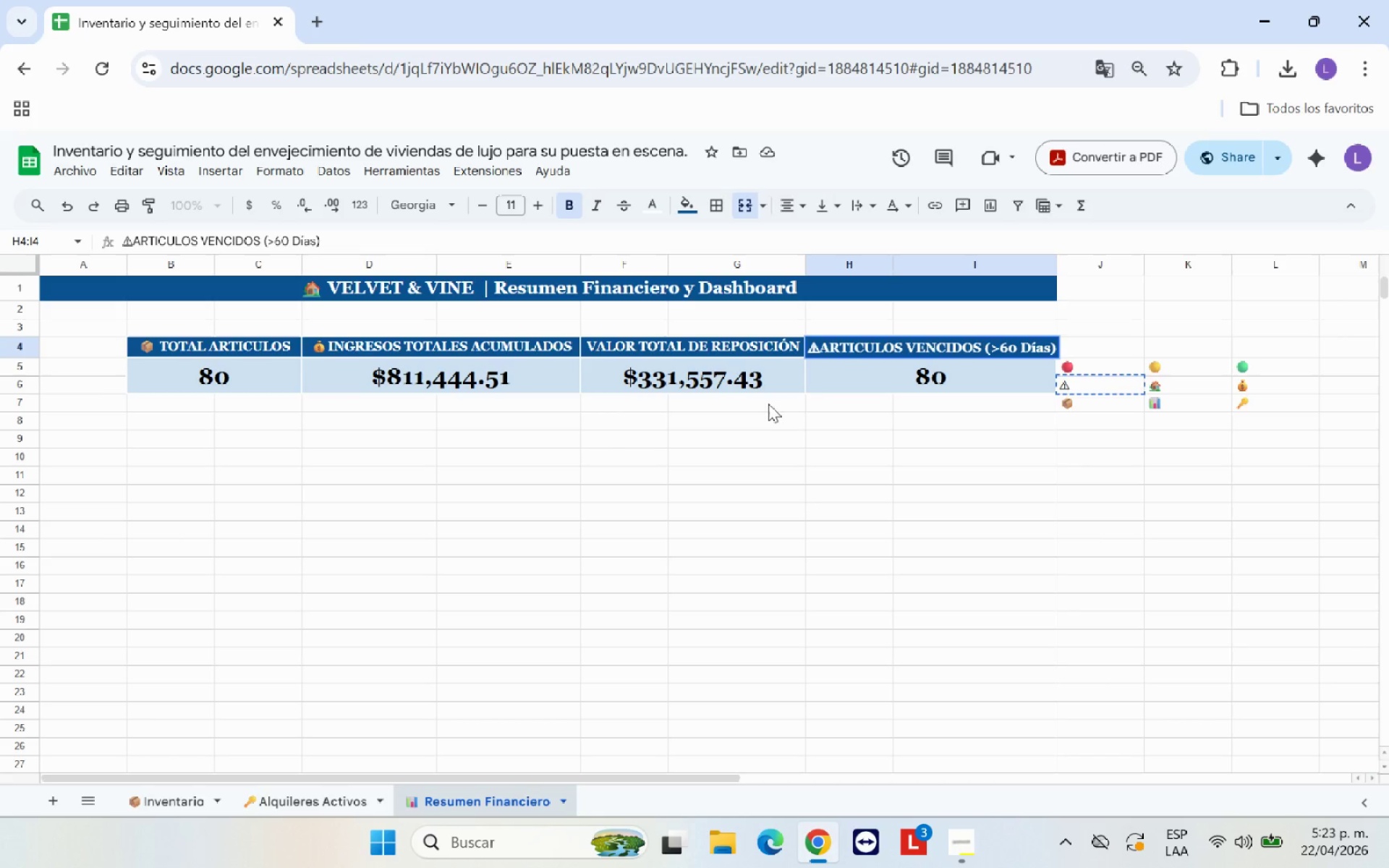 
key(Space)
 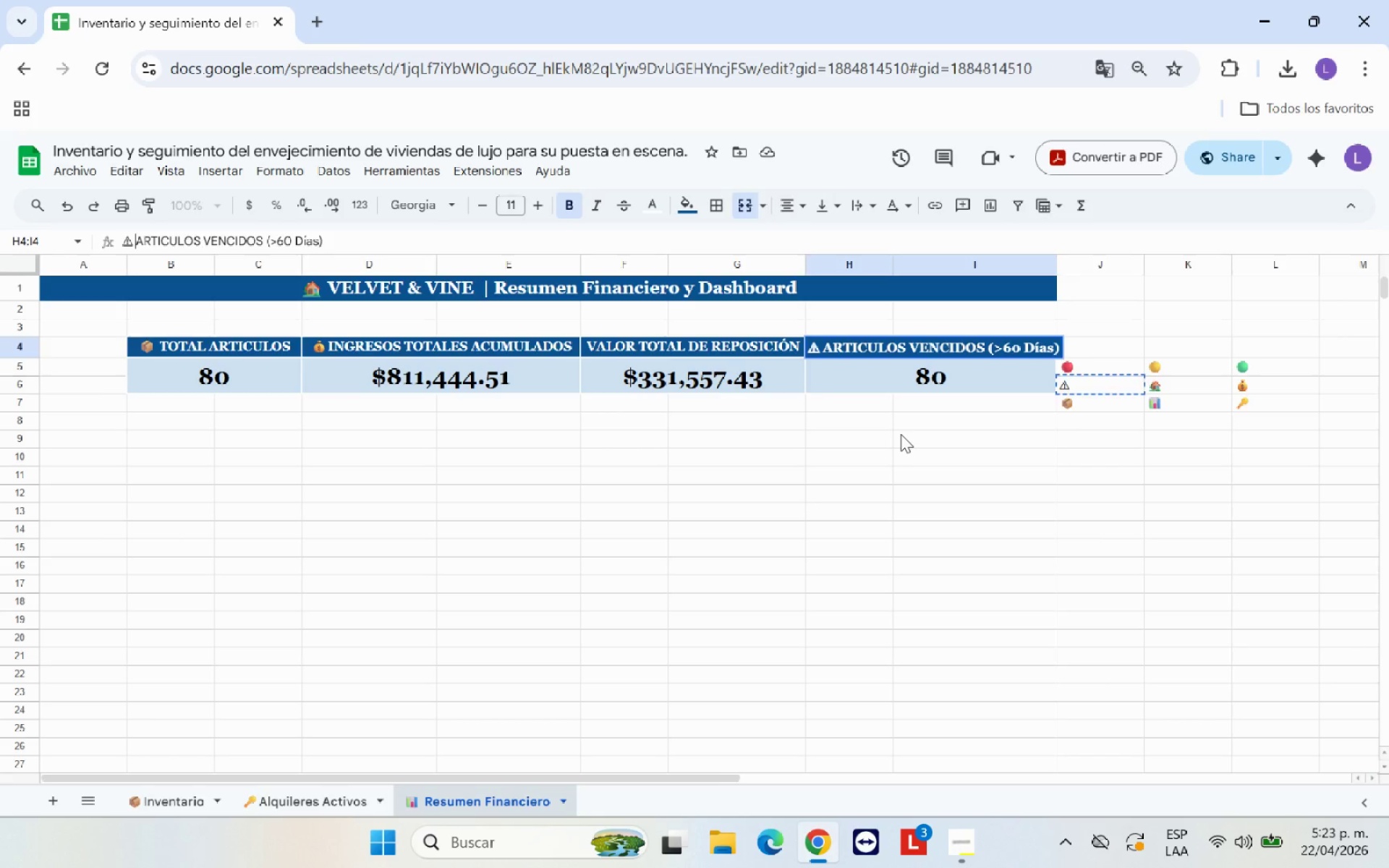 
left_click([901, 434])
 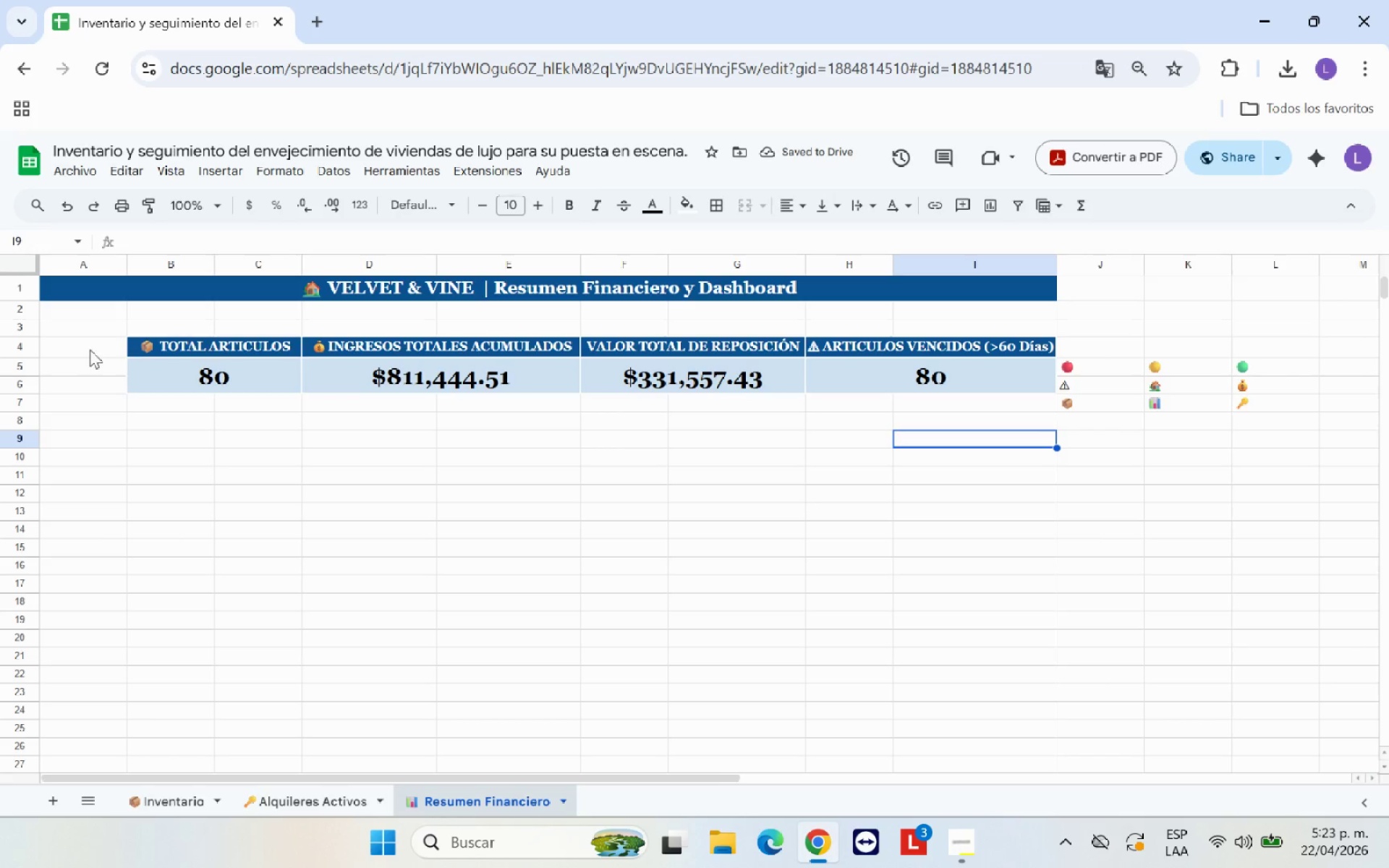 
left_click_drag(start_coordinate=[24, 356], to_coordinate=[23, 368])
 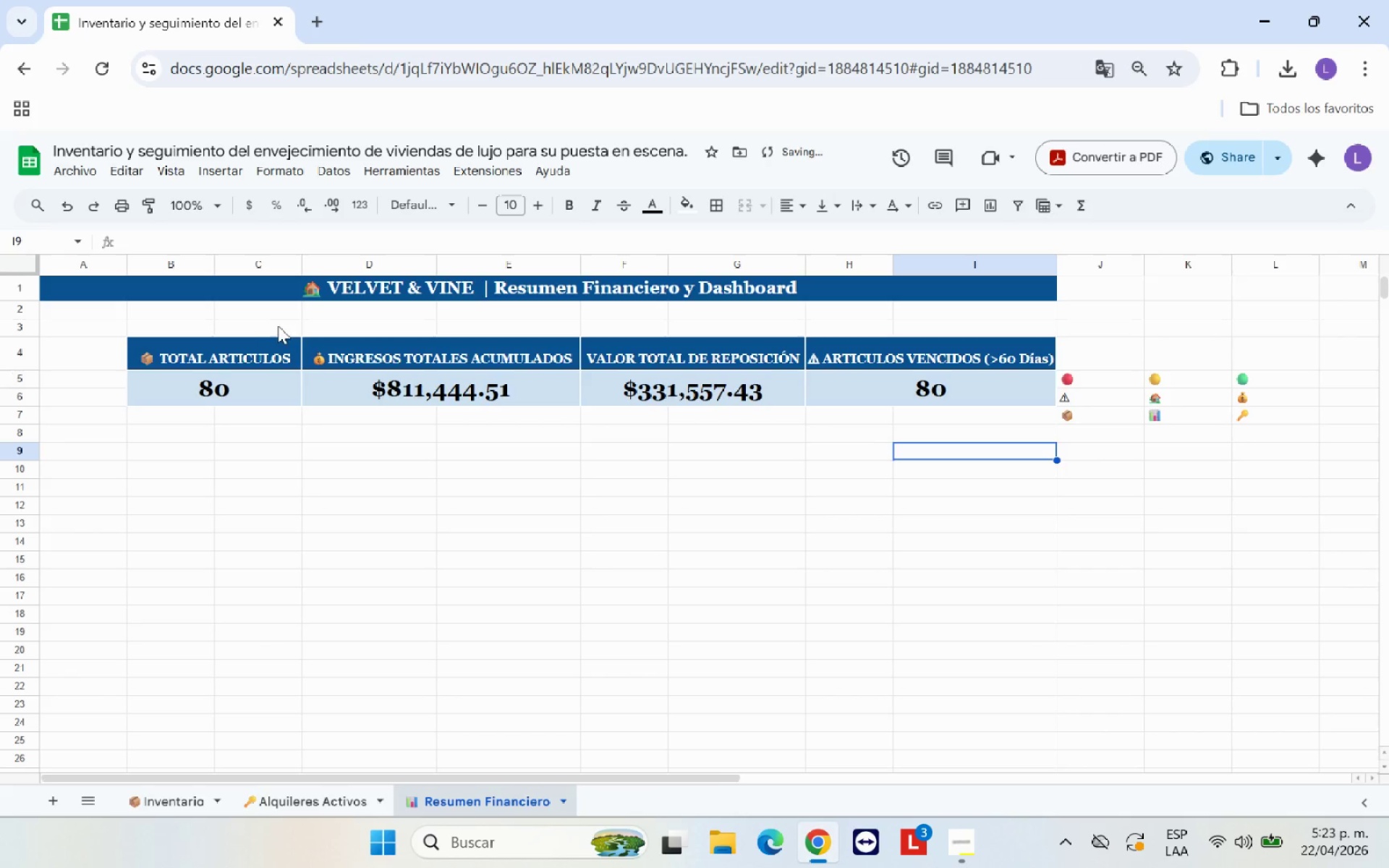 
left_click_drag(start_coordinate=[250, 345], to_coordinate=[897, 351])
 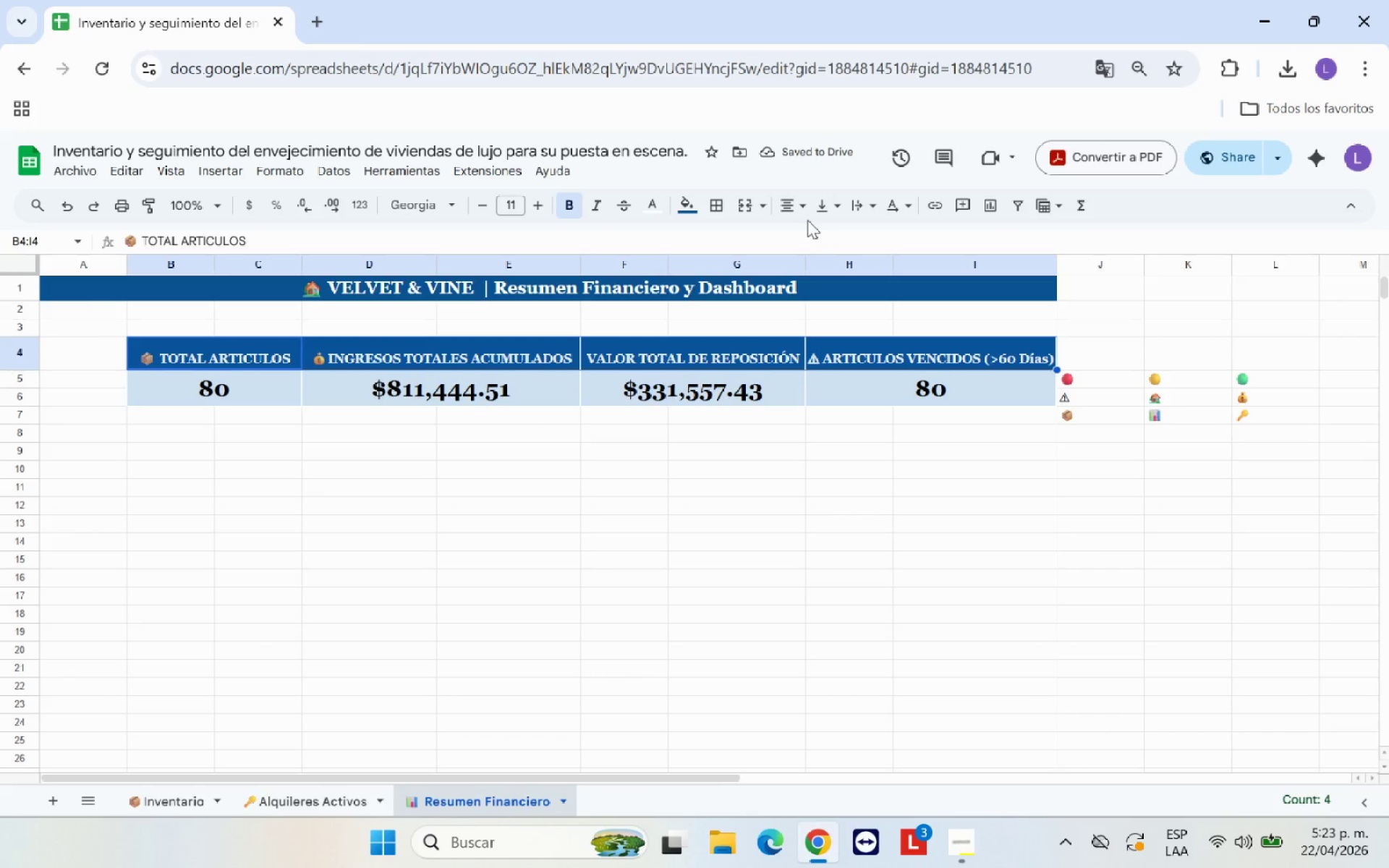 
left_click([799, 213])
 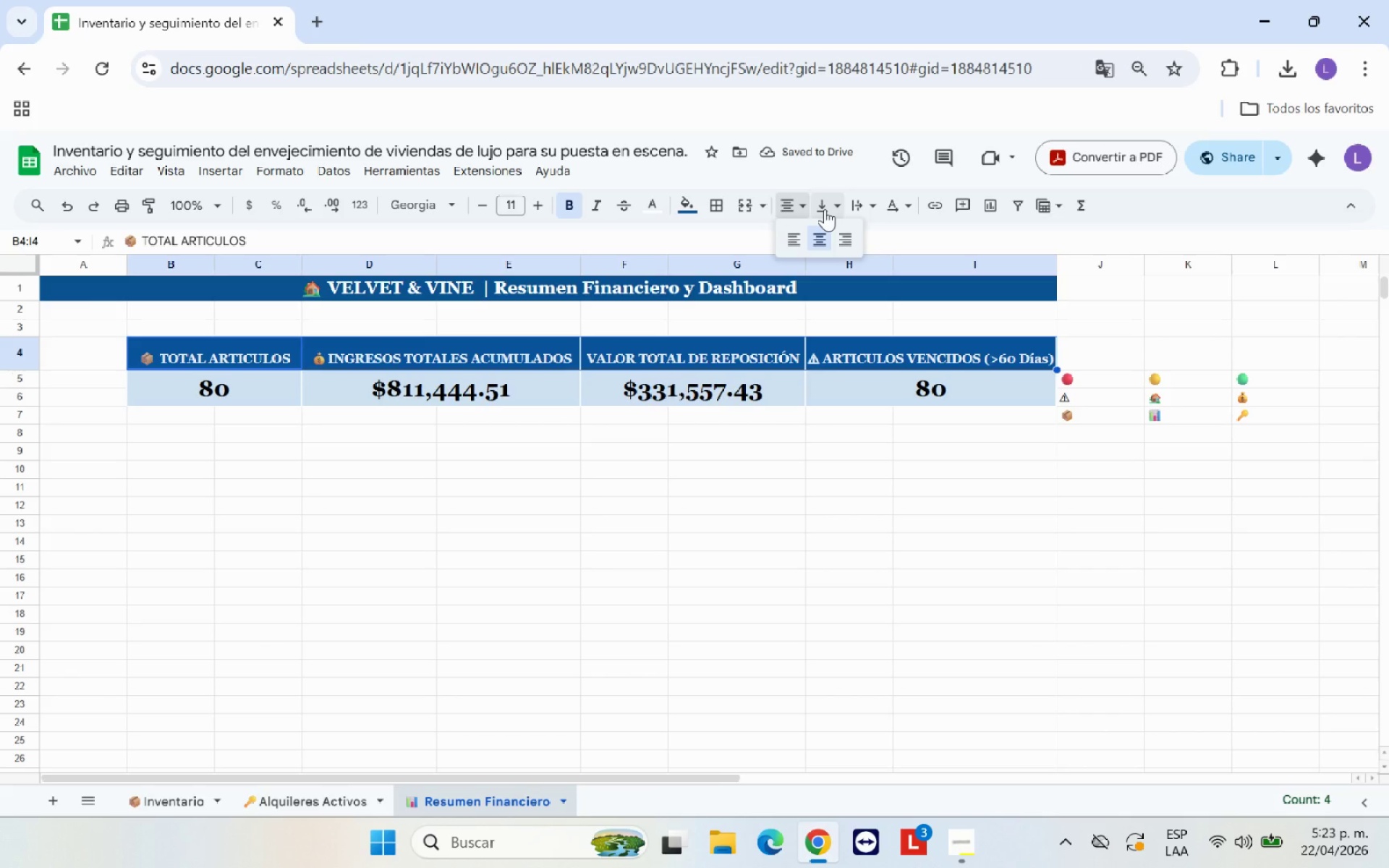 
left_click([826, 209])
 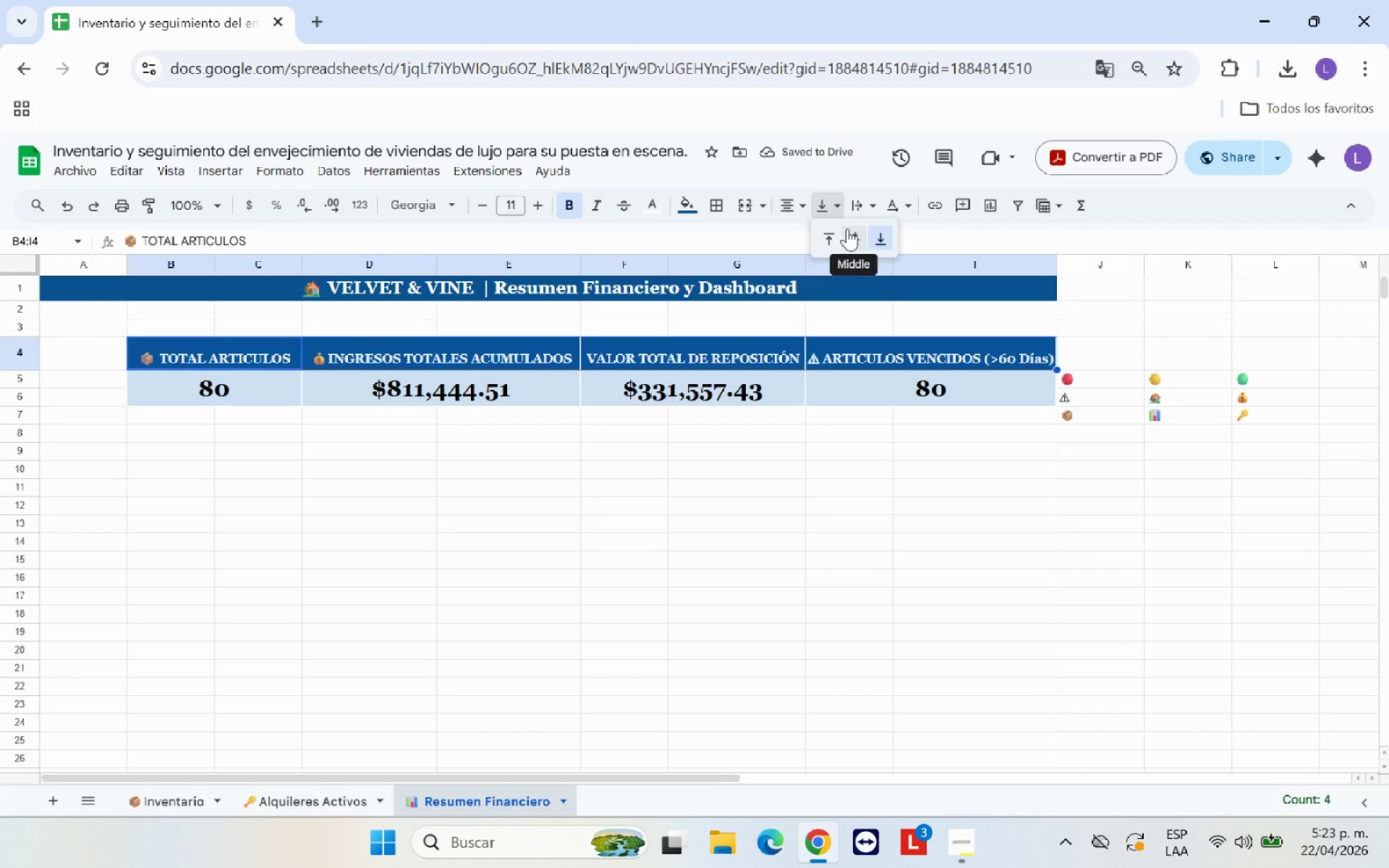 
left_click([848, 229])
 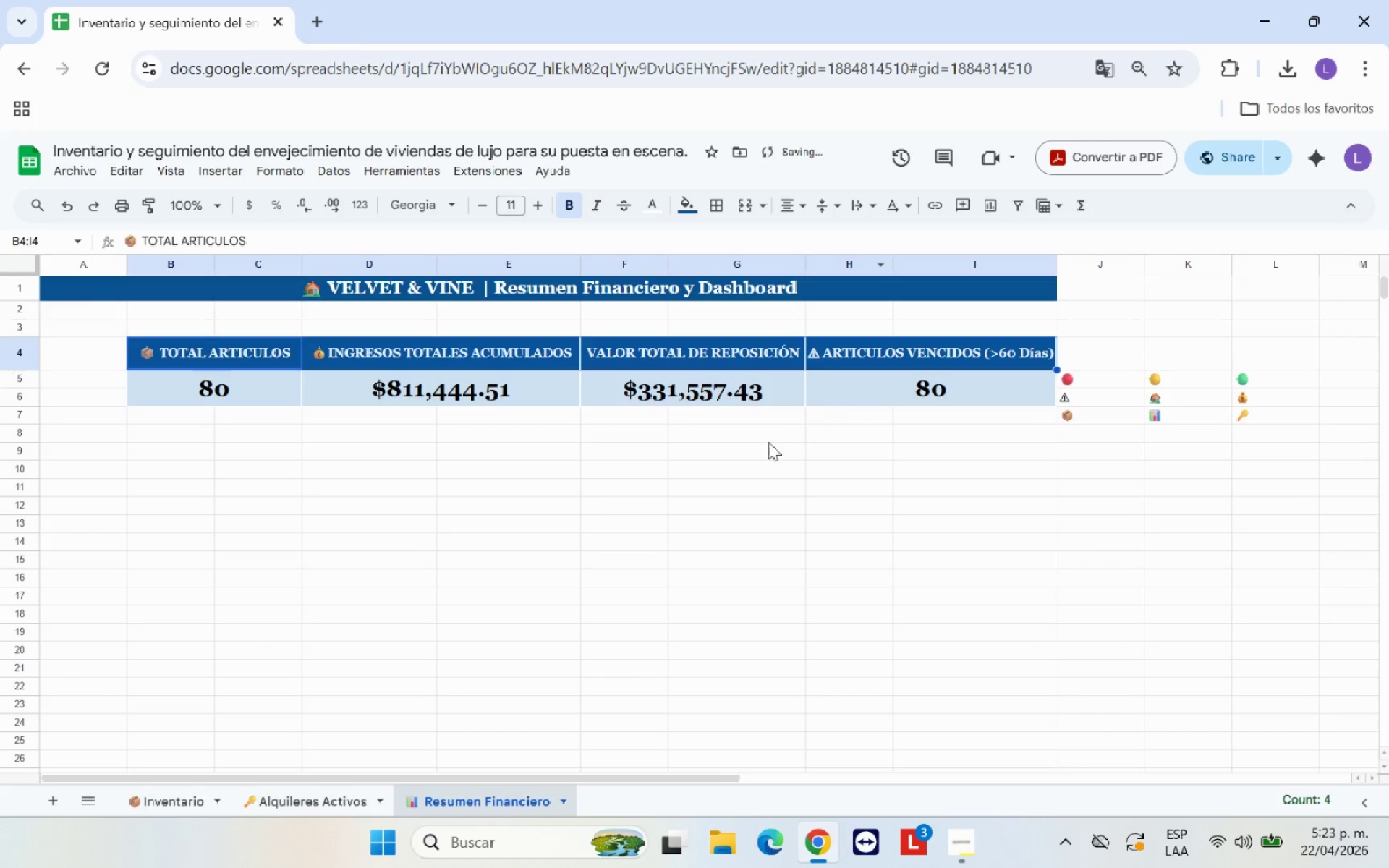 
left_click([766, 443])
 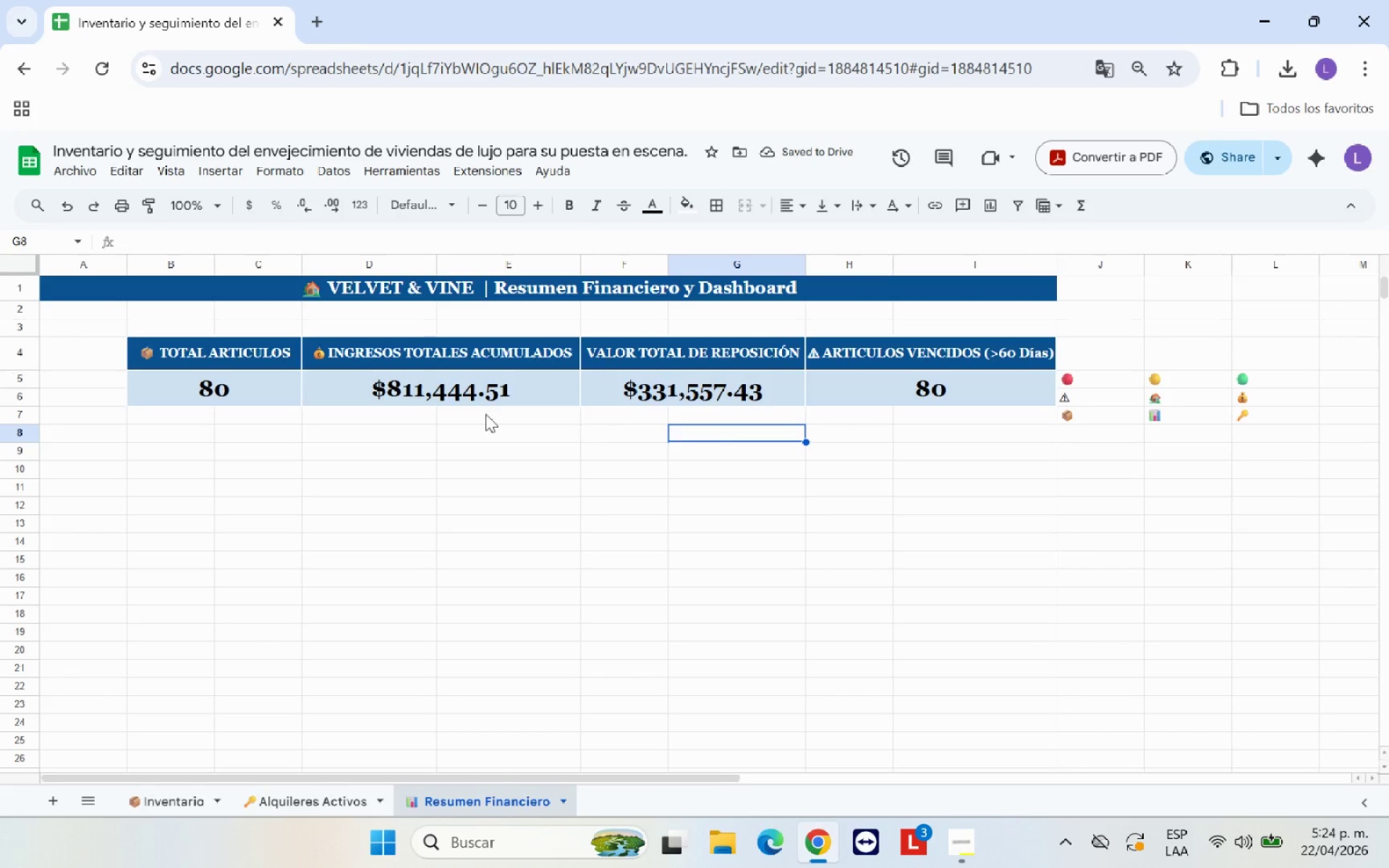 
left_click_drag(start_coordinate=[239, 349], to_coordinate=[899, 391])
 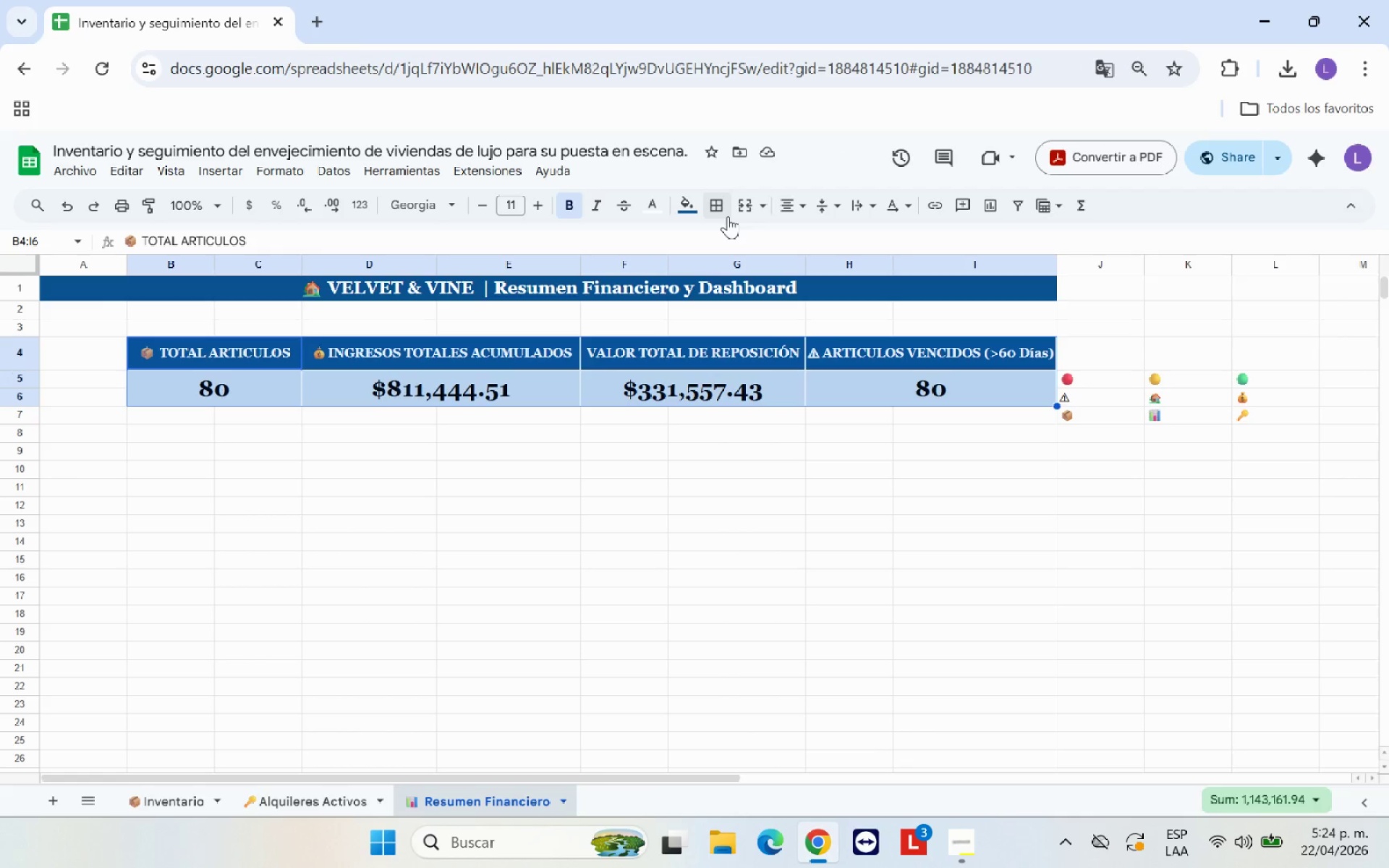 
left_click([728, 216])
 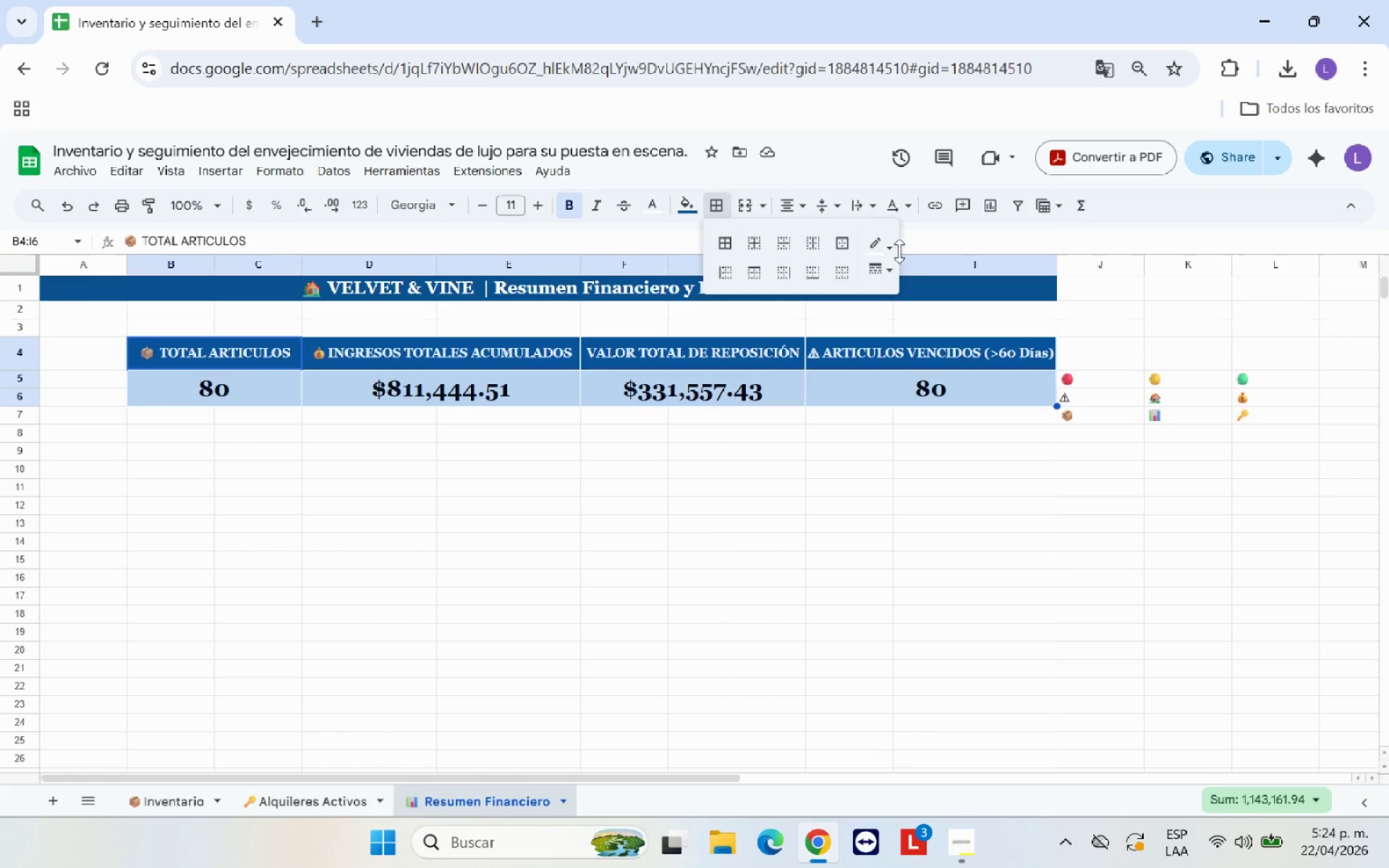 
left_click([890, 249])
 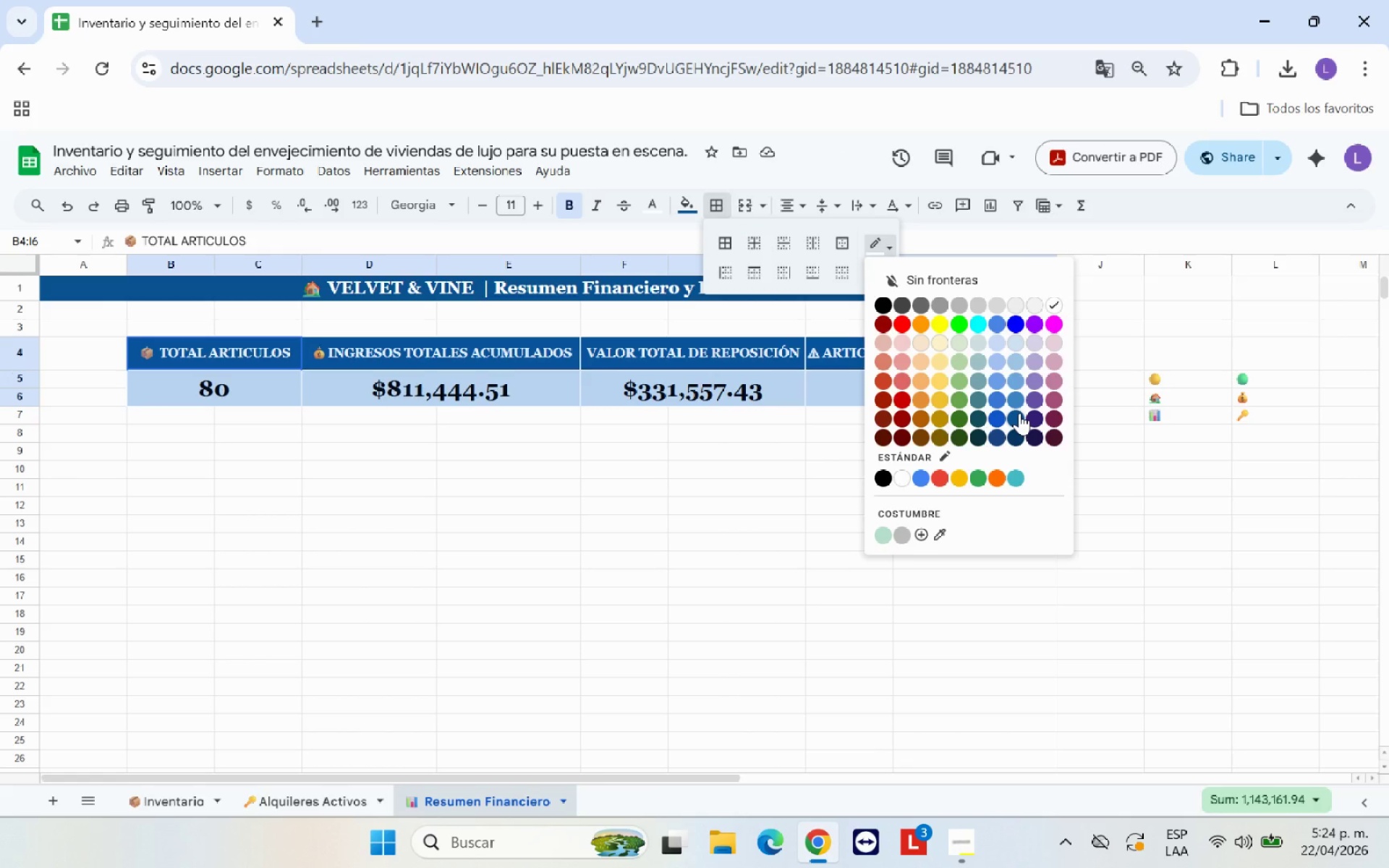 
left_click([1019, 398])
 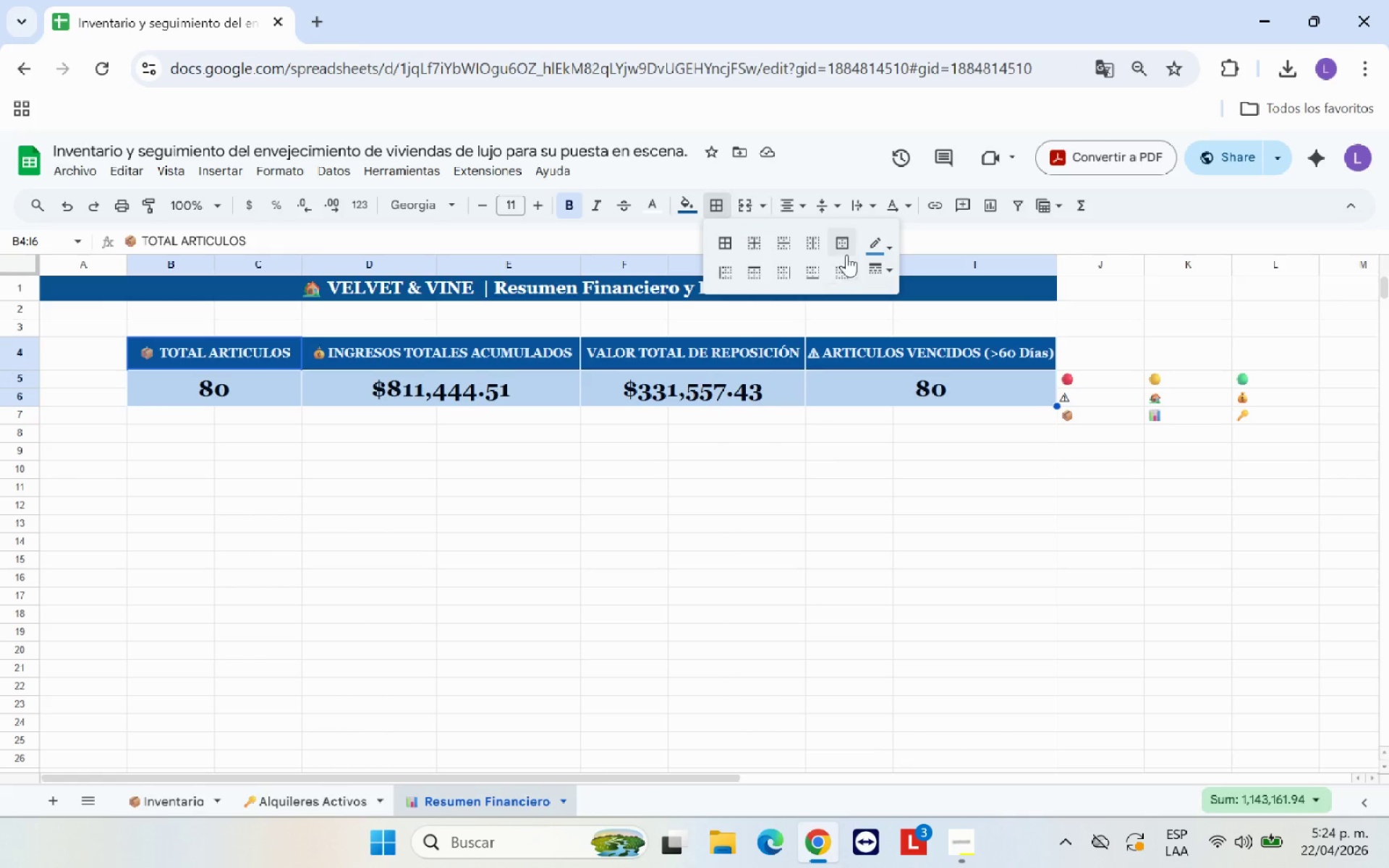 
left_click([845, 244])
 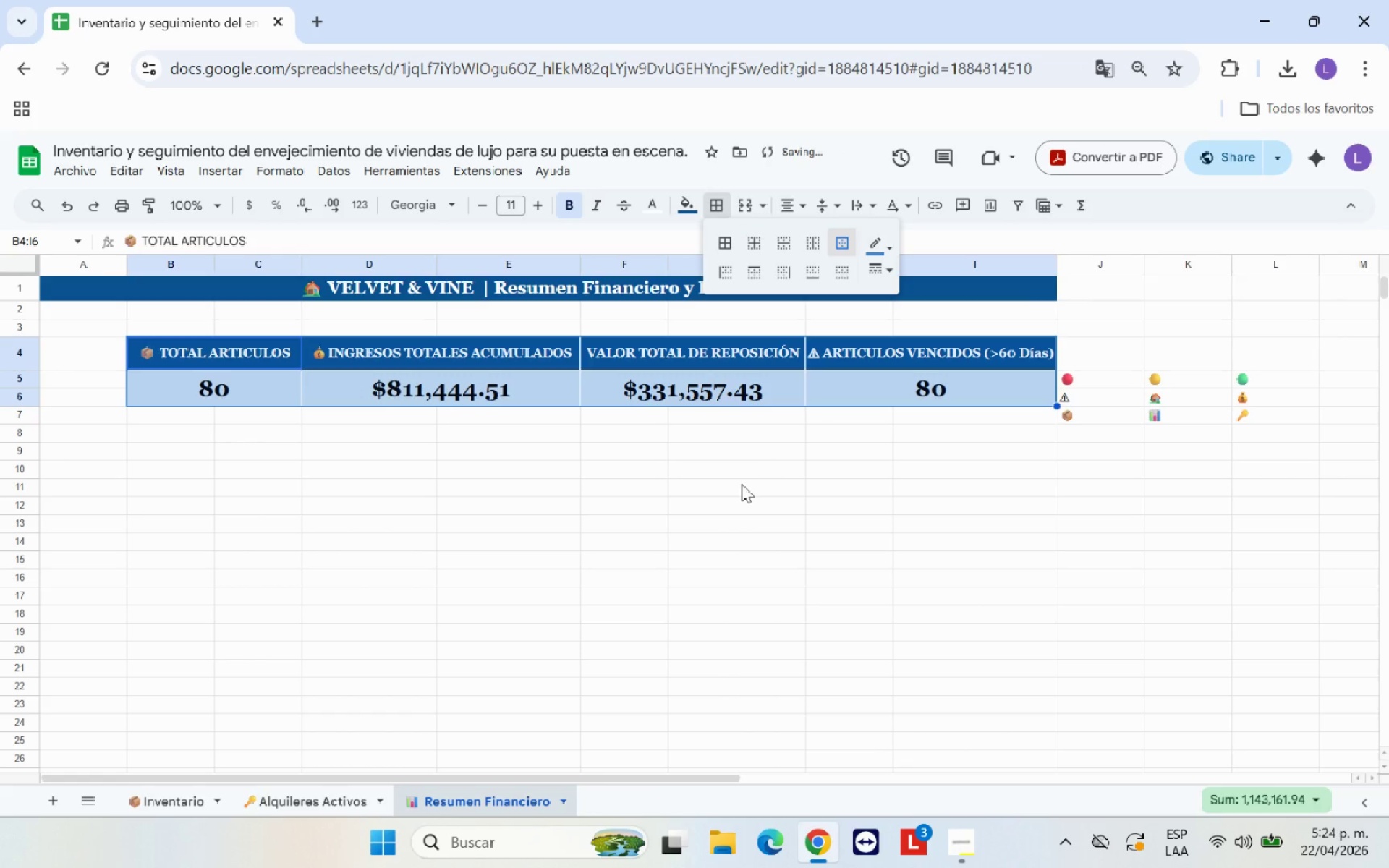 
left_click([739, 488])
 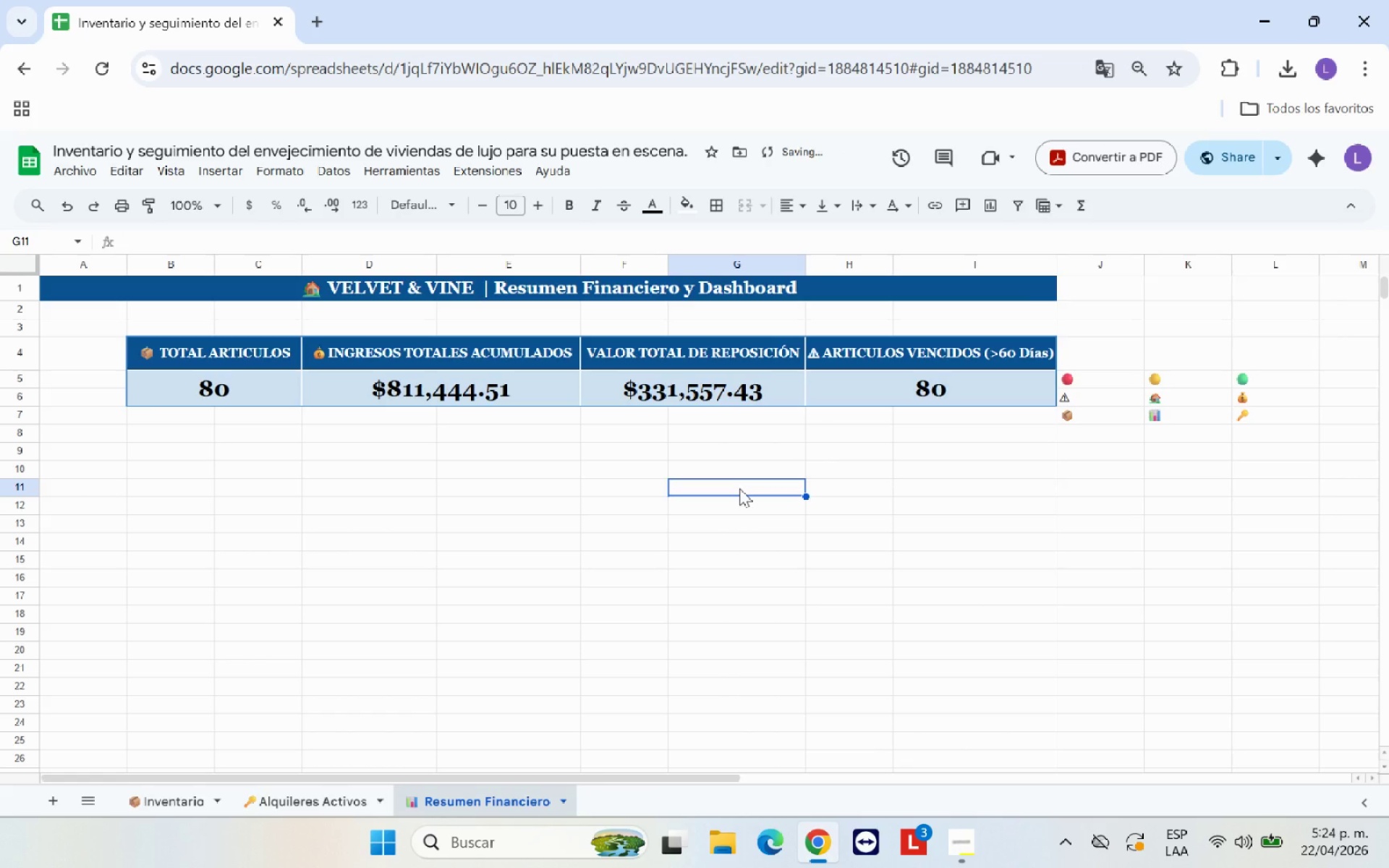 
scroll: coordinate [739, 488], scroll_direction: up, amount: 2.0
 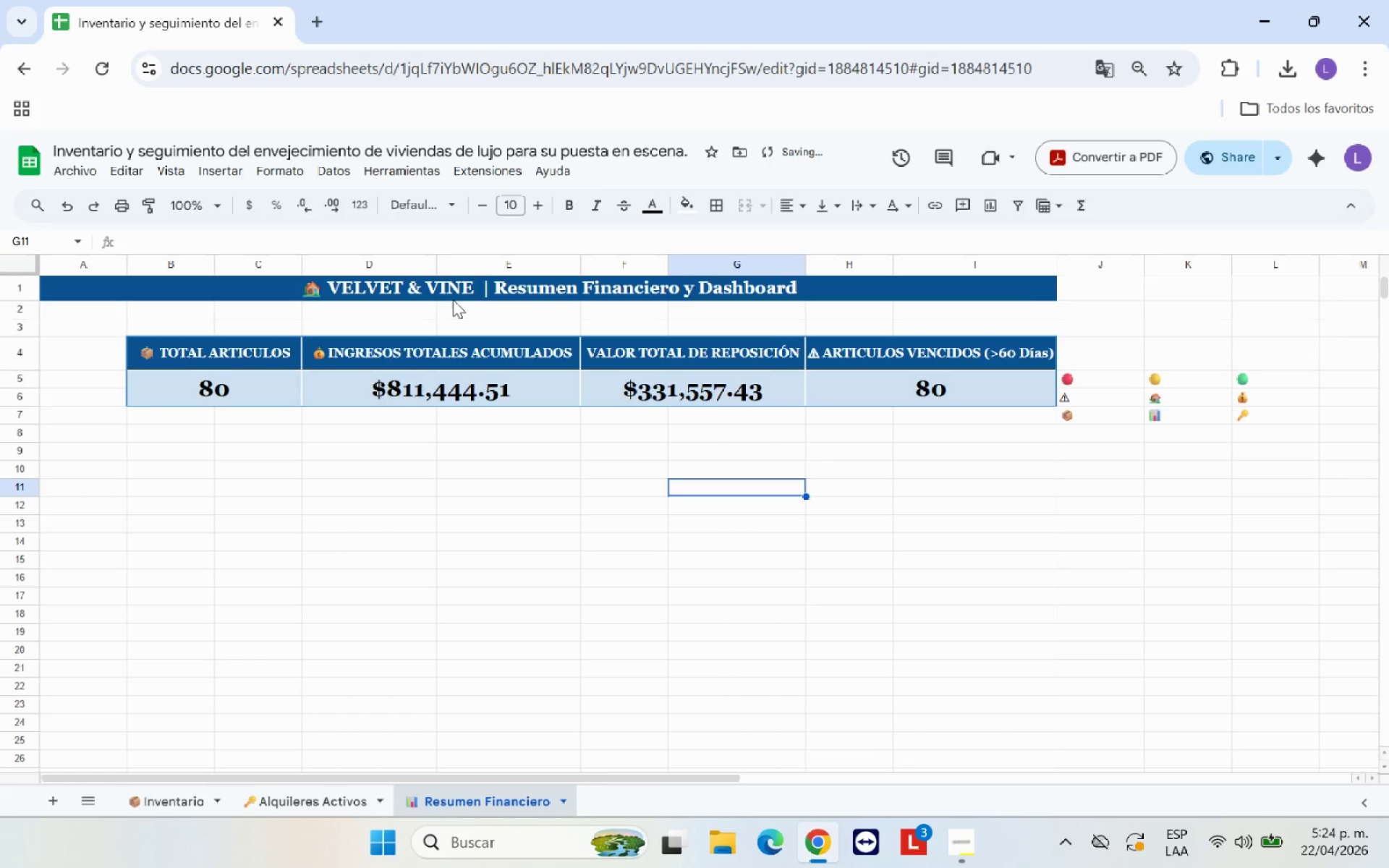 
left_click([449, 289])
 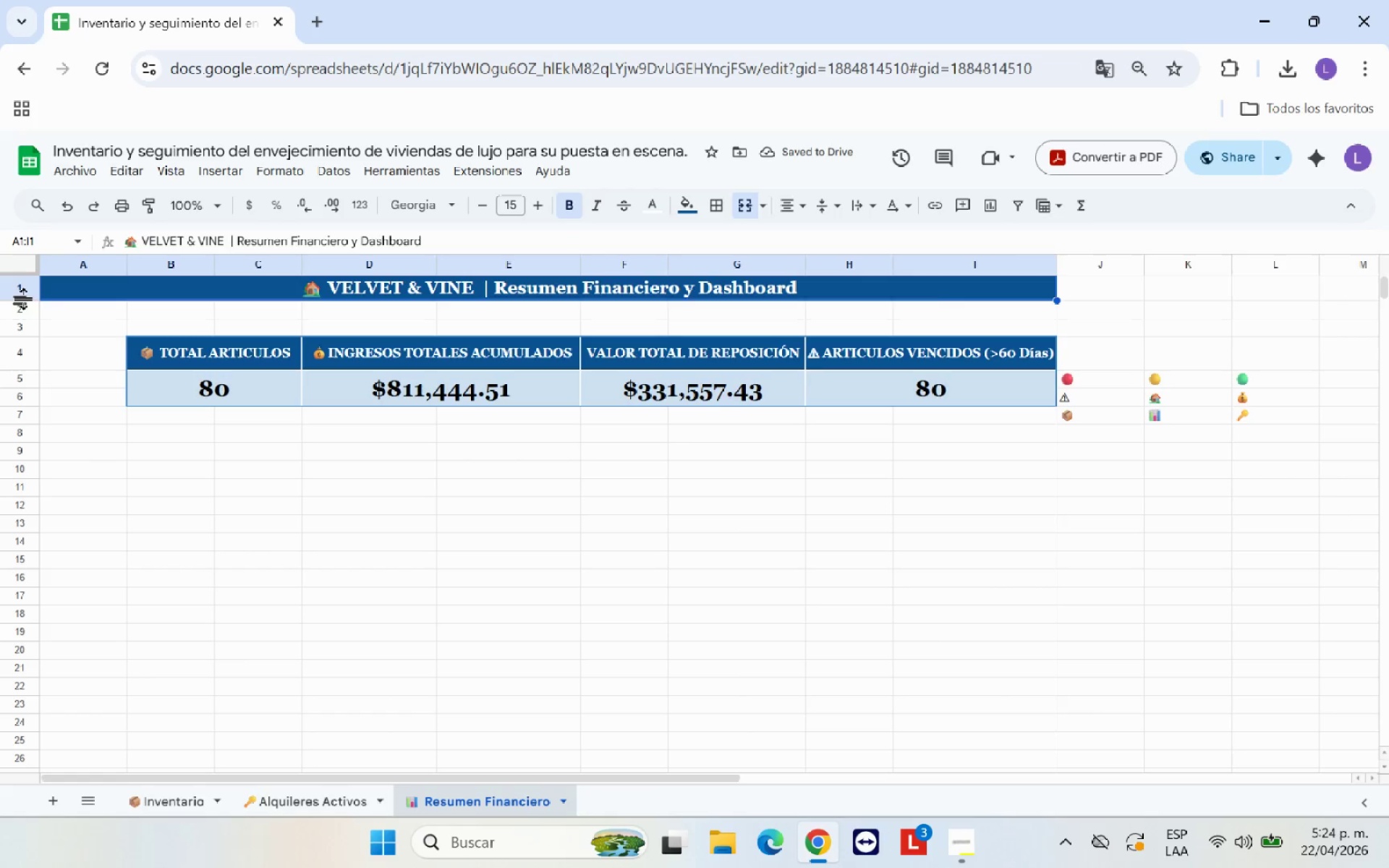 
left_click_drag(start_coordinate=[19, 299], to_coordinate=[20, 324])
 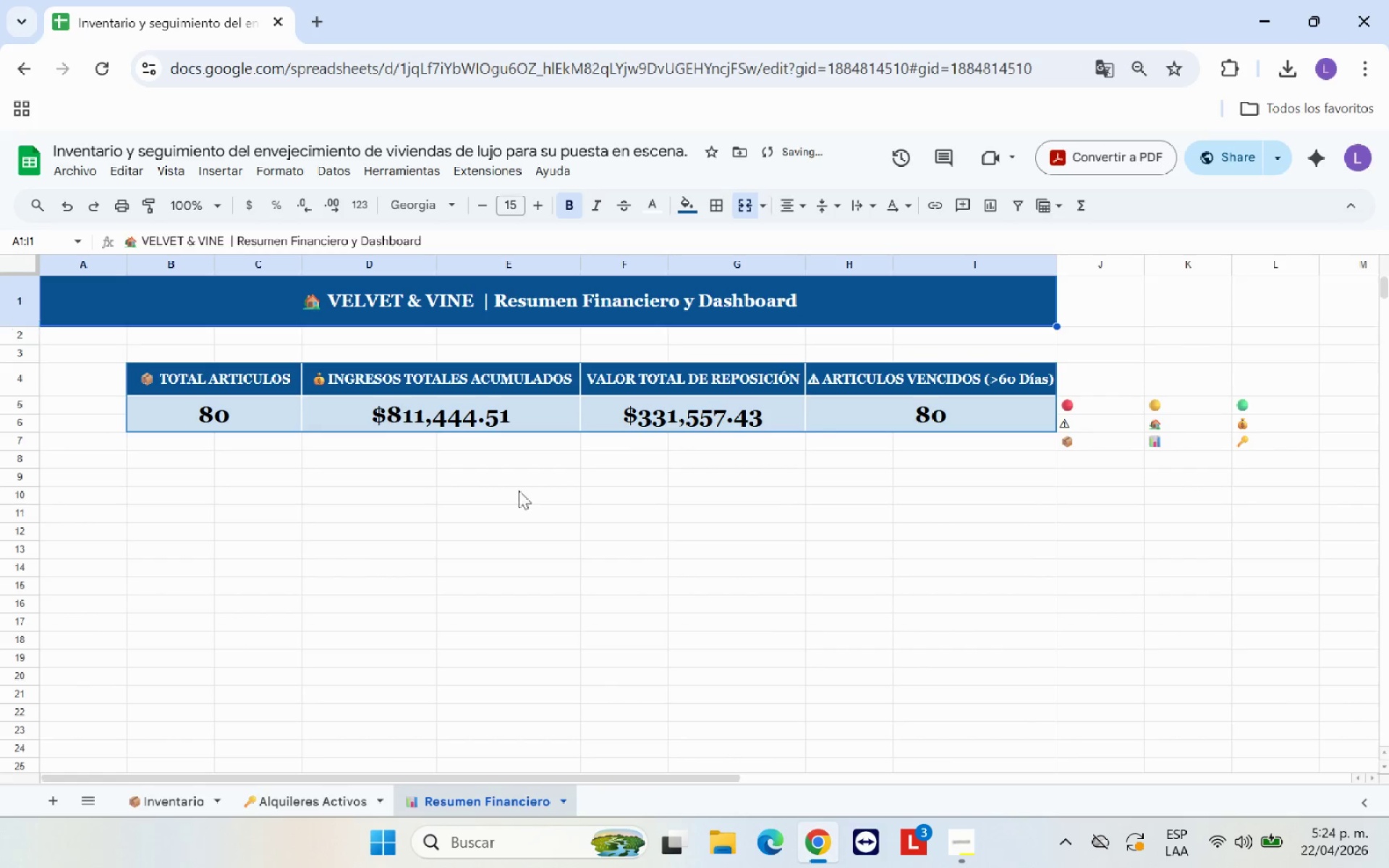 
left_click([684, 582])
 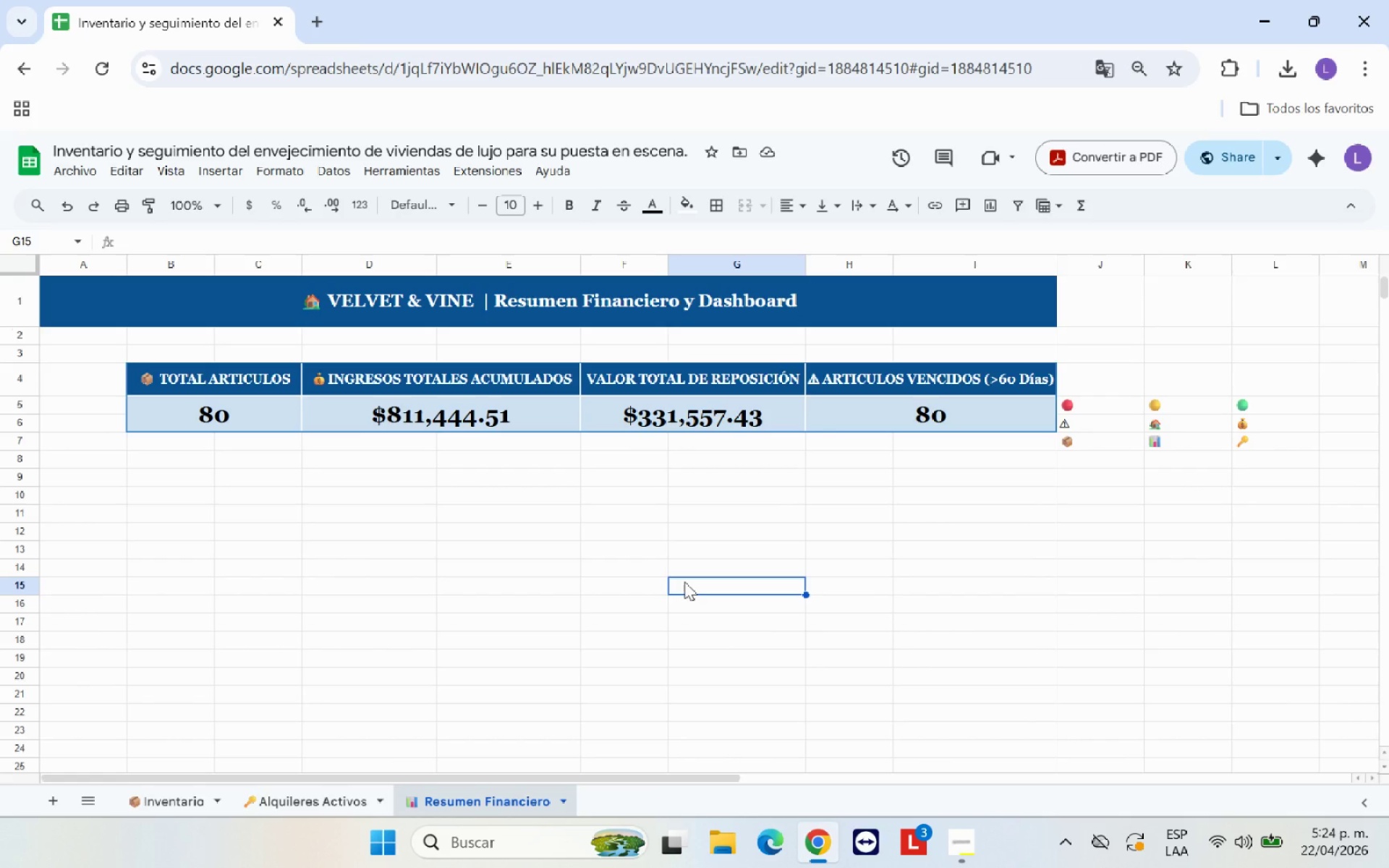 
wait(13.41)
 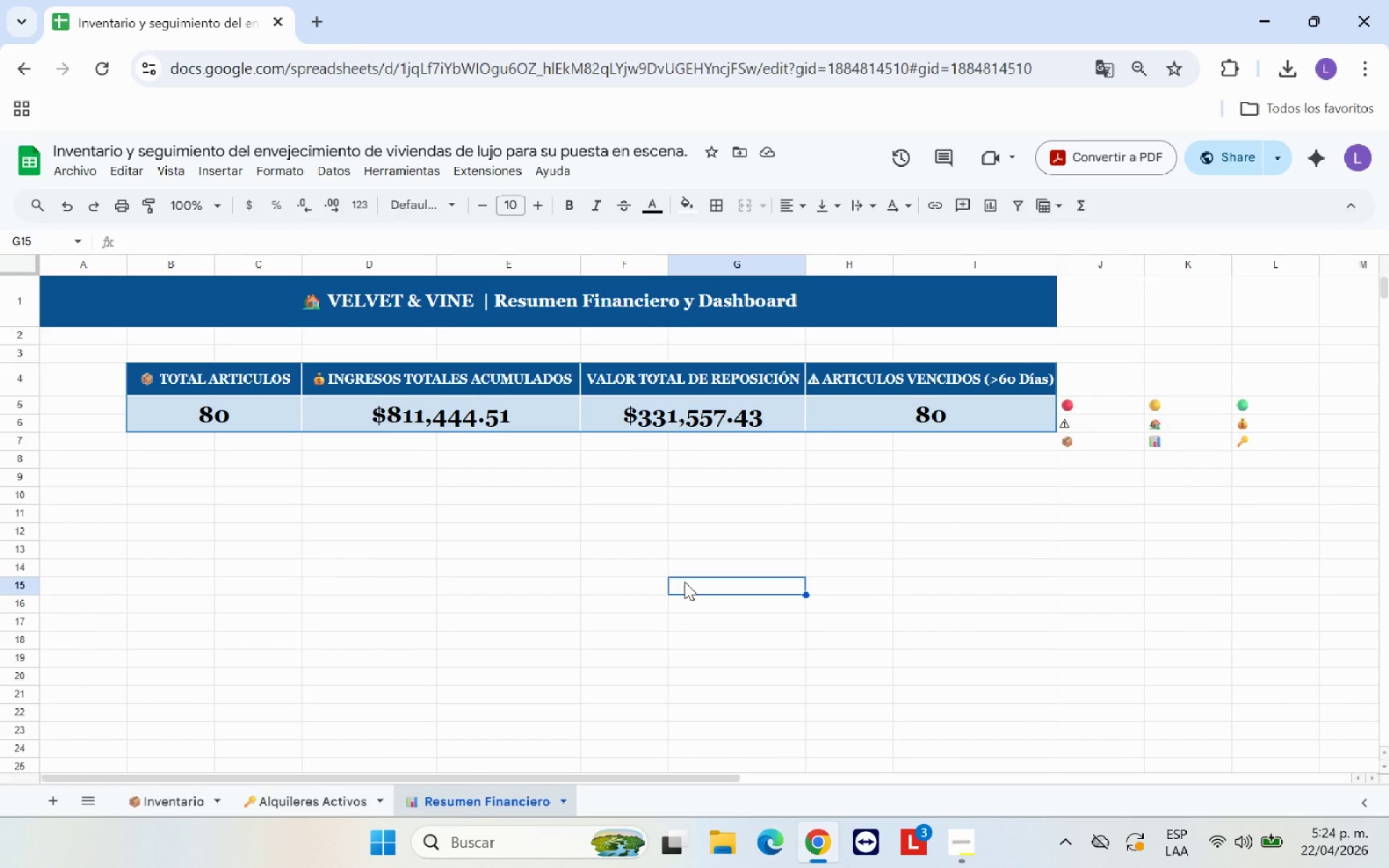 
left_click([171, 467])
 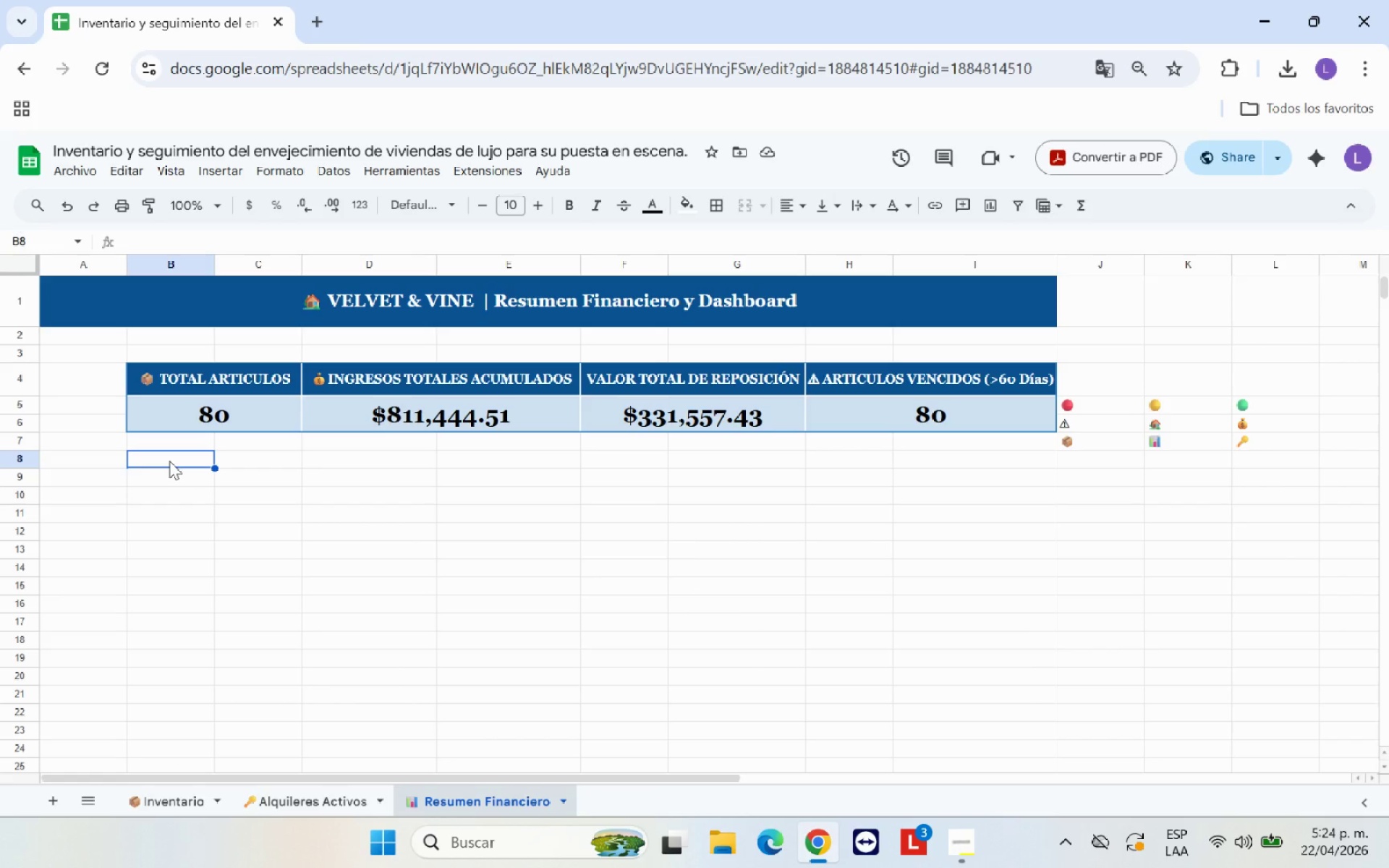 
wait(5.5)
 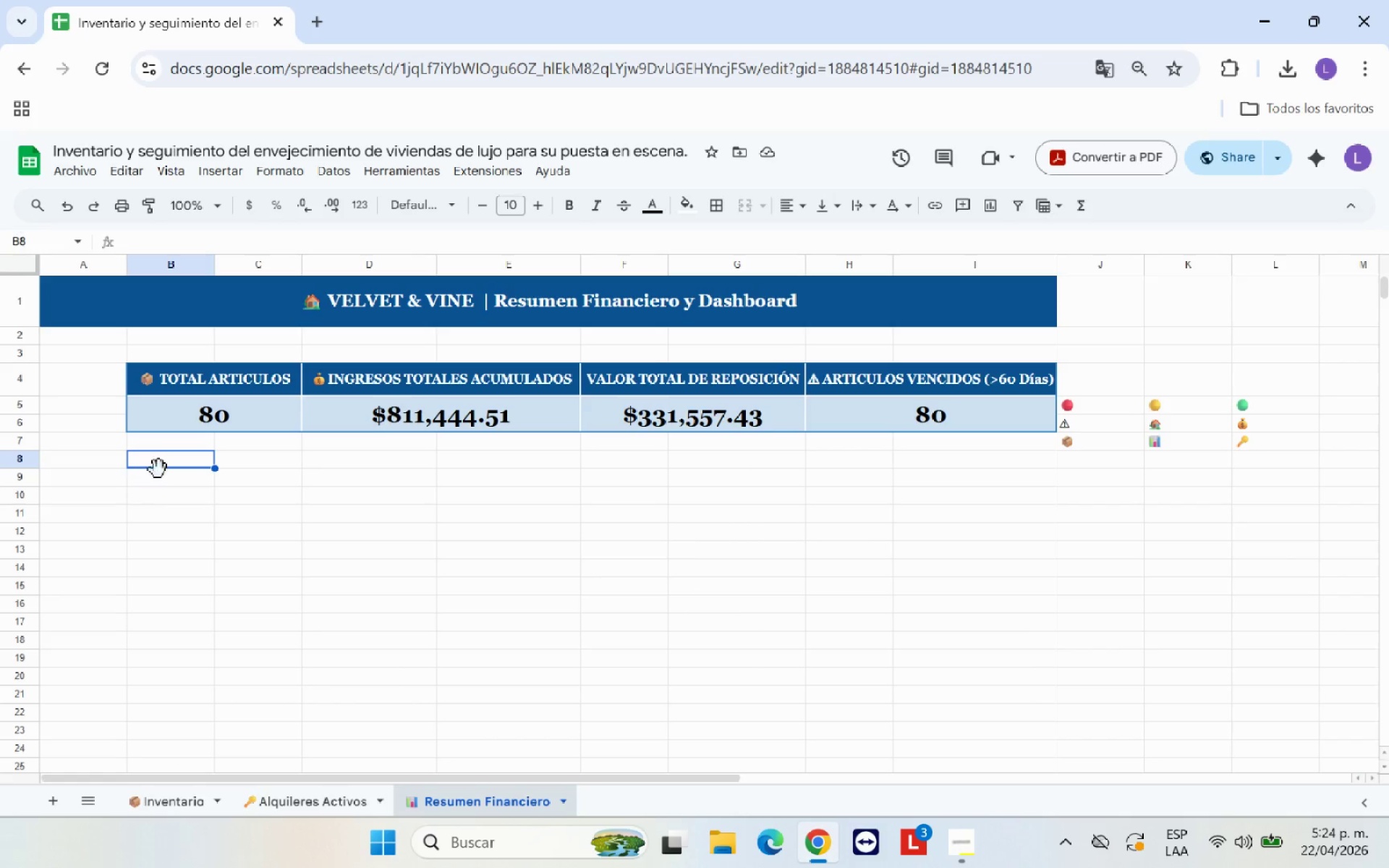 
type(Anal)
key(Backspace)
key(Backspace)
key(Backspace)
type(NA)
key(Backspace)
type(LISIS DE ESTADO DEL E)
key(Backspace)
type(INVENTR)
key(Backspace)
type(ARIO)
 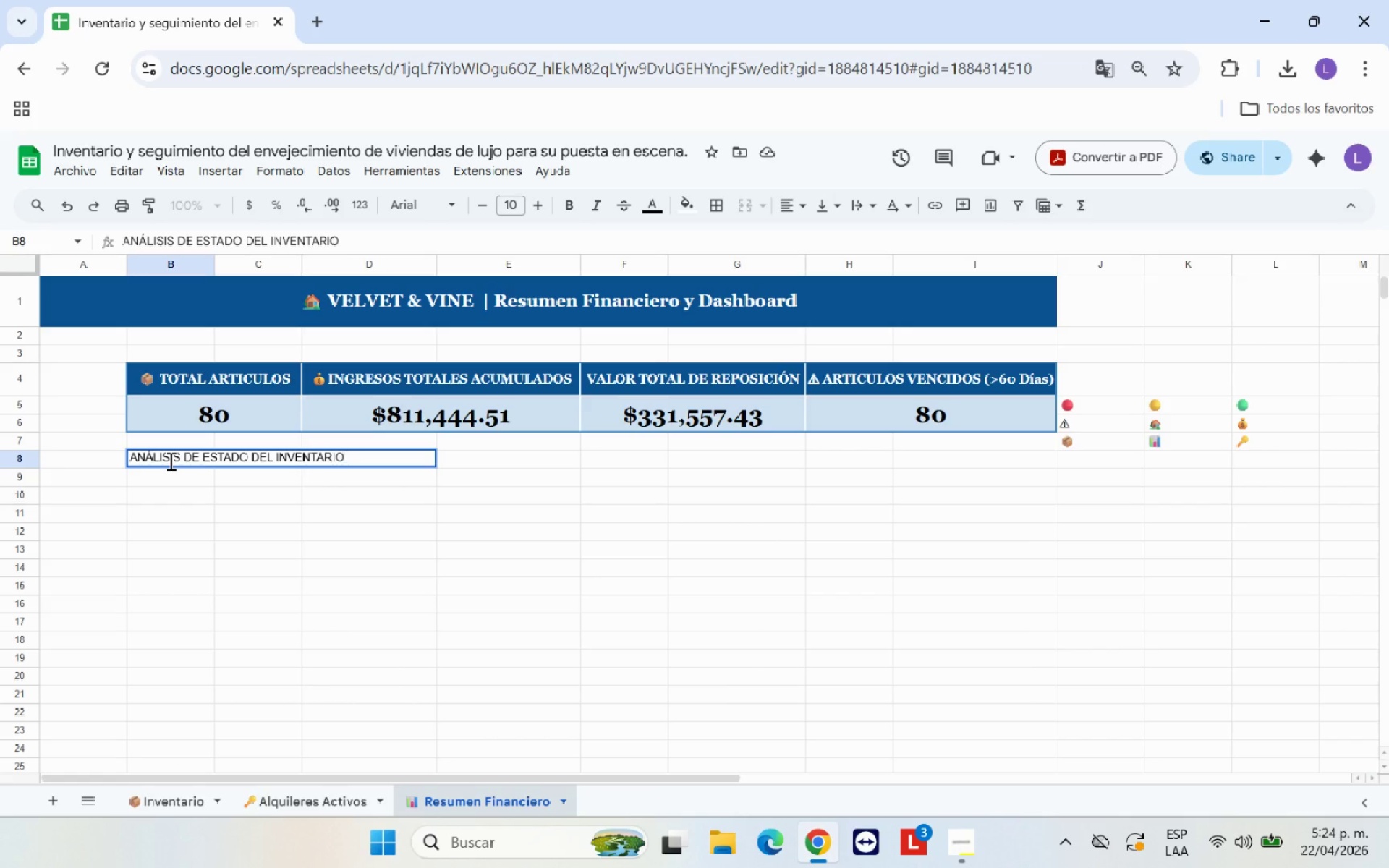 
hold_key(key=Semicolon, duration=0.33)
 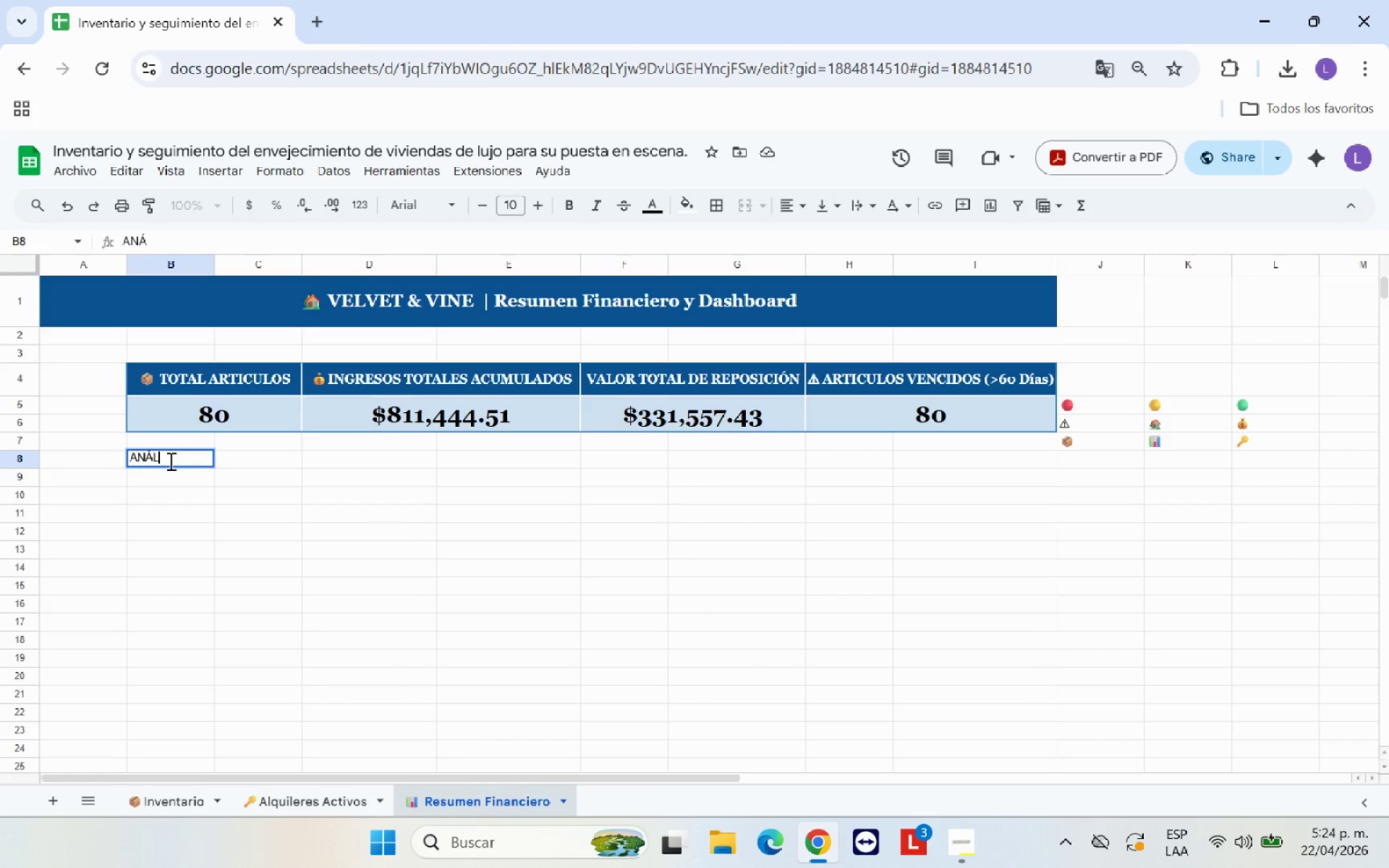 
left_click([234, 469])
 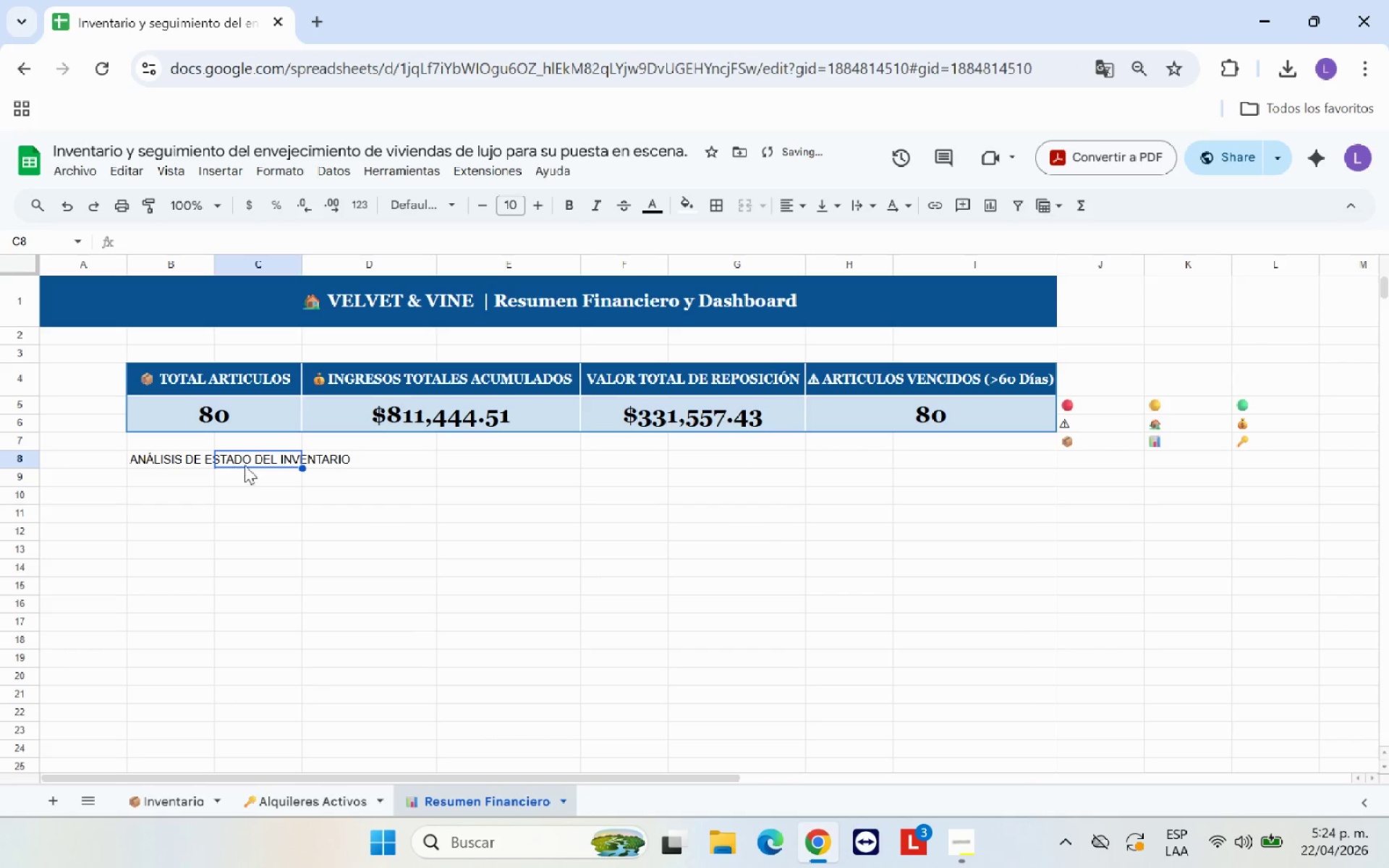 
left_click([369, 528])
 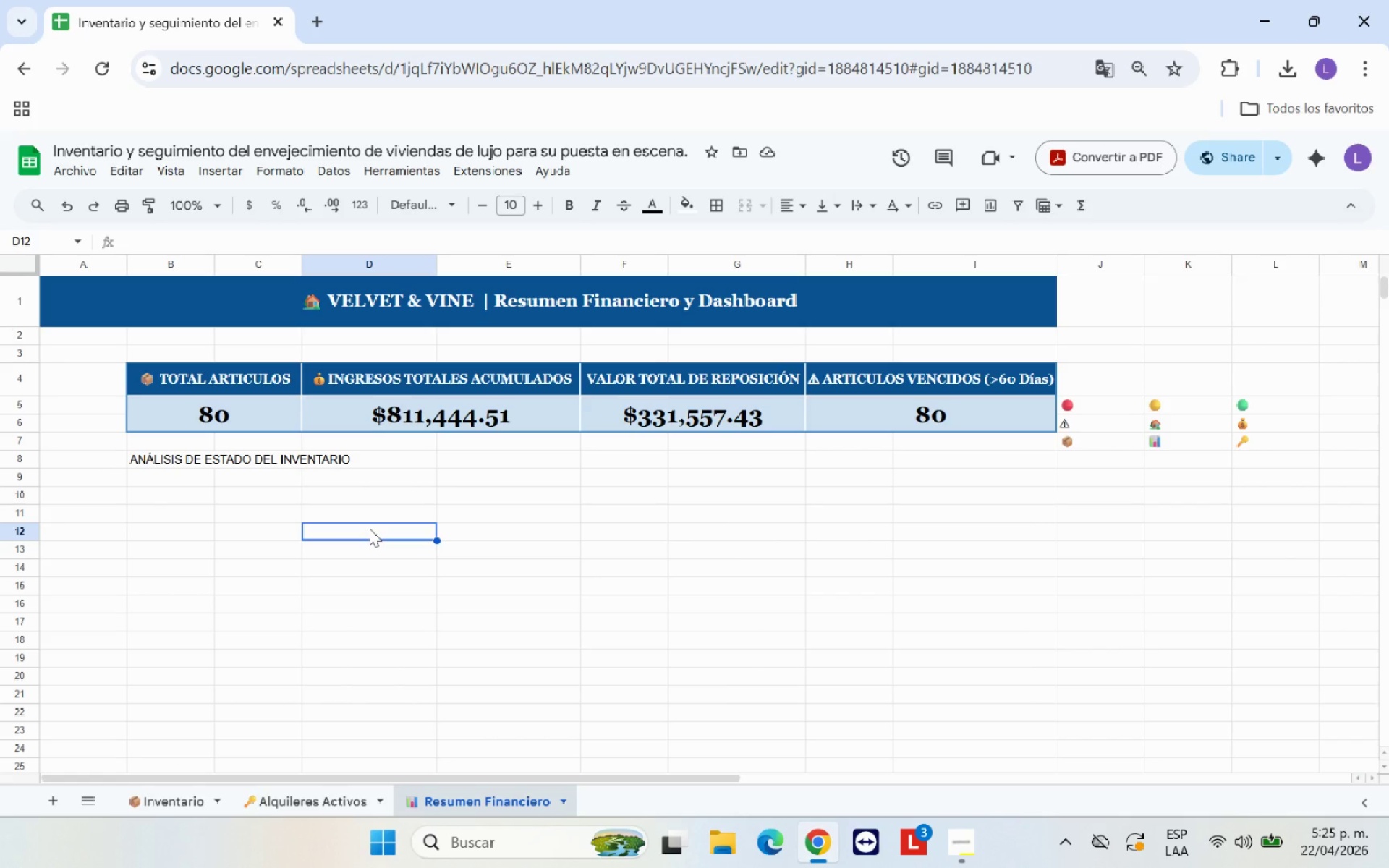 
wait(15.8)
 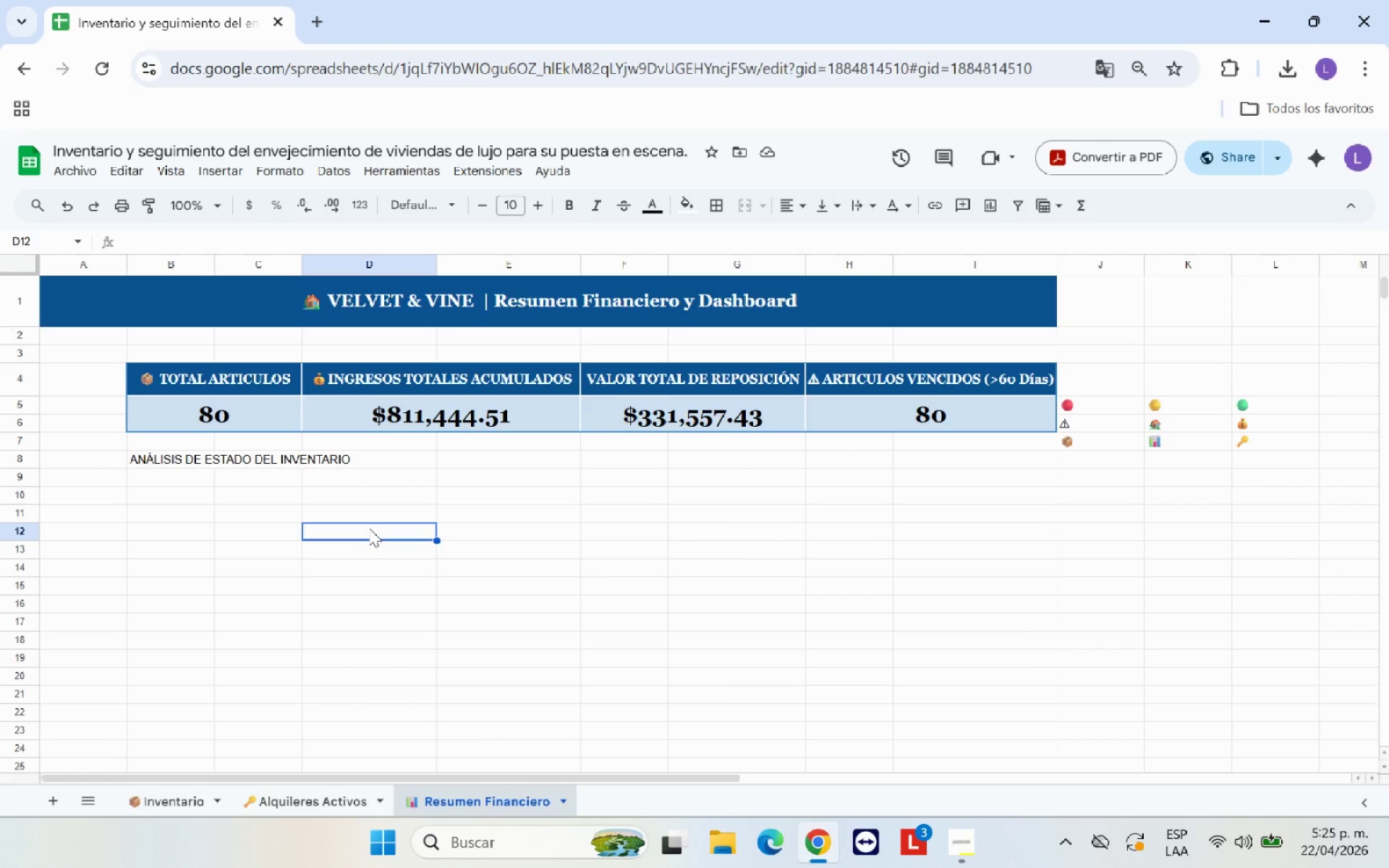 
left_click_drag(start_coordinate=[174, 459], to_coordinate=[242, 454])
 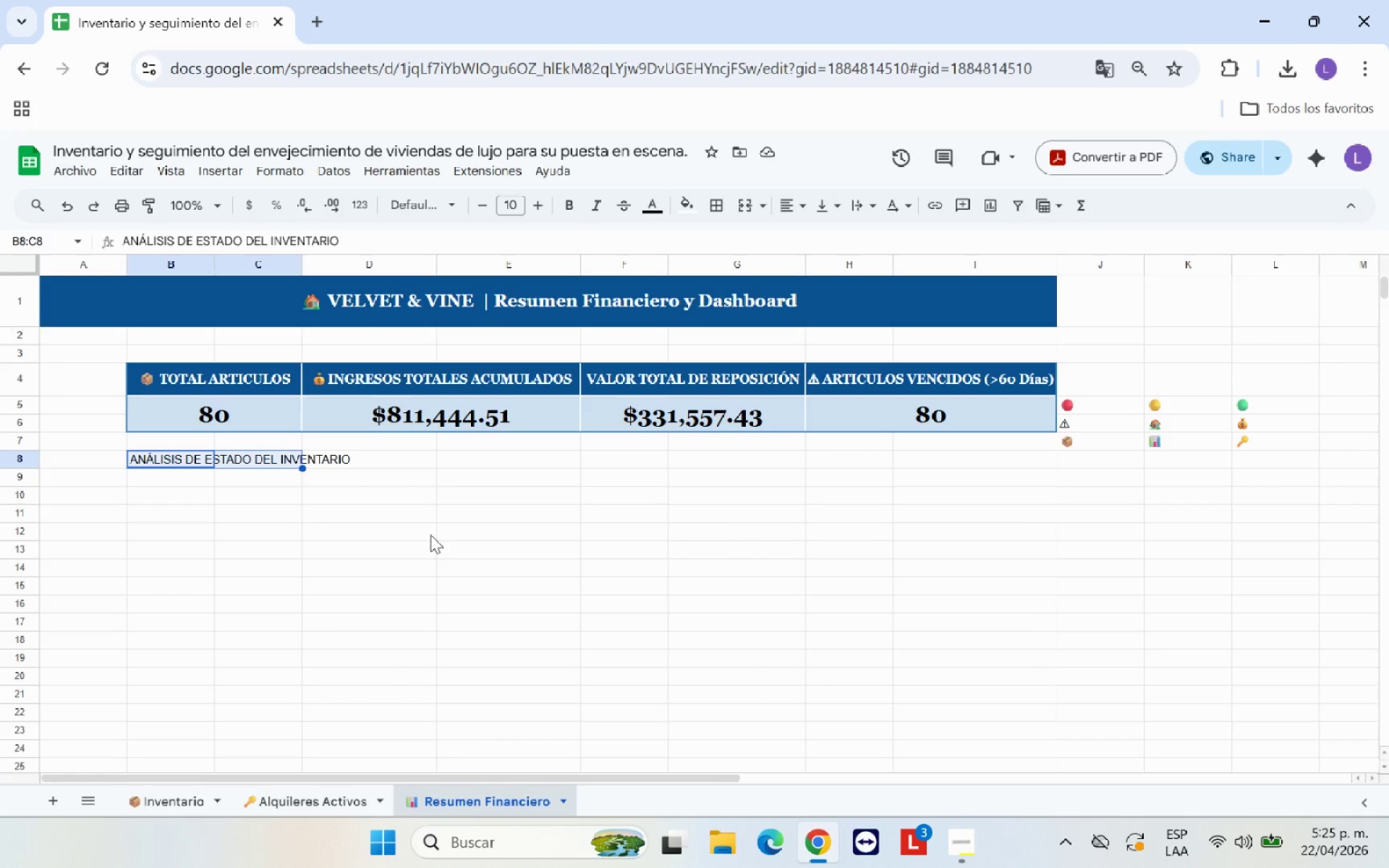 
left_click([450, 542])
 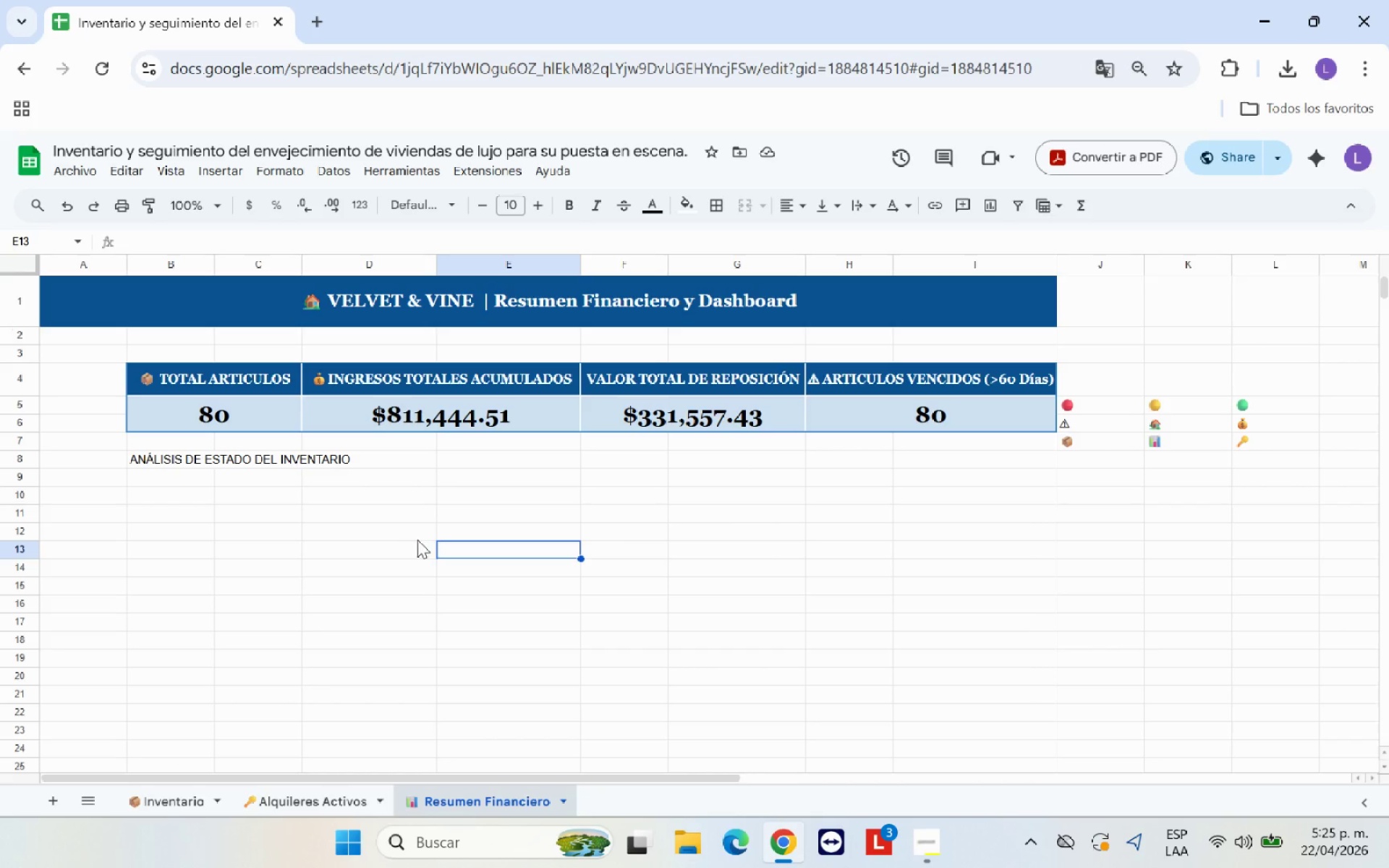 
left_click_drag(start_coordinate=[163, 456], to_coordinate=[468, 456])
 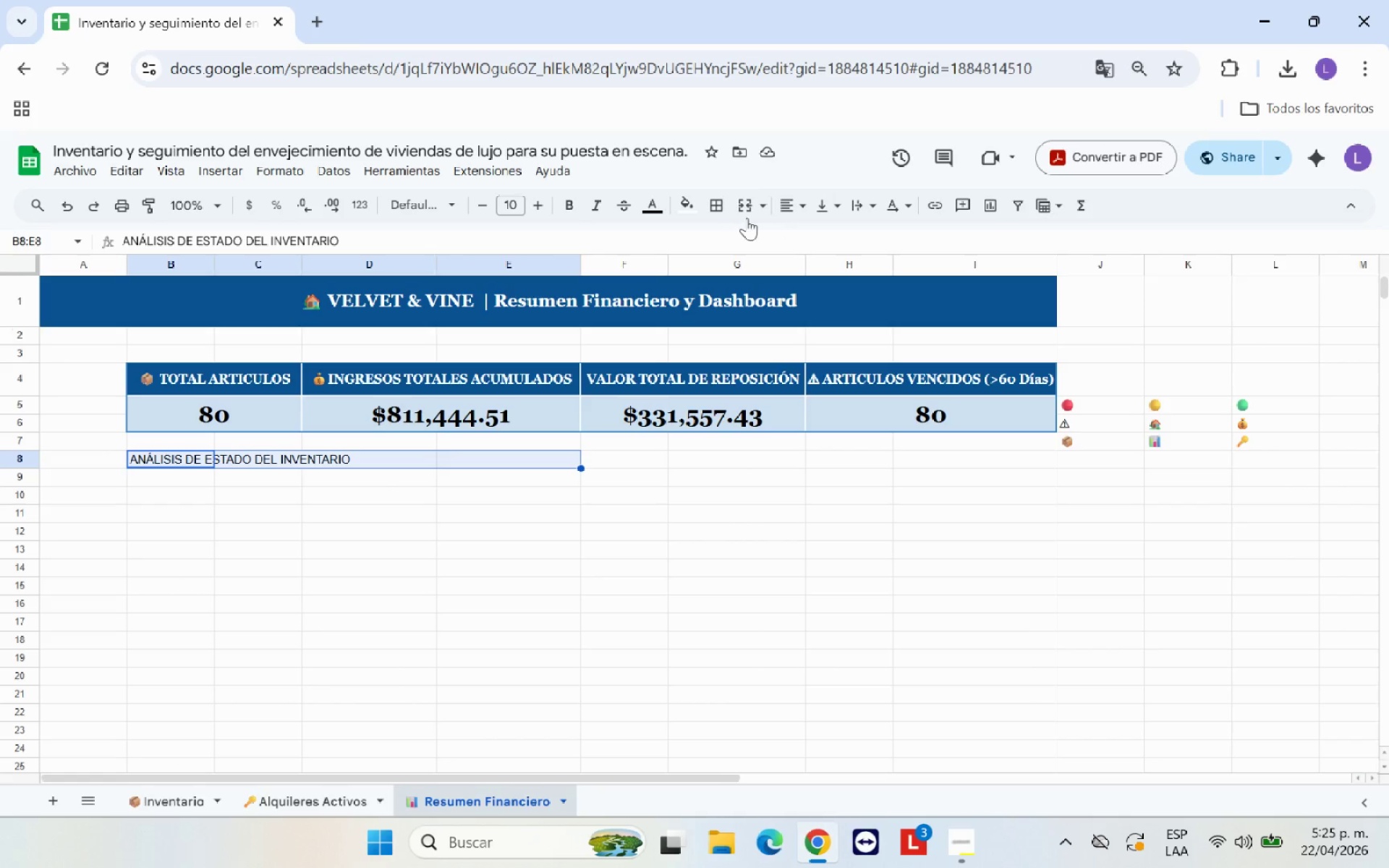 
left_click([739, 205])
 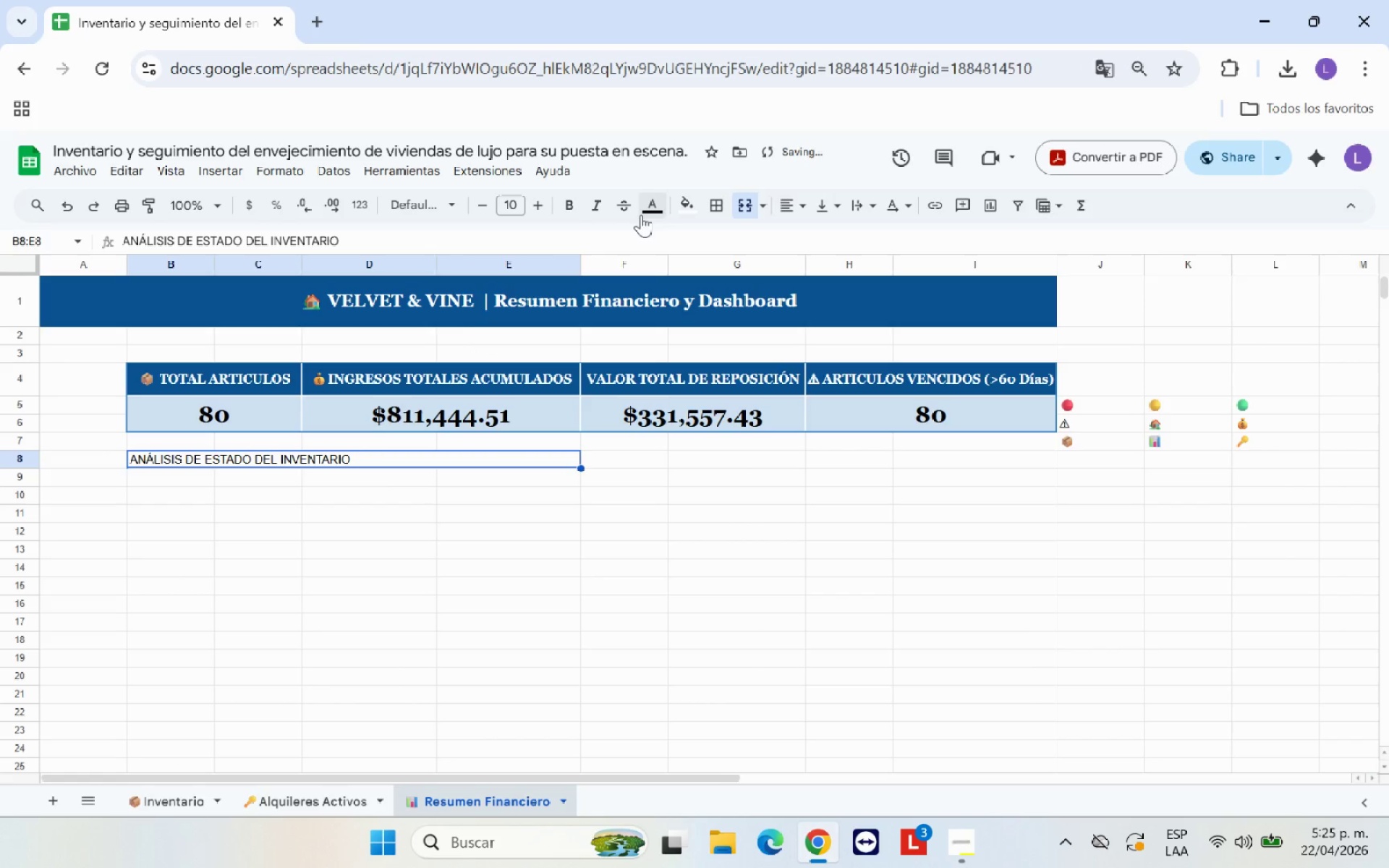 
left_click([791, 210])
 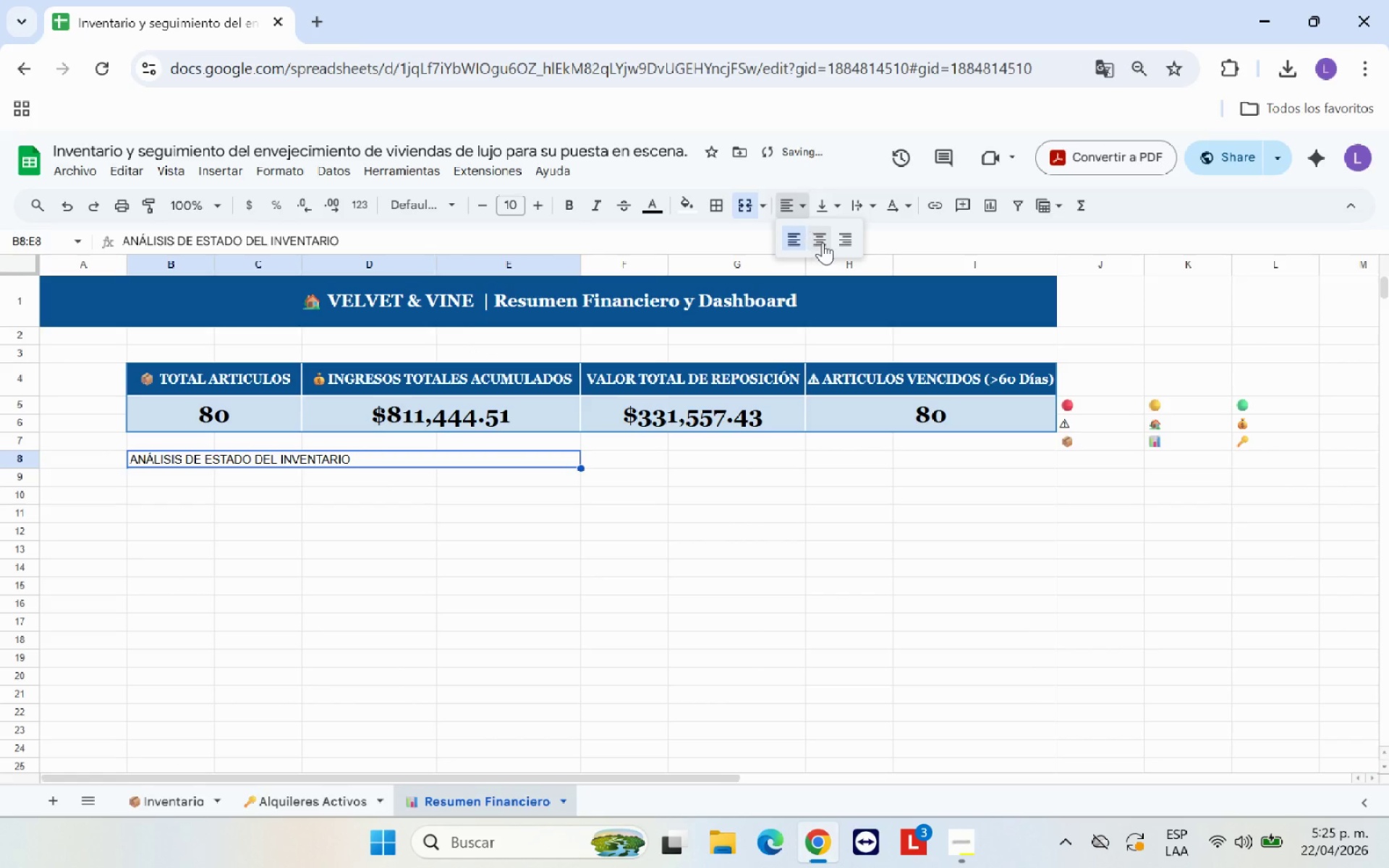 
left_click([829, 242])
 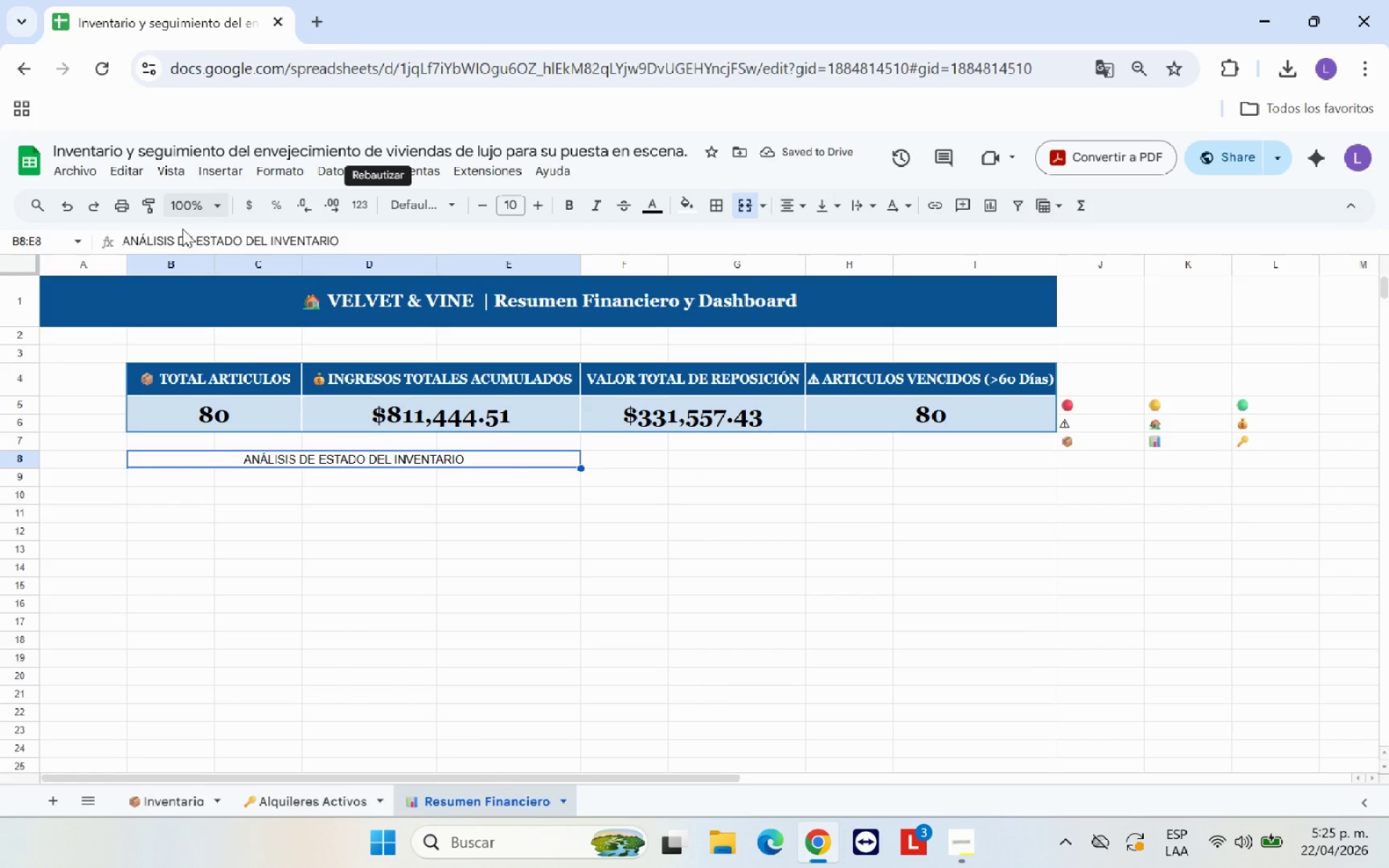 
wait(6.58)
 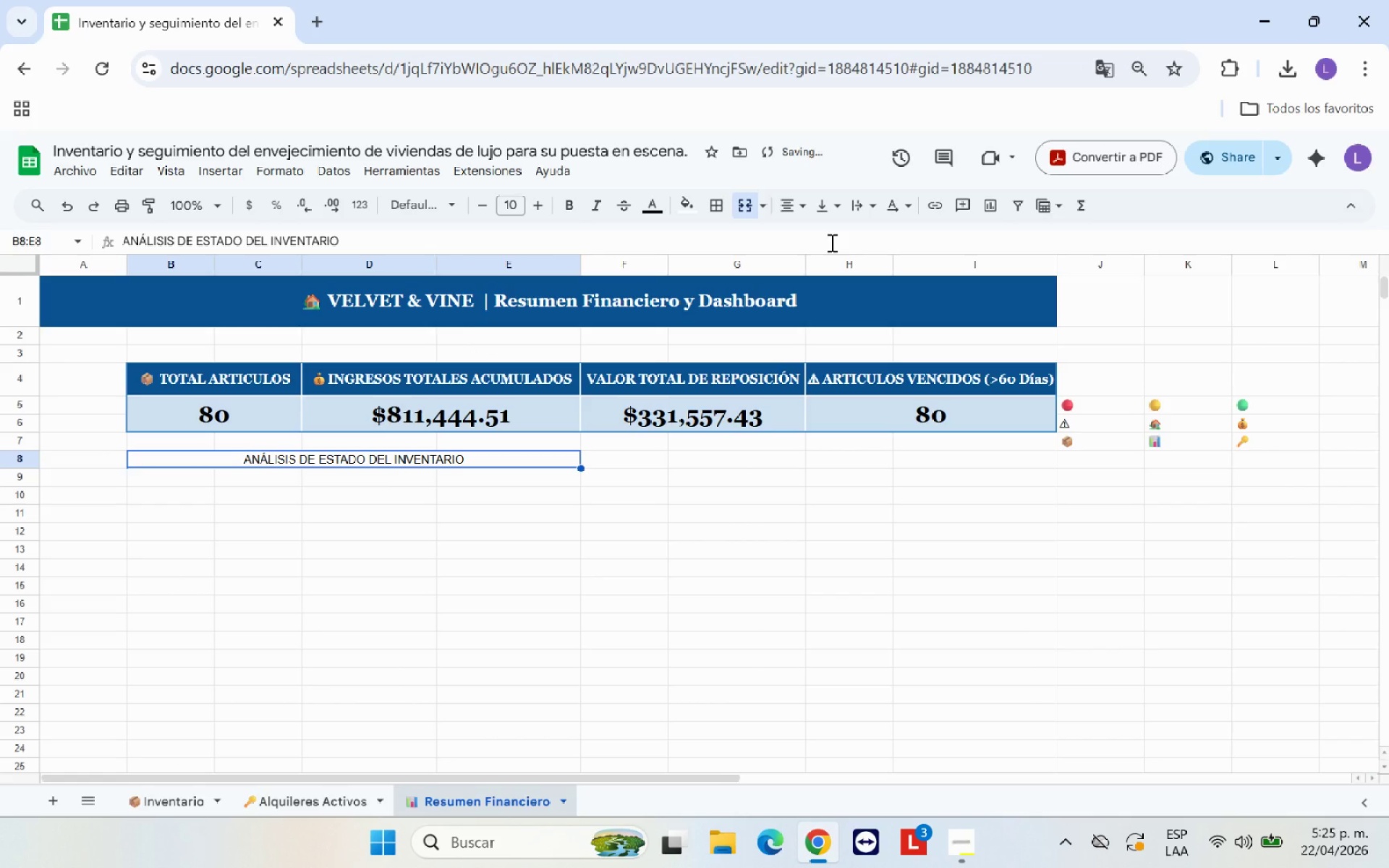 
left_click([387, 374])
 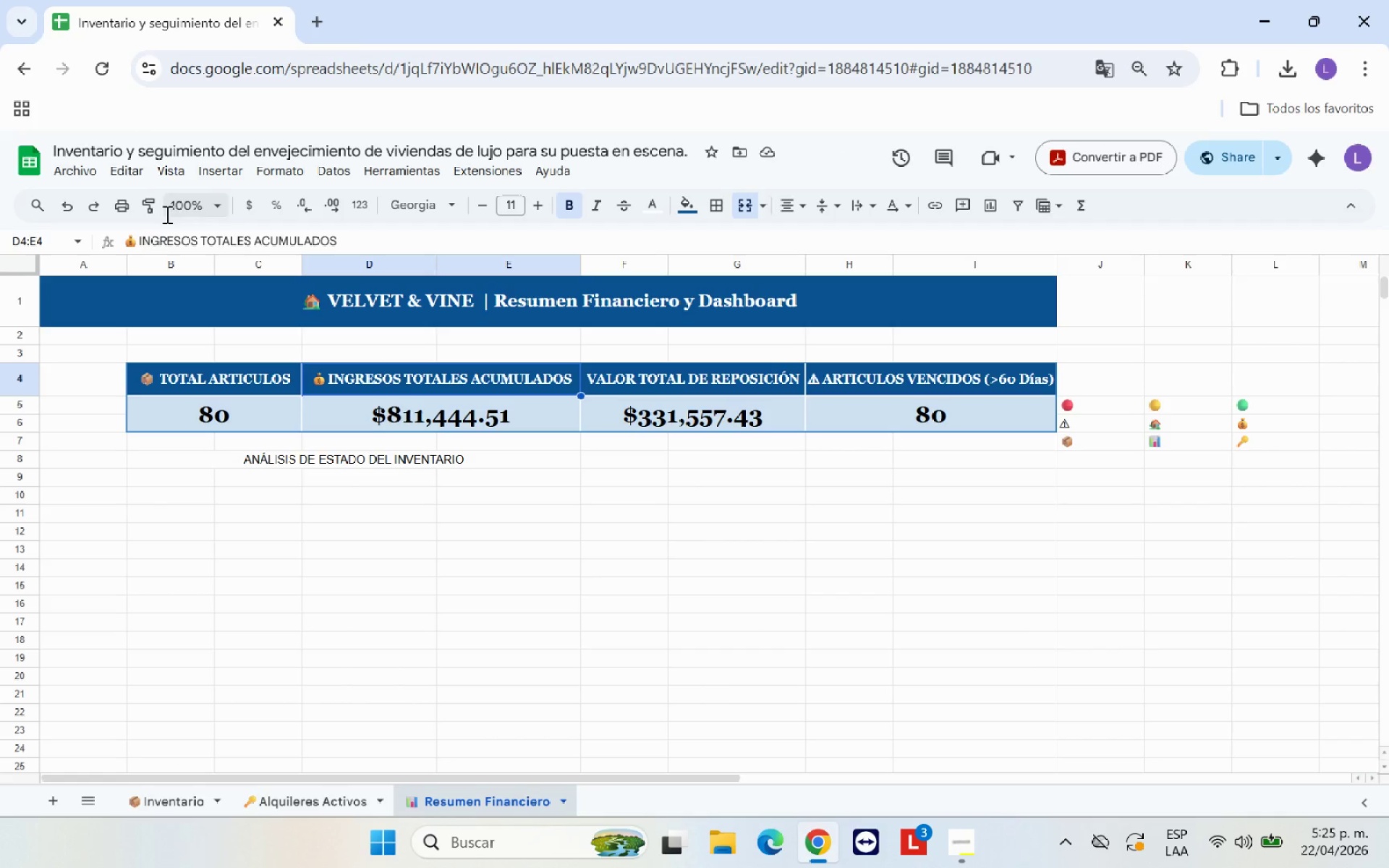 
left_click([152, 207])
 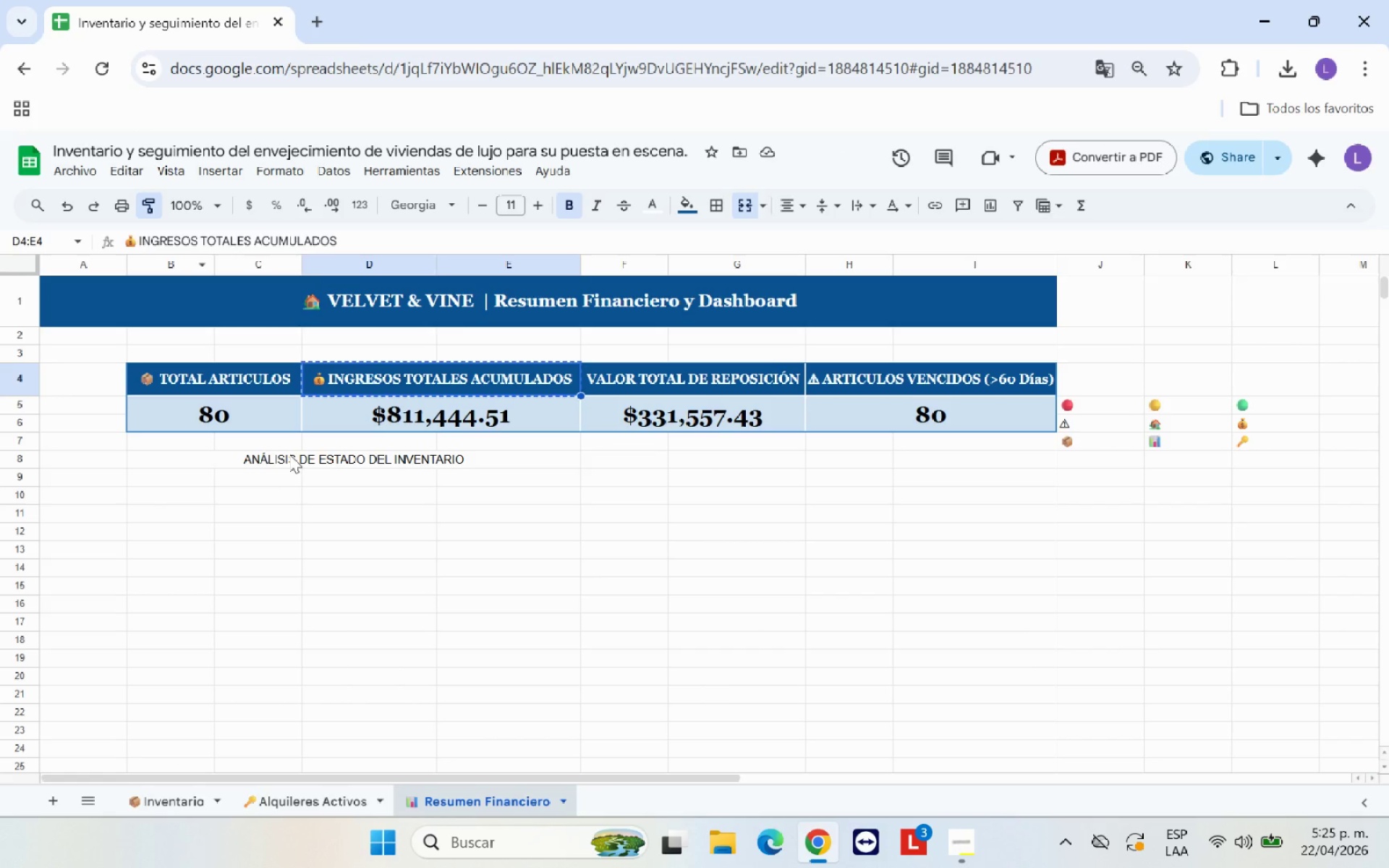 
left_click([289, 454])
 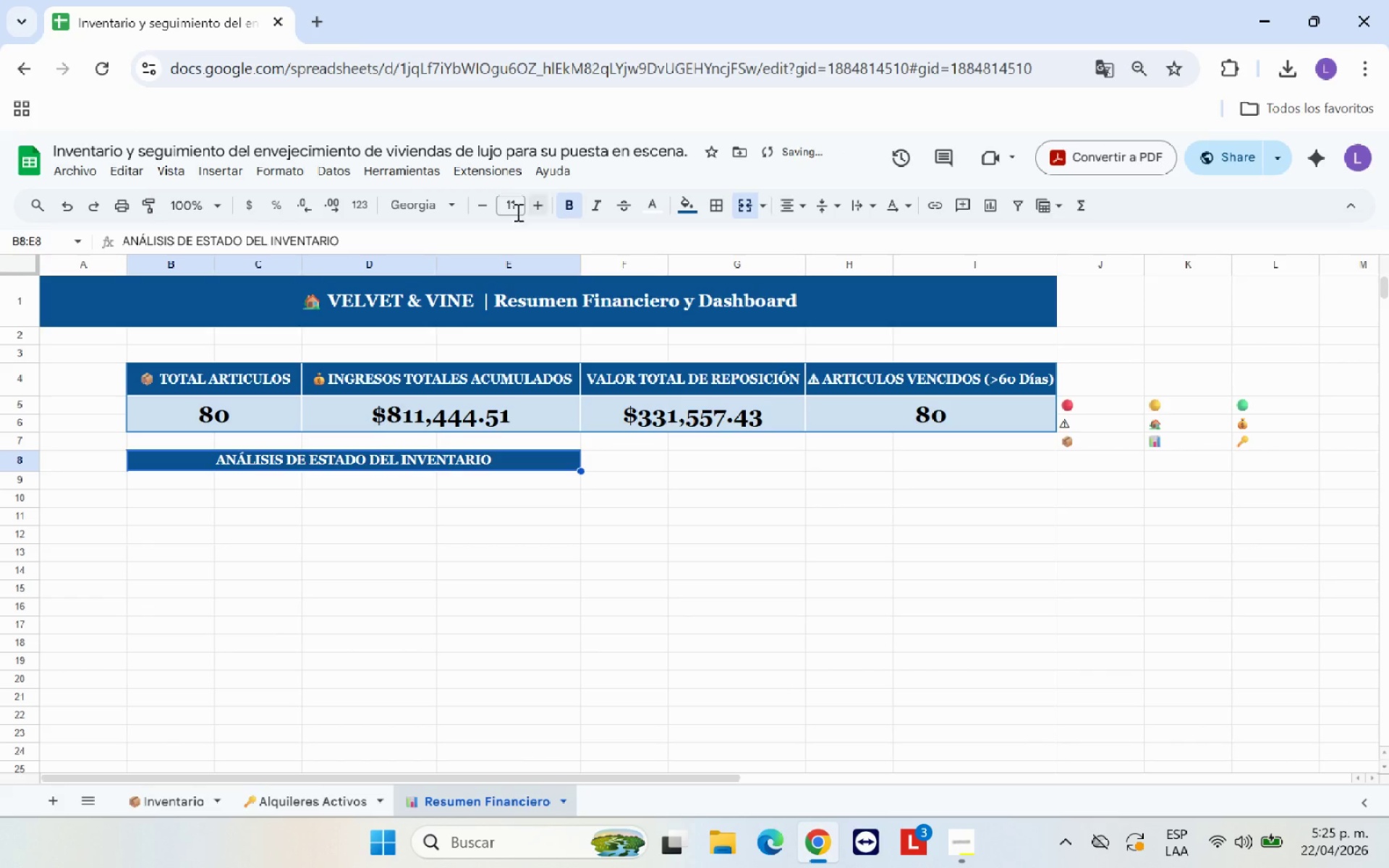 
left_click([490, 205])
 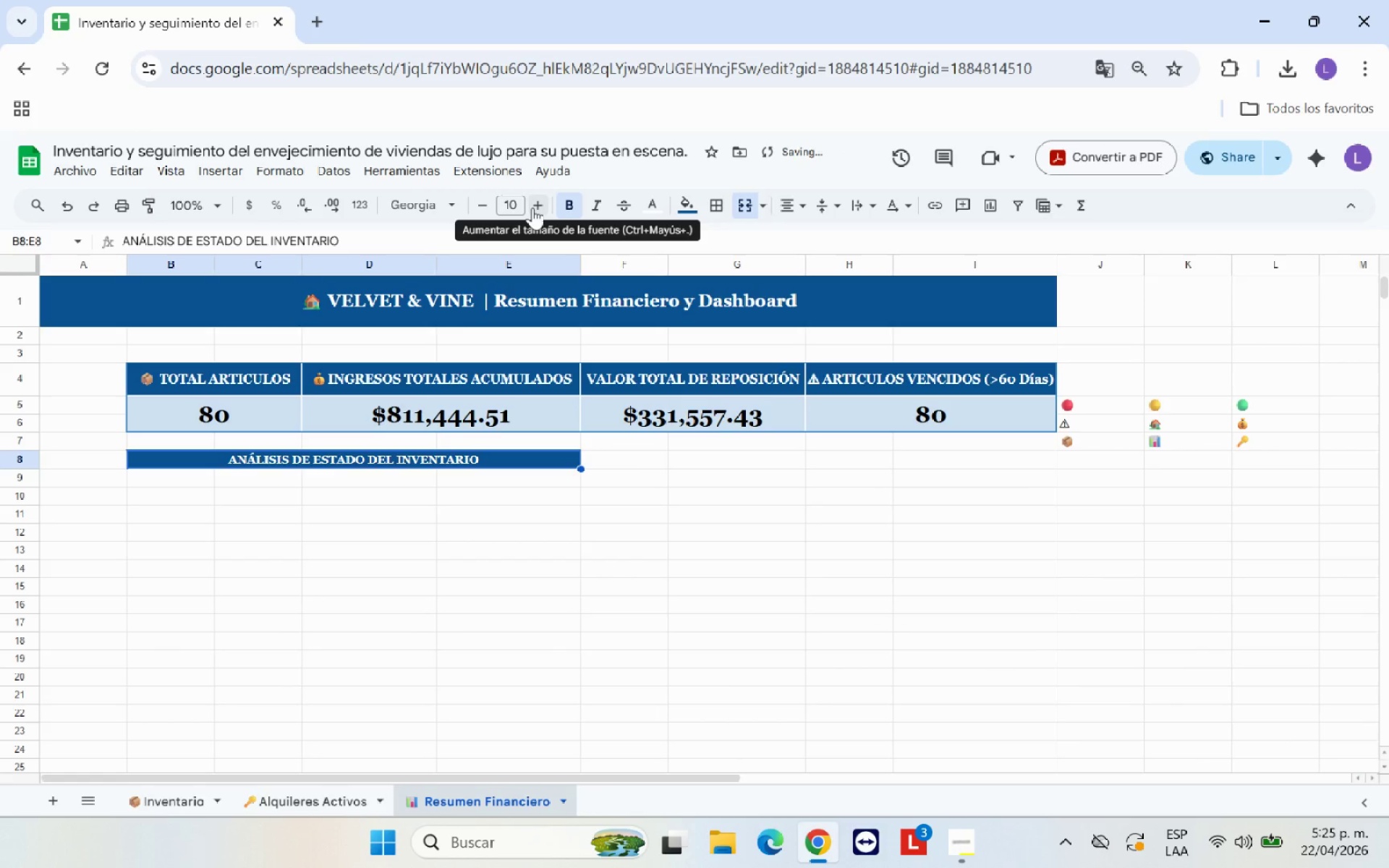 
left_click([337, 512])
 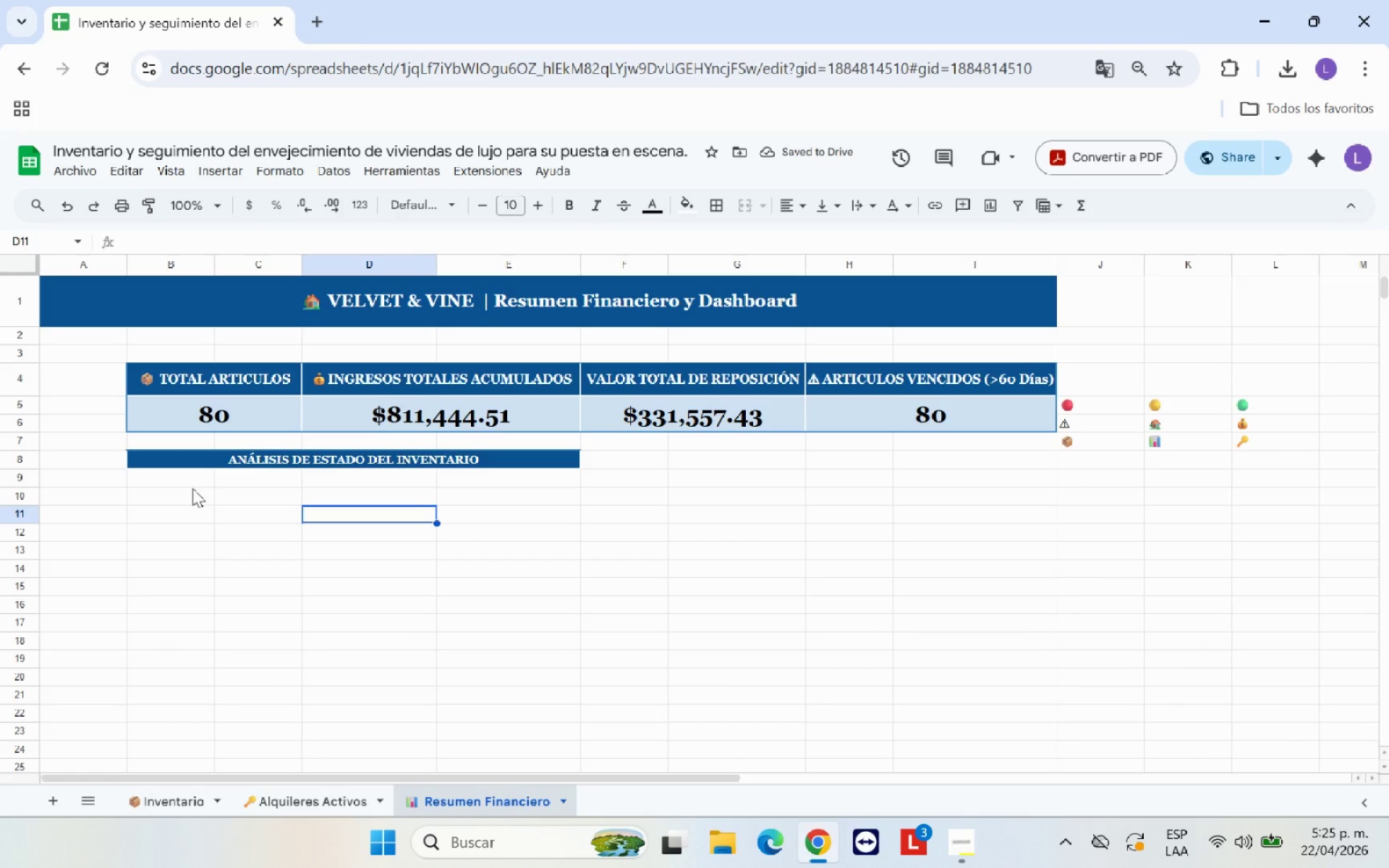 
left_click([192, 479])
 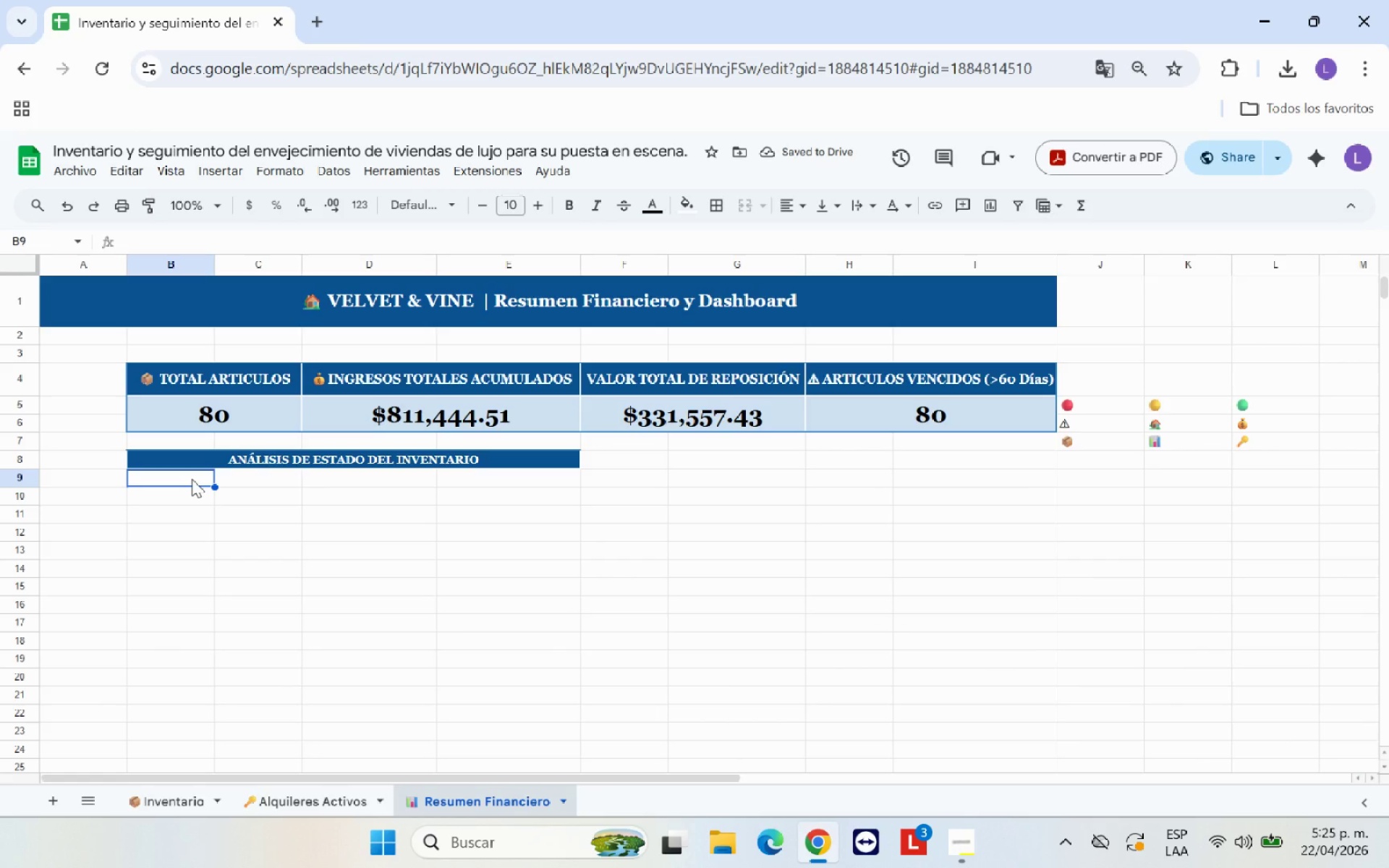 
type(ESTADO)
key(Backspace)
key(Backspace)
key(Backspace)
key(Backspace)
key(Backspace)
type(stado[PageDown])
 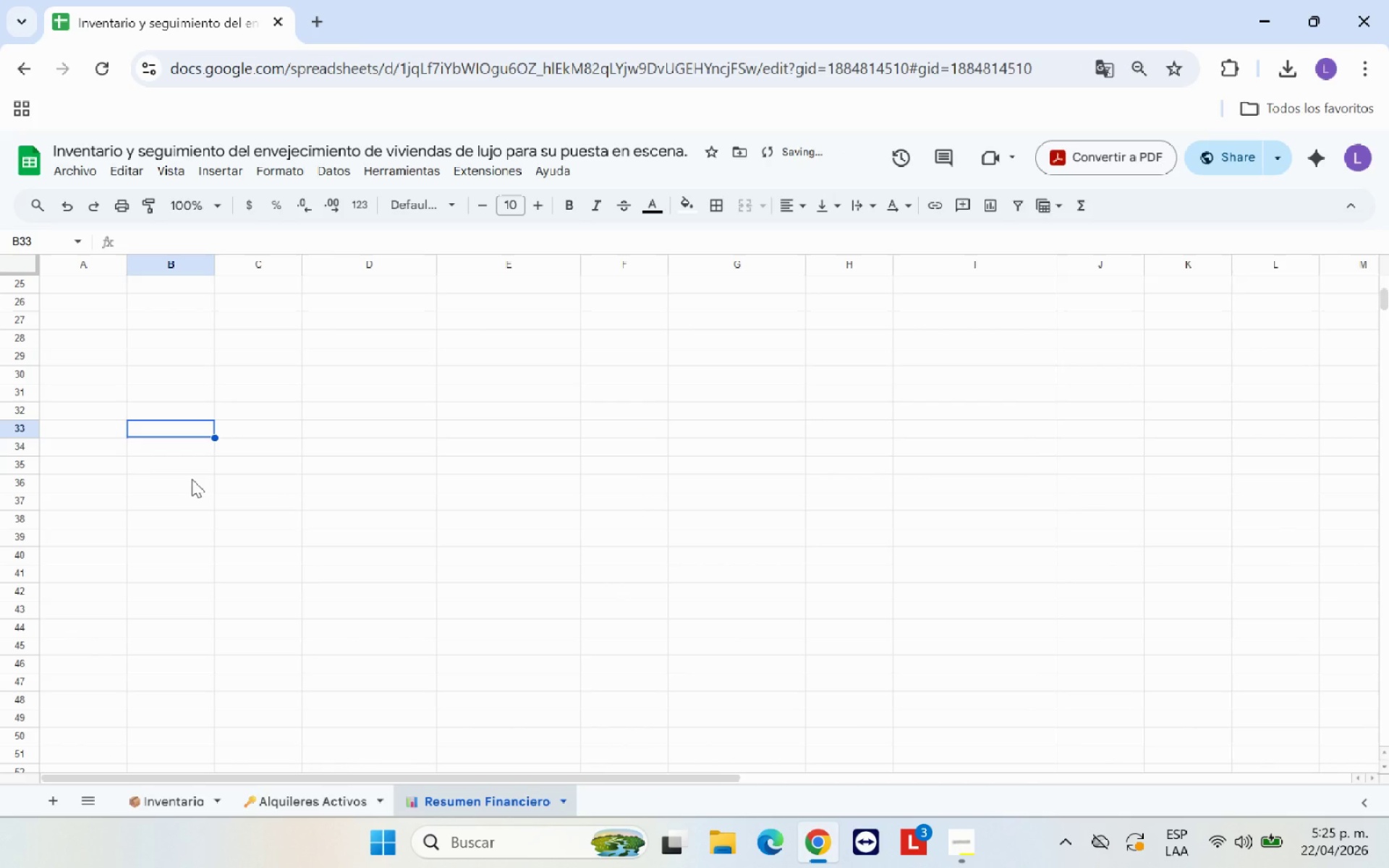 
scroll: coordinate [229, 425], scroll_direction: up, amount: 7.0
 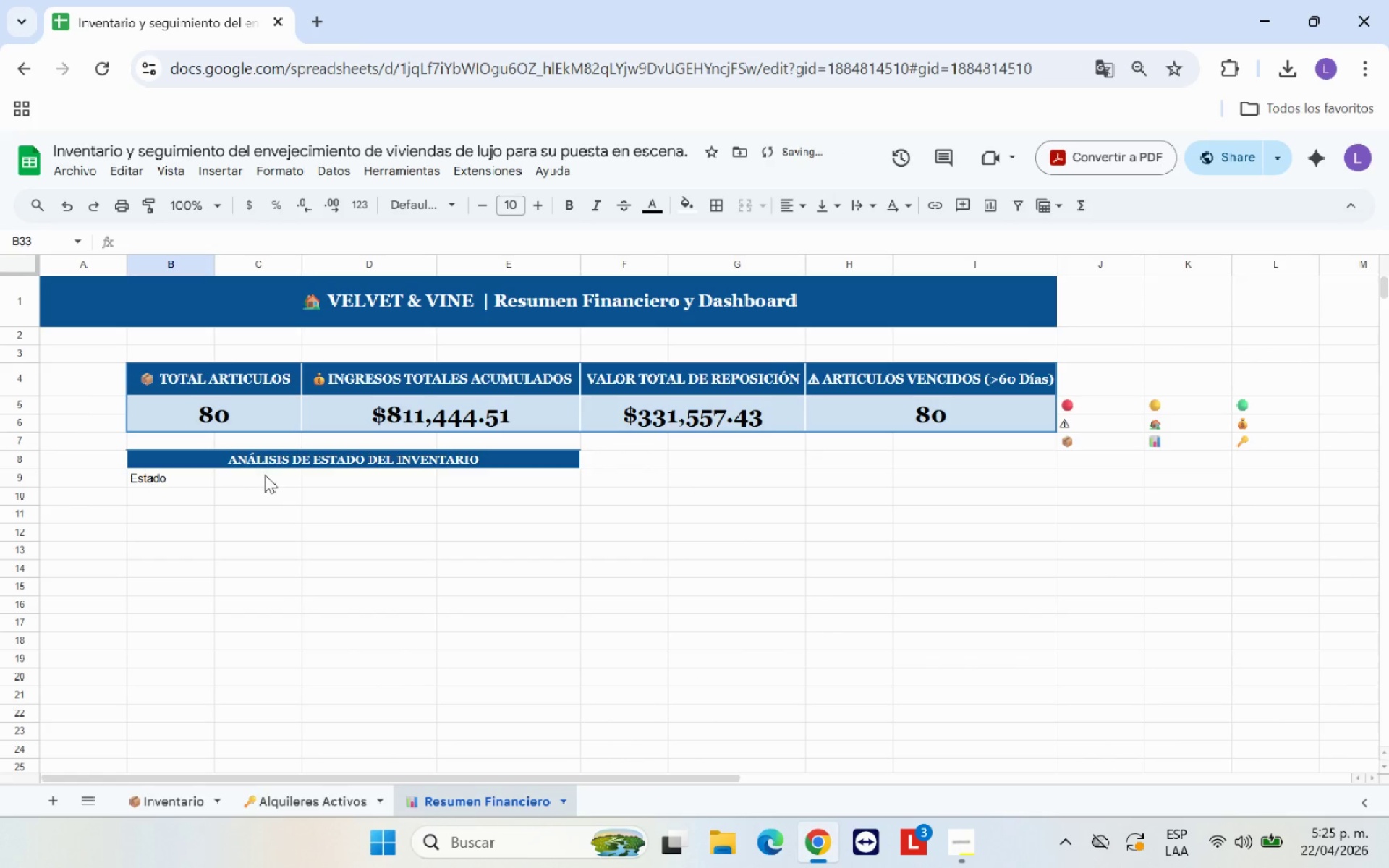 
left_click([268, 475])
 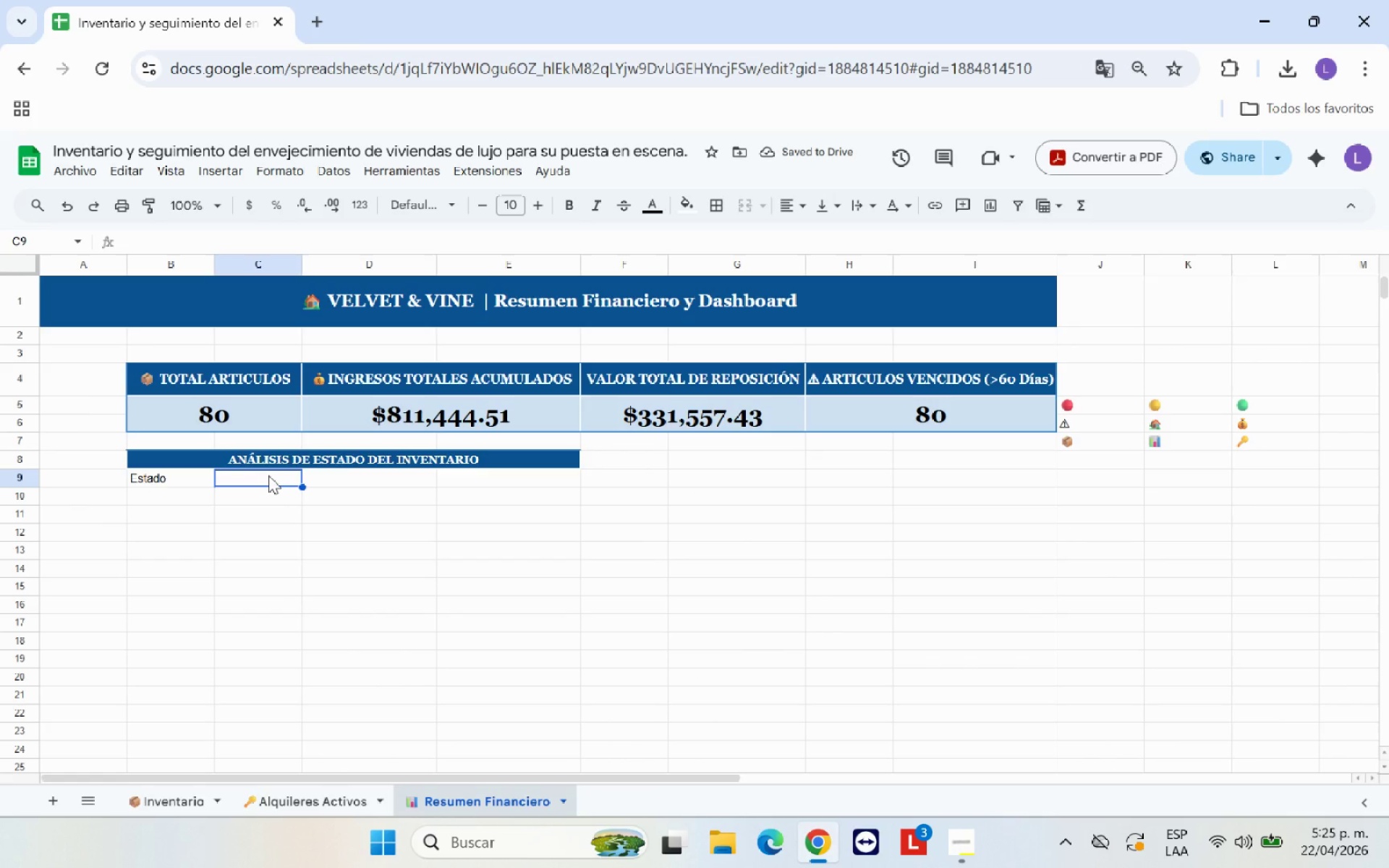 
type(Cantif)
key(Backspace)
type(dad[PageDown])
 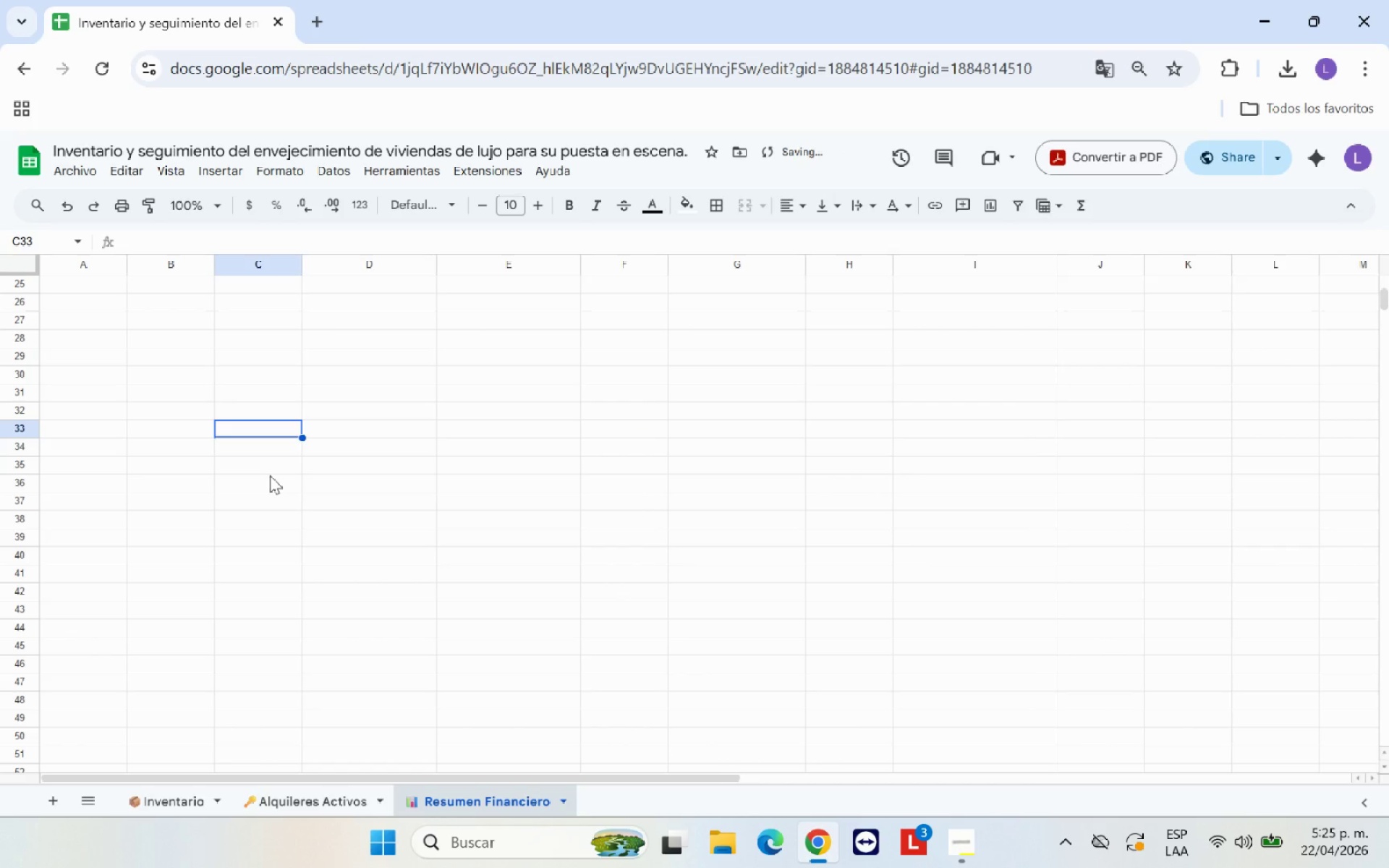 
left_click([332, 475])
 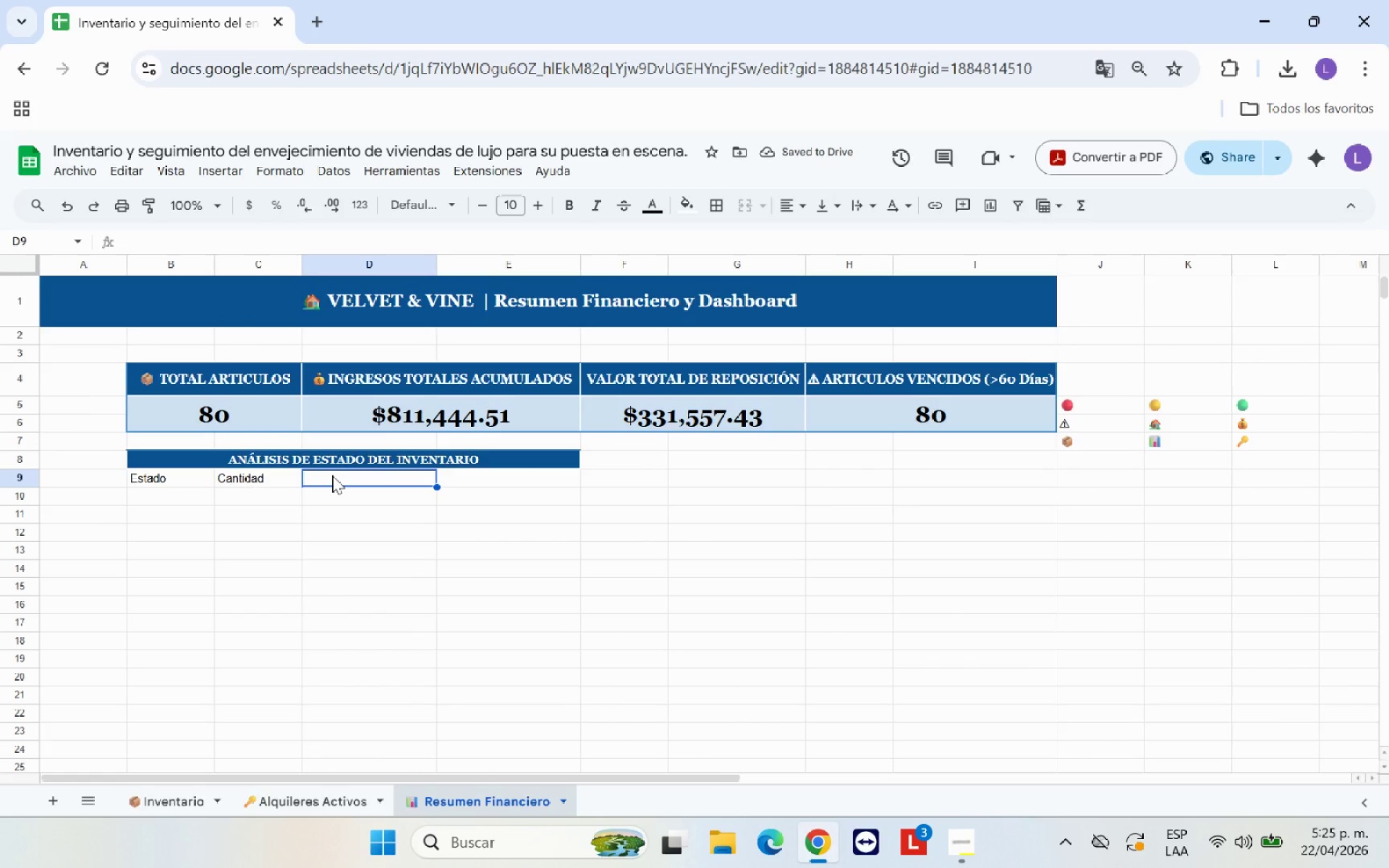 
scroll: coordinate [319, 472], scroll_direction: up, amount: 6.0
 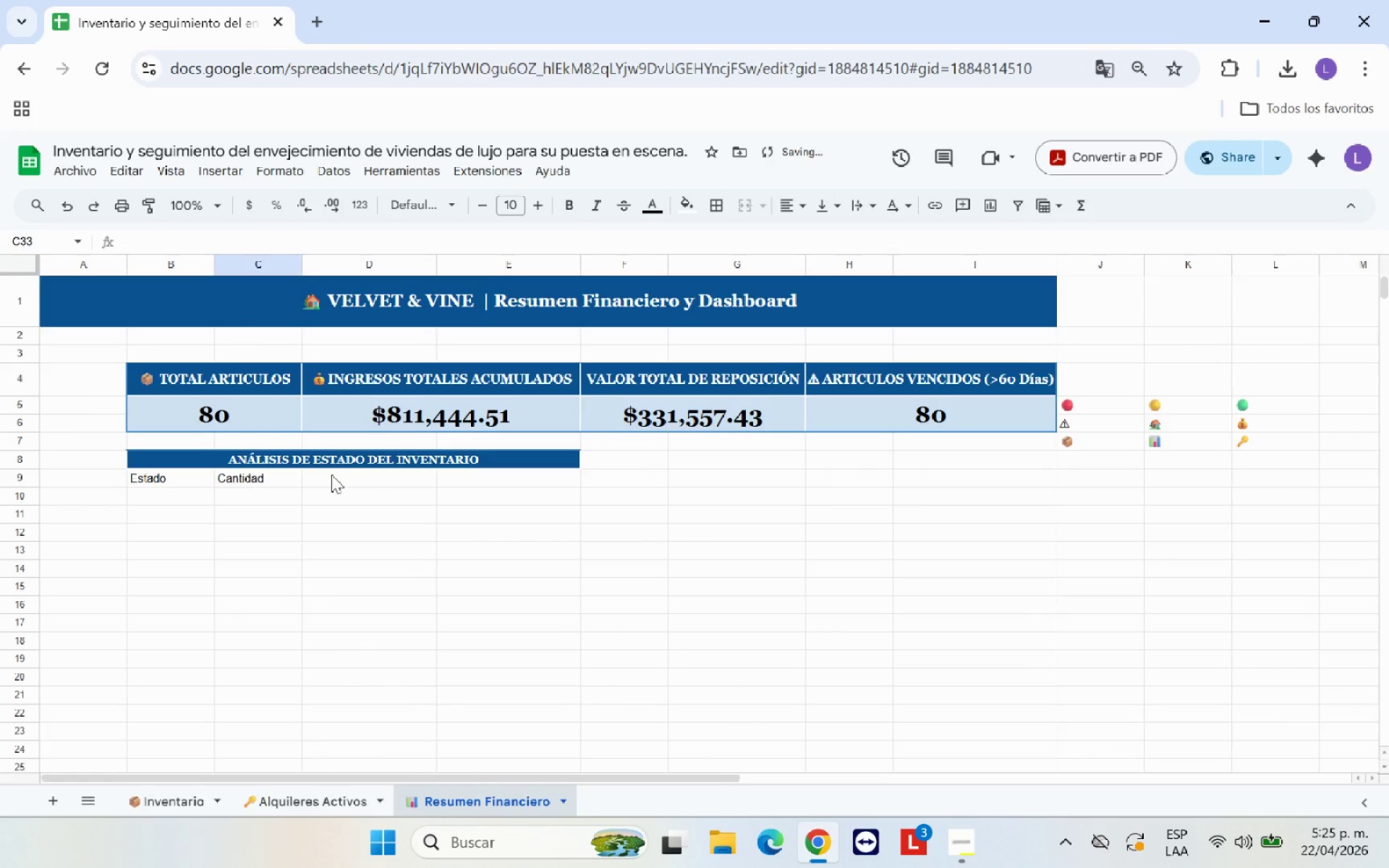 
type(% Total)
 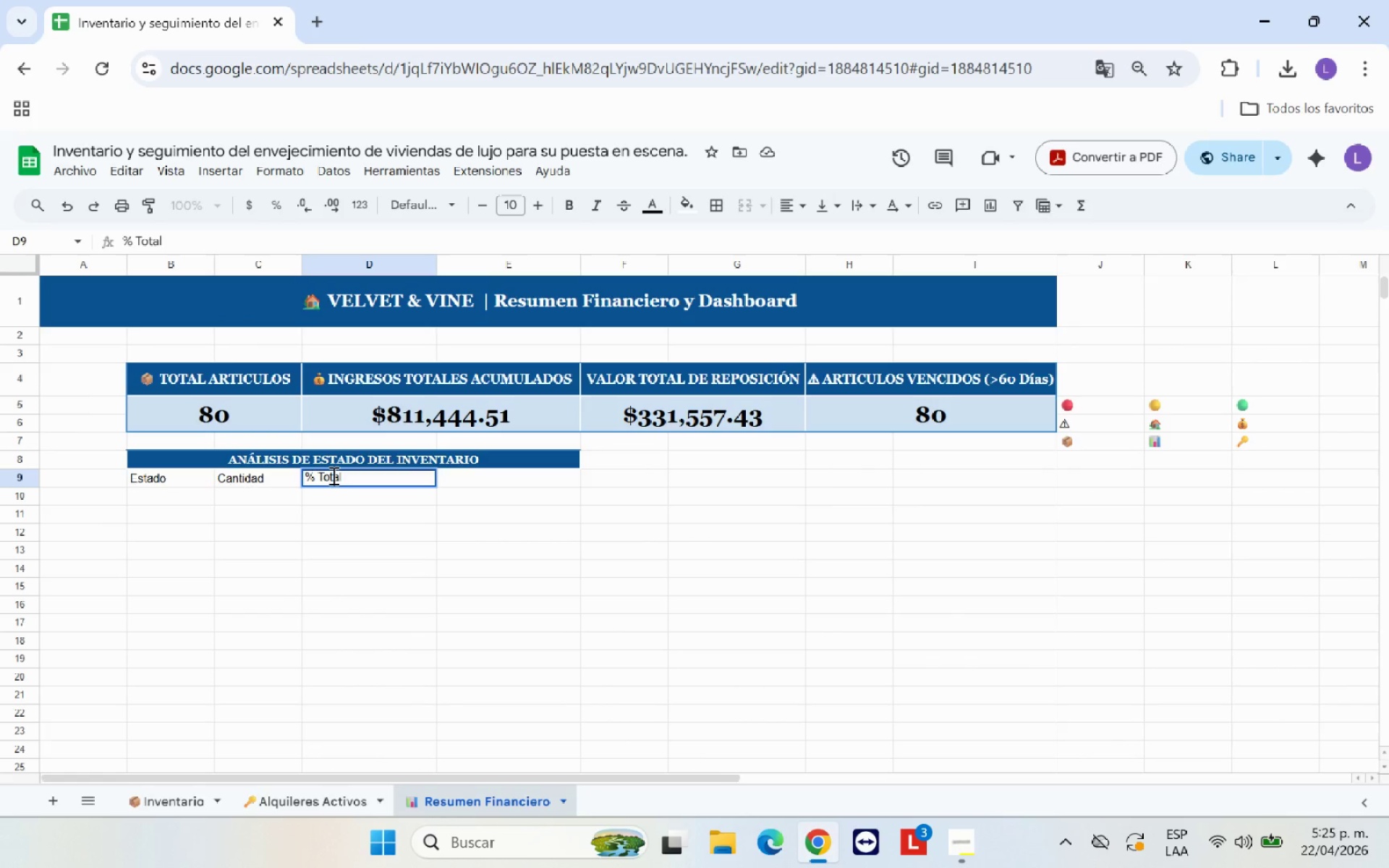 
key(ArrowRight)
 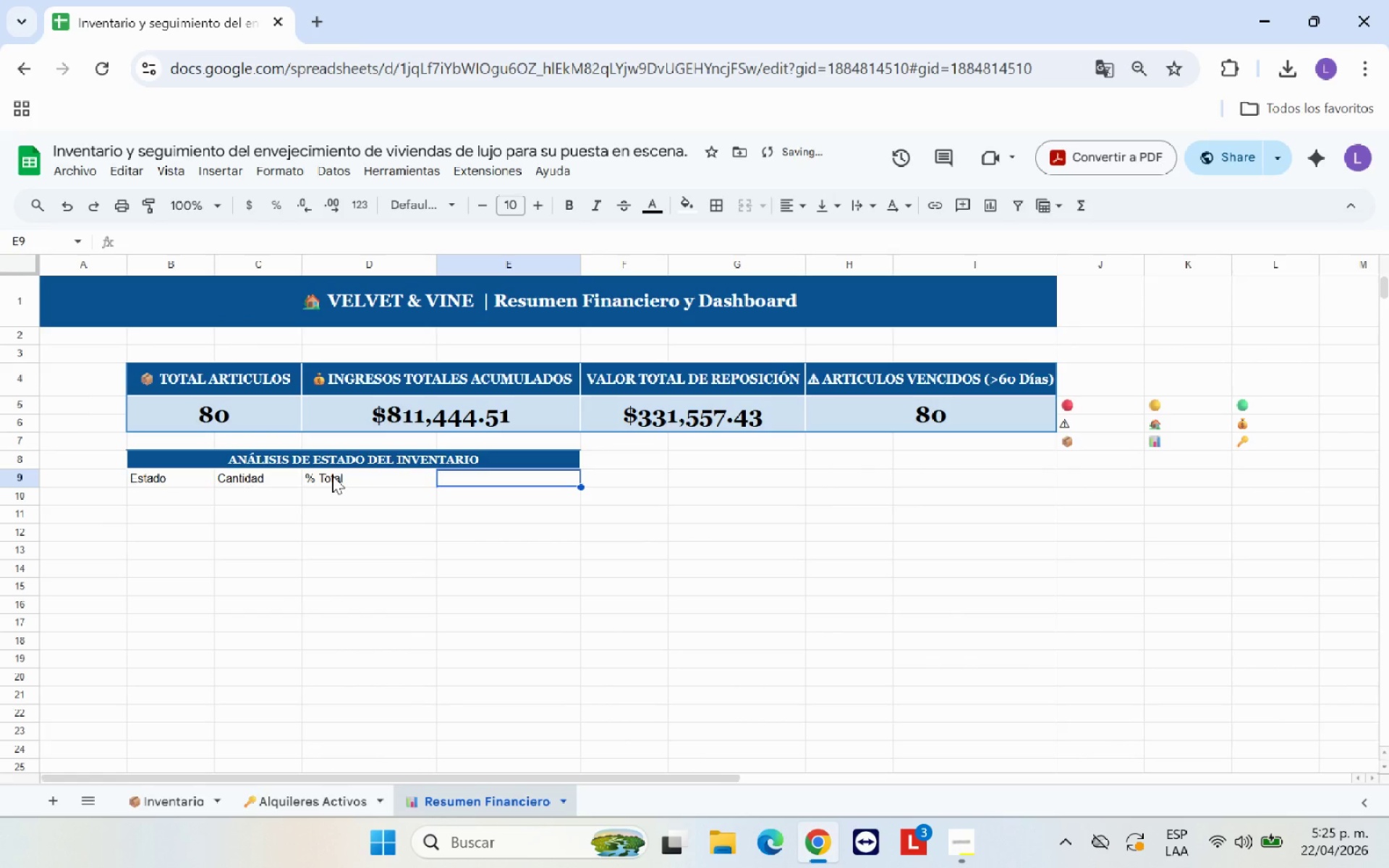 
type(Ingreso Acumulado *$()
 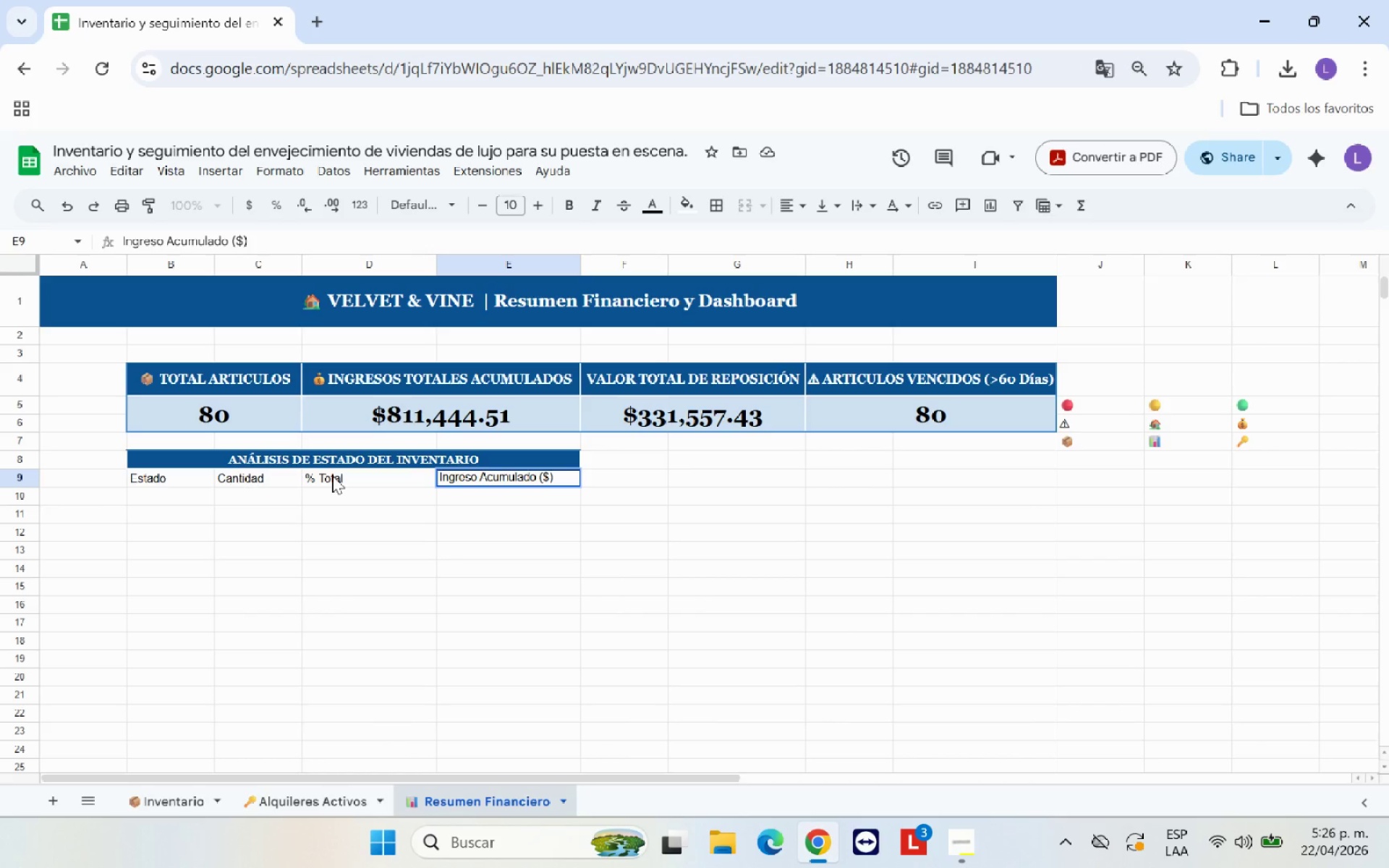 
left_click([388, 543])
 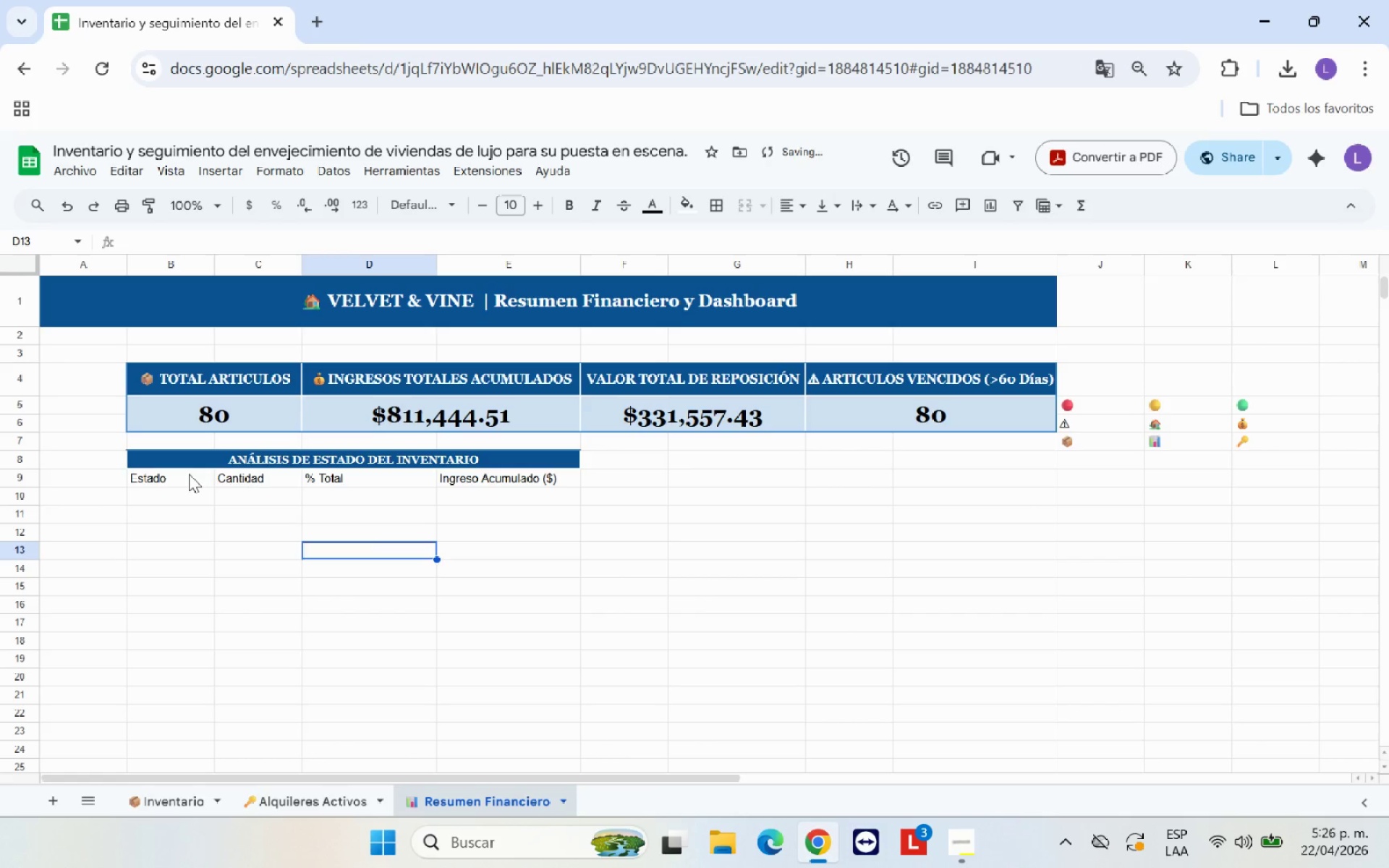 
left_click_drag(start_coordinate=[188, 474], to_coordinate=[504, 474])
 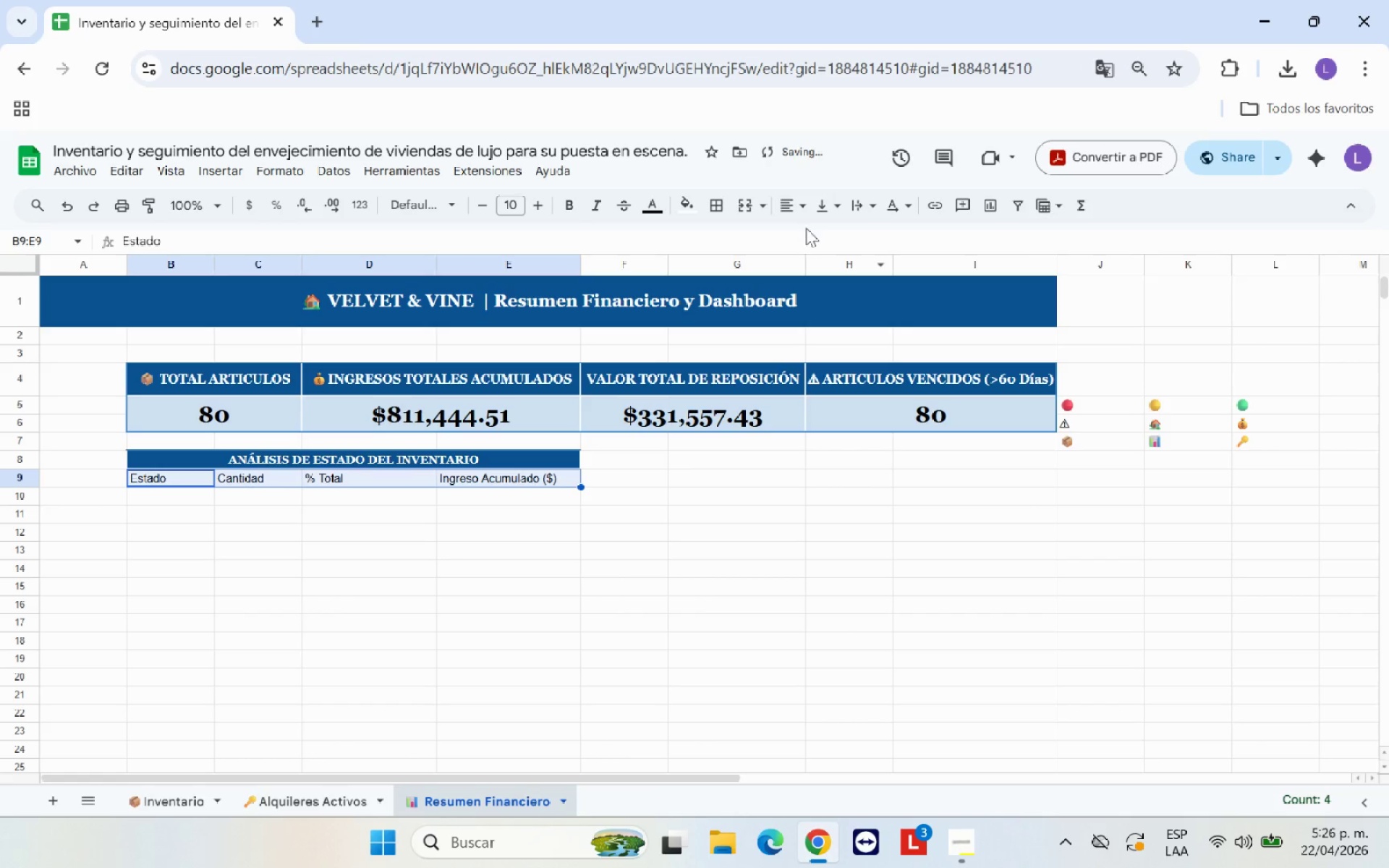 
left_click([803, 213])
 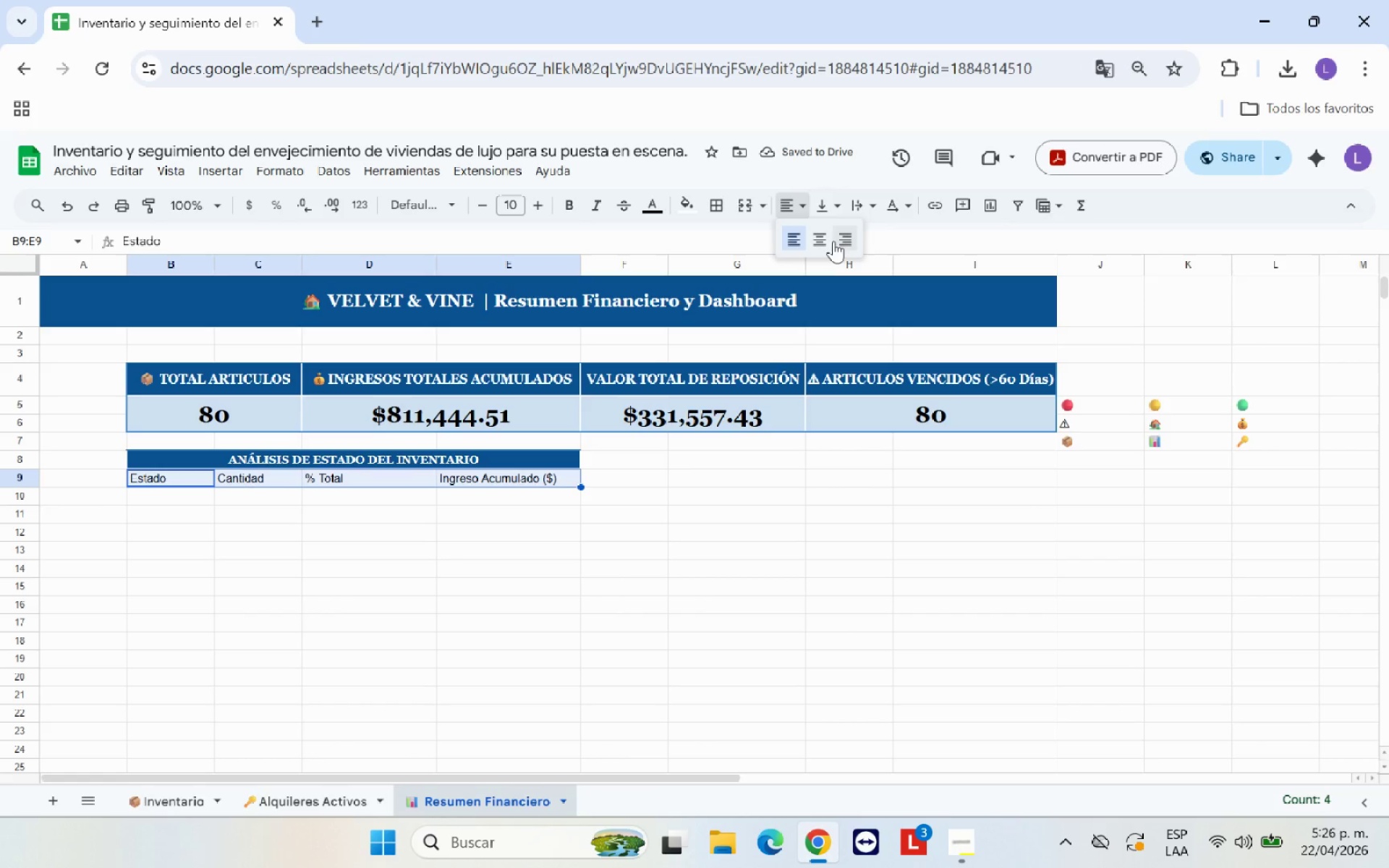 
left_click([822, 240])
 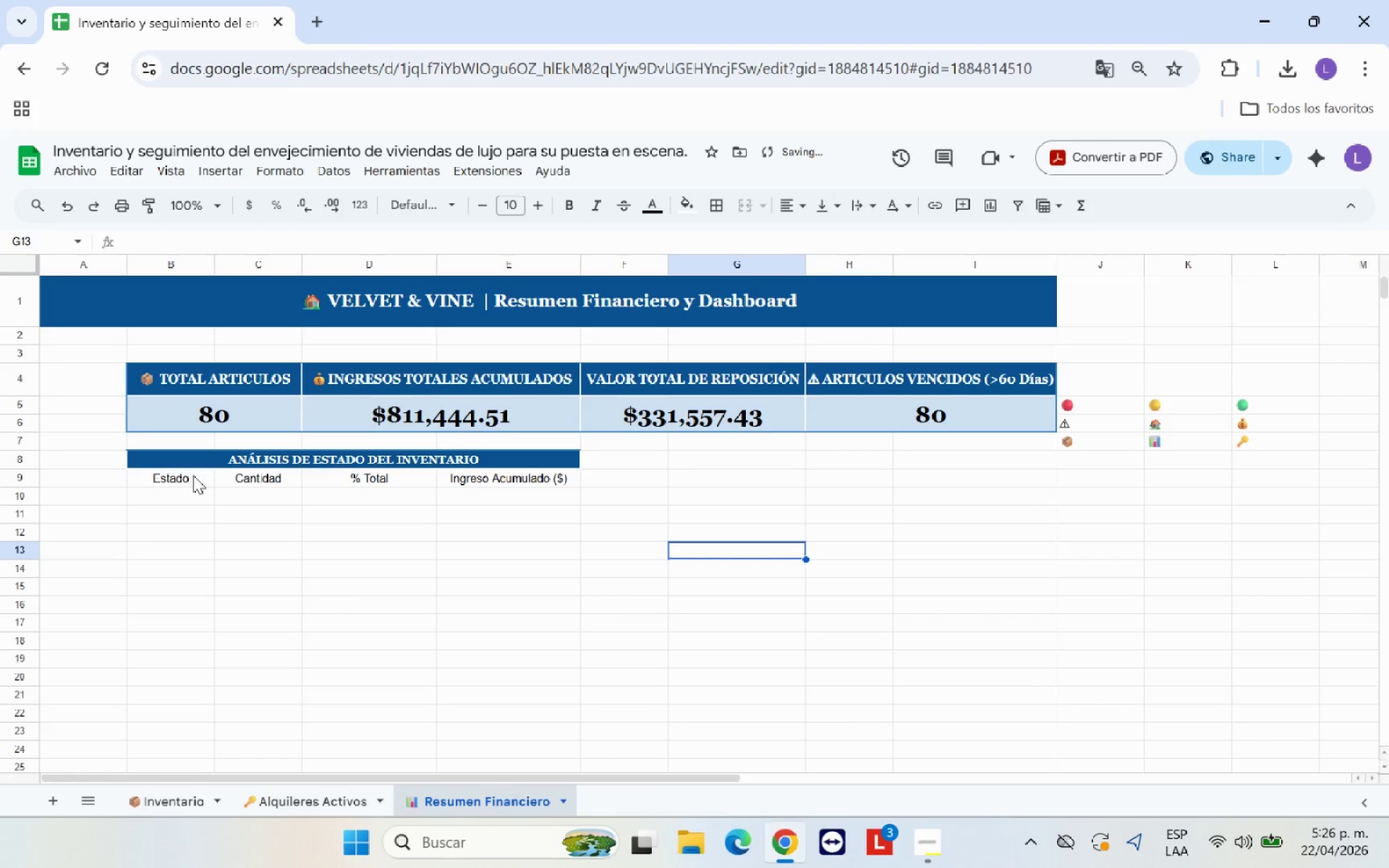 
left_click_drag(start_coordinate=[192, 480], to_coordinate=[530, 555])
 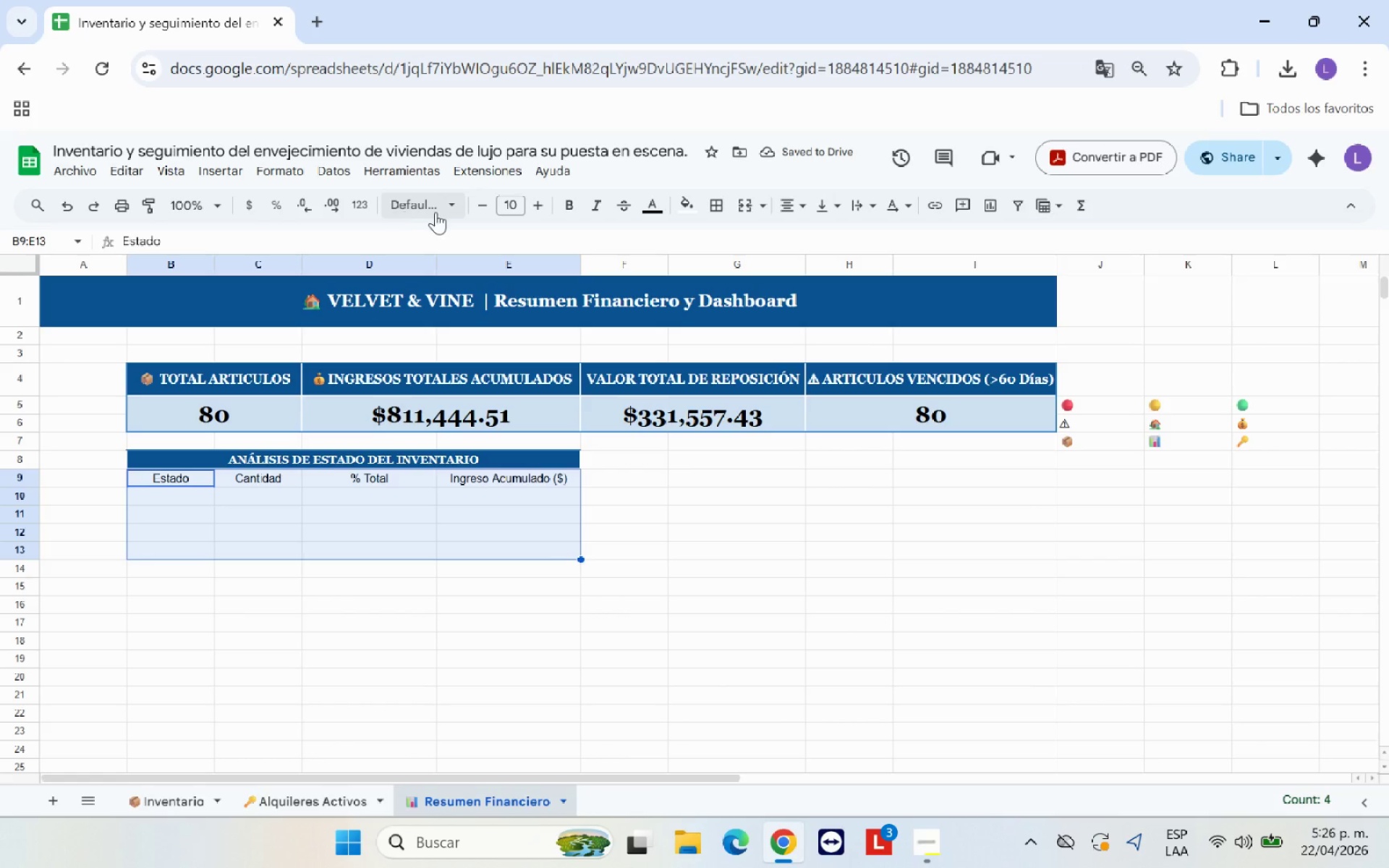 
left_click([438, 212])
 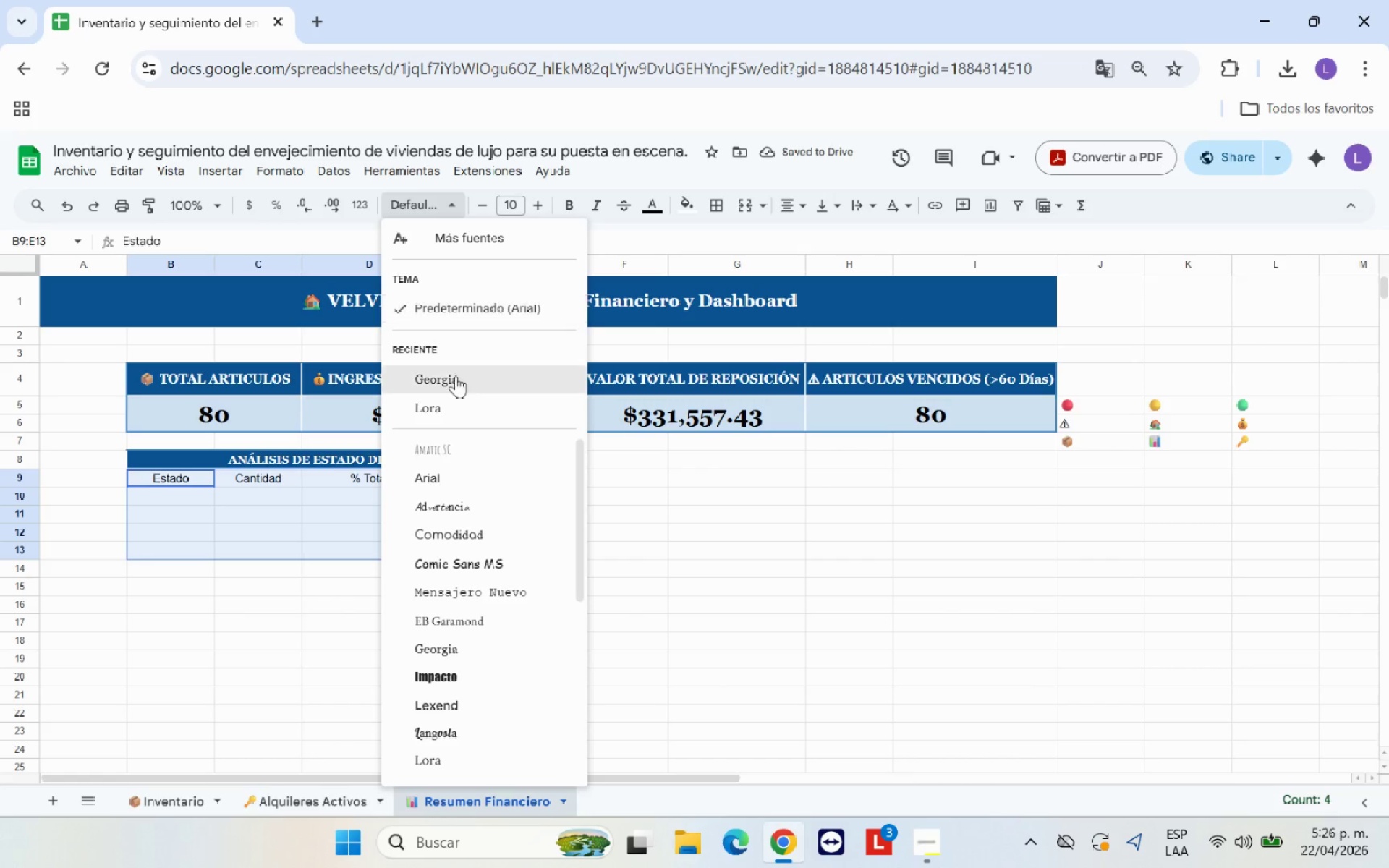 
left_click([459, 378])
 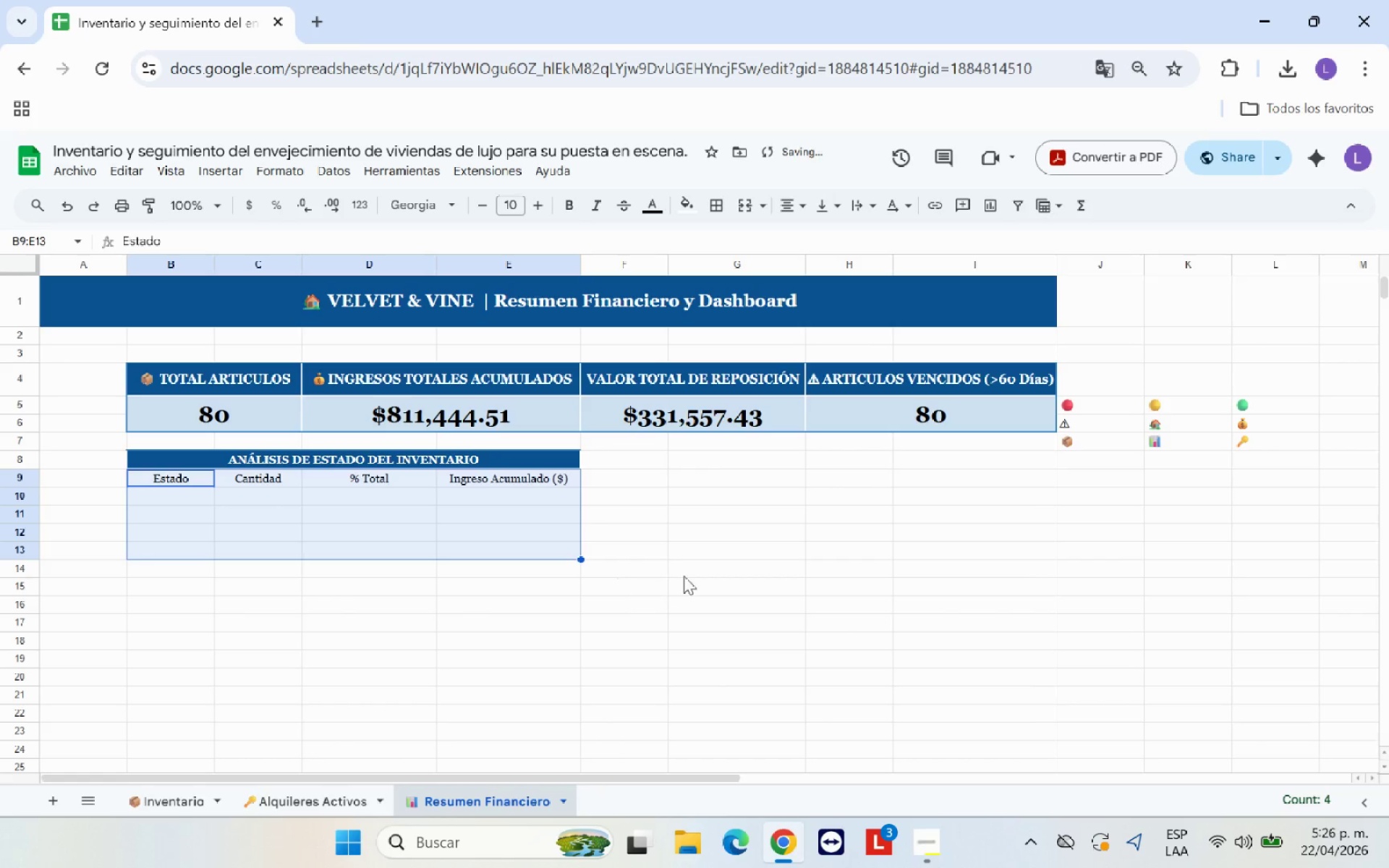 
left_click([694, 570])
 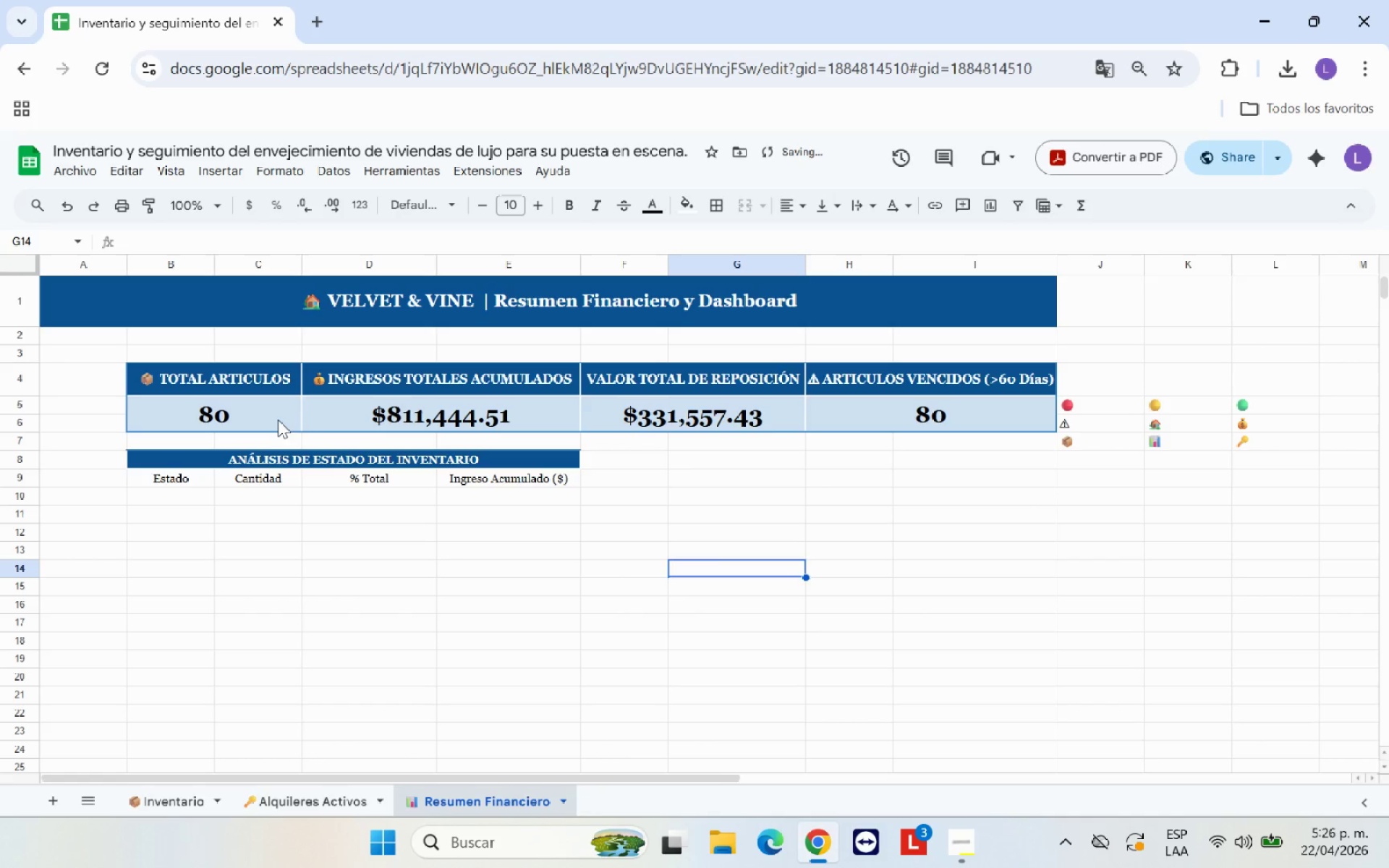 
left_click([276, 418])
 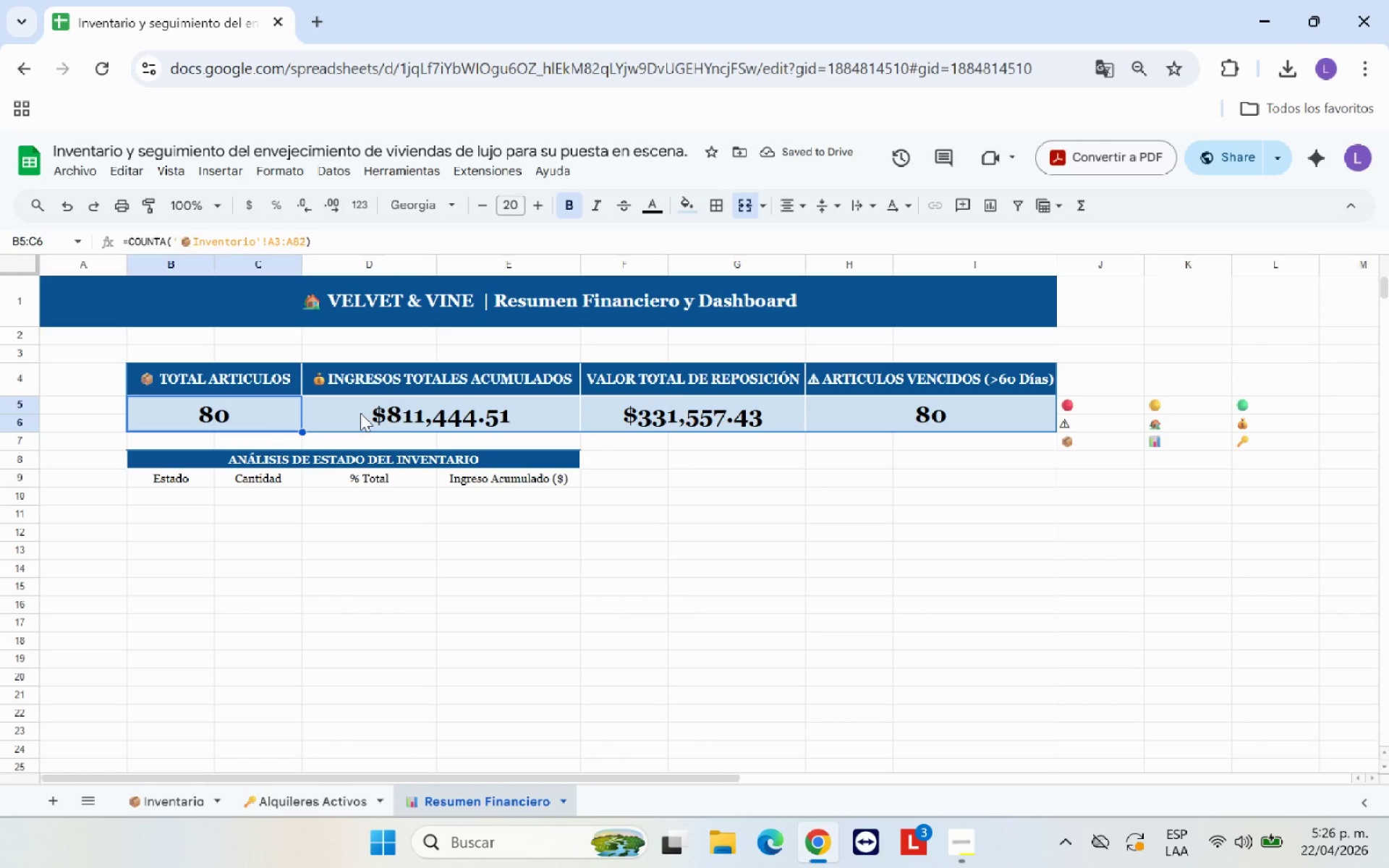 
left_click([360, 413])
 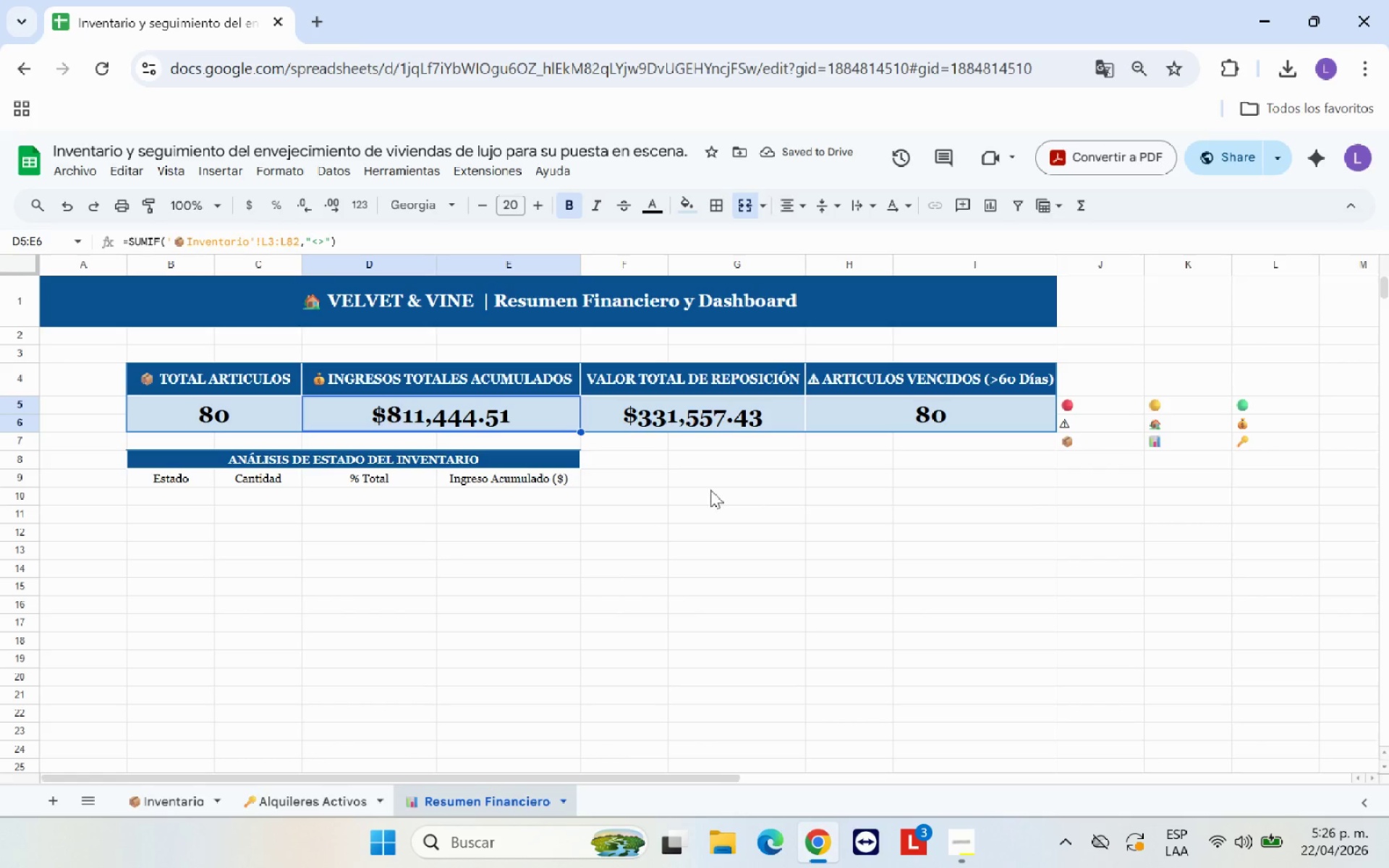 
left_click([691, 517])
 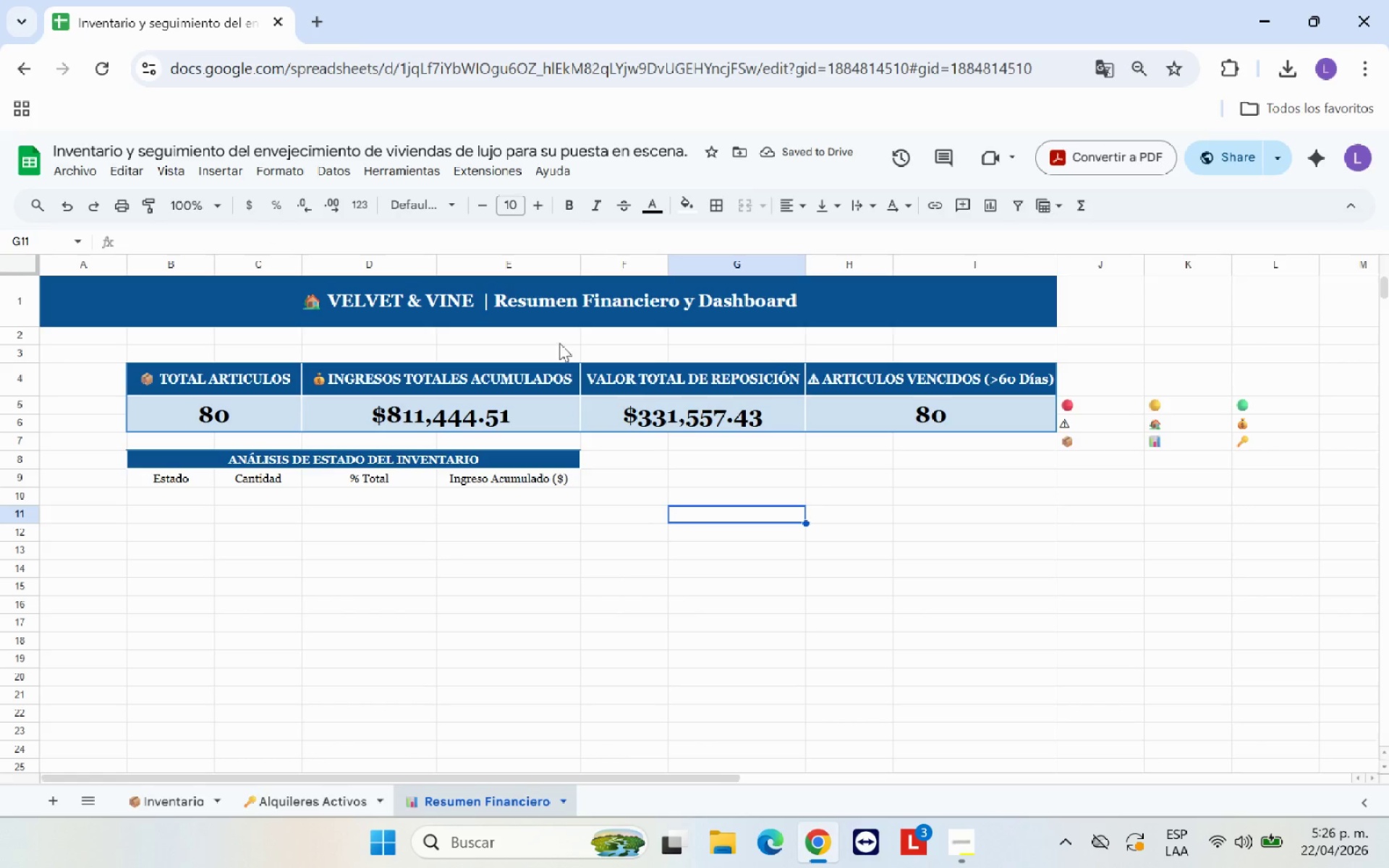 
left_click([538, 307])
 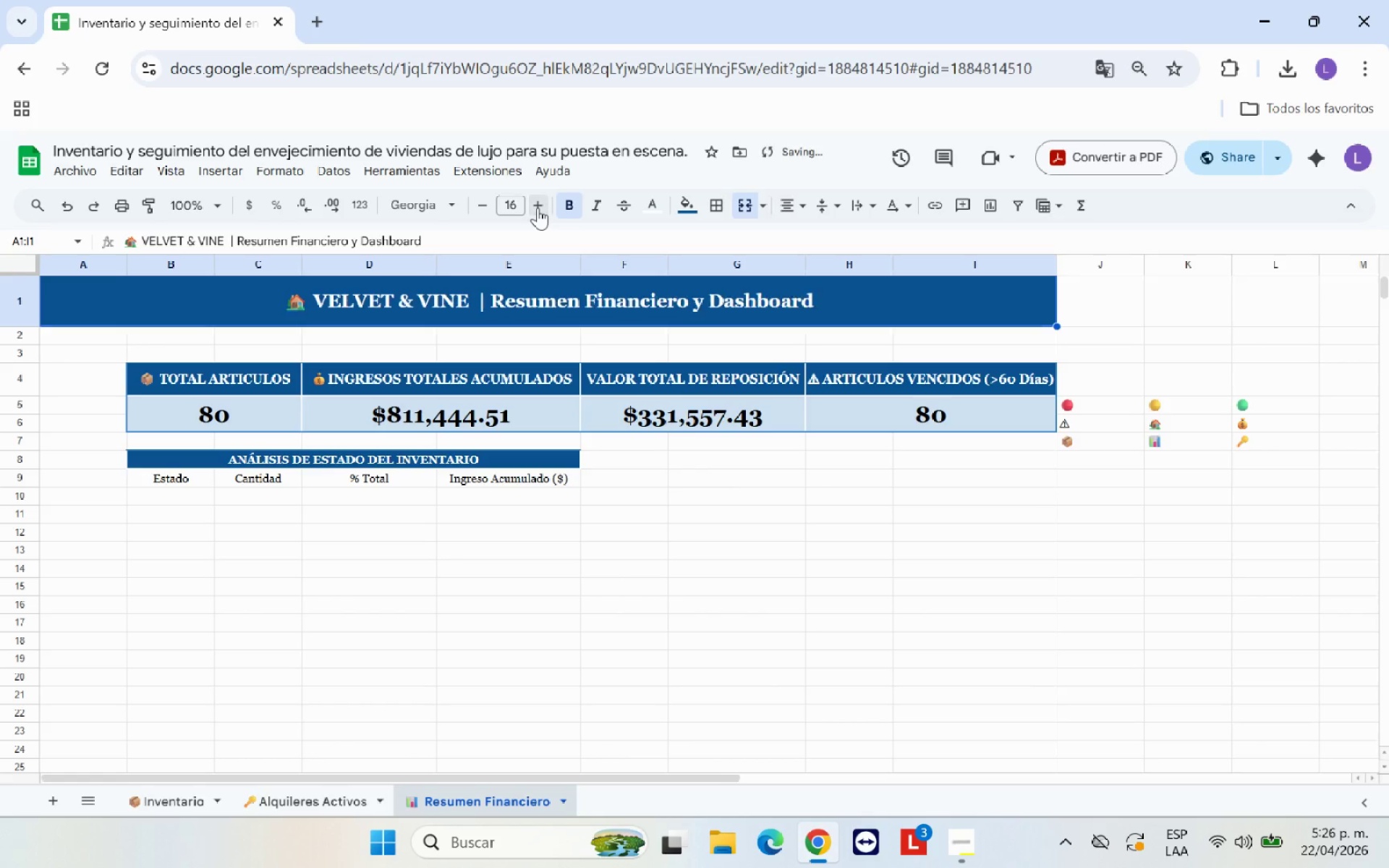 
double_click([538, 208])
 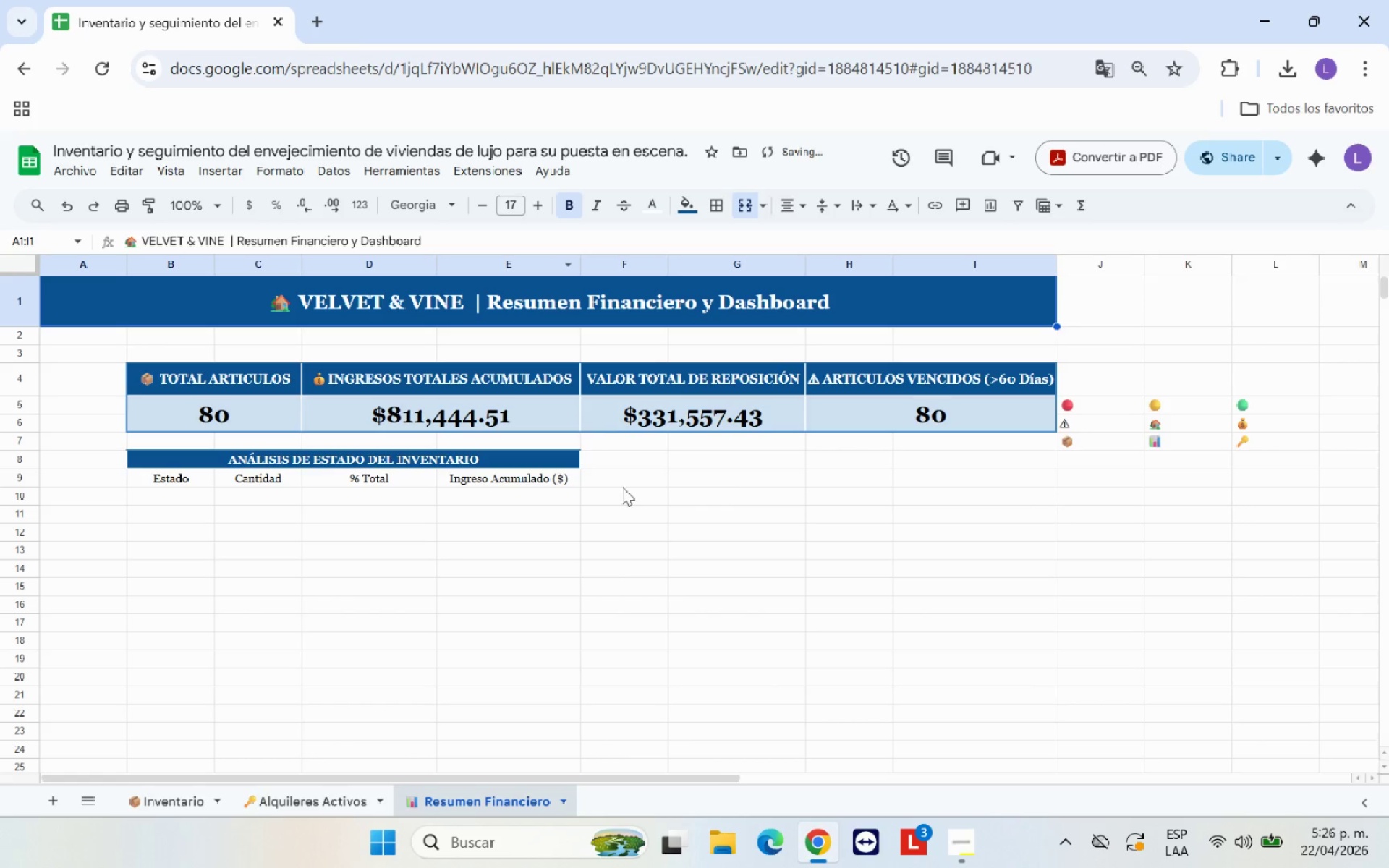 
left_click([640, 517])
 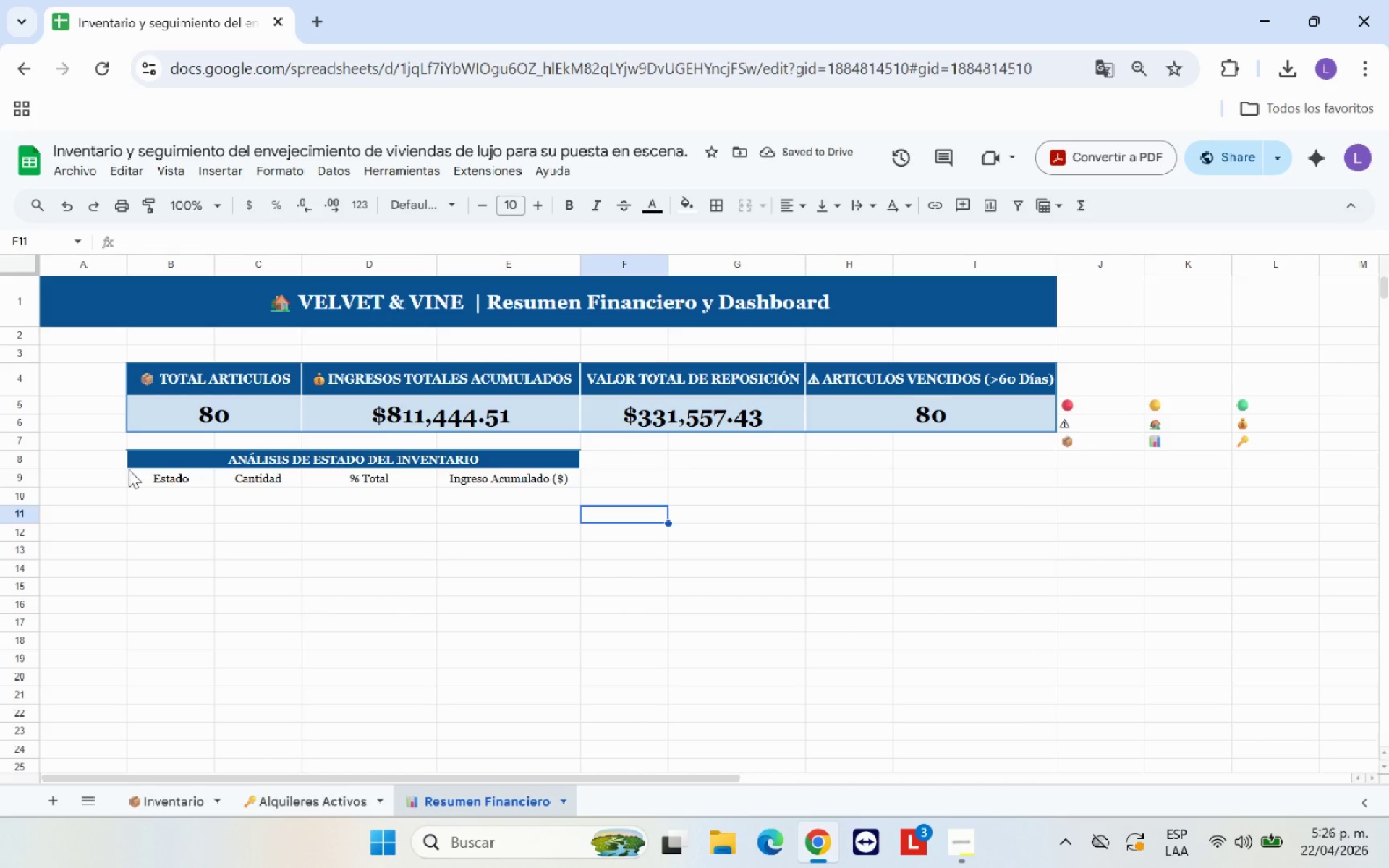 
wait(5.88)
 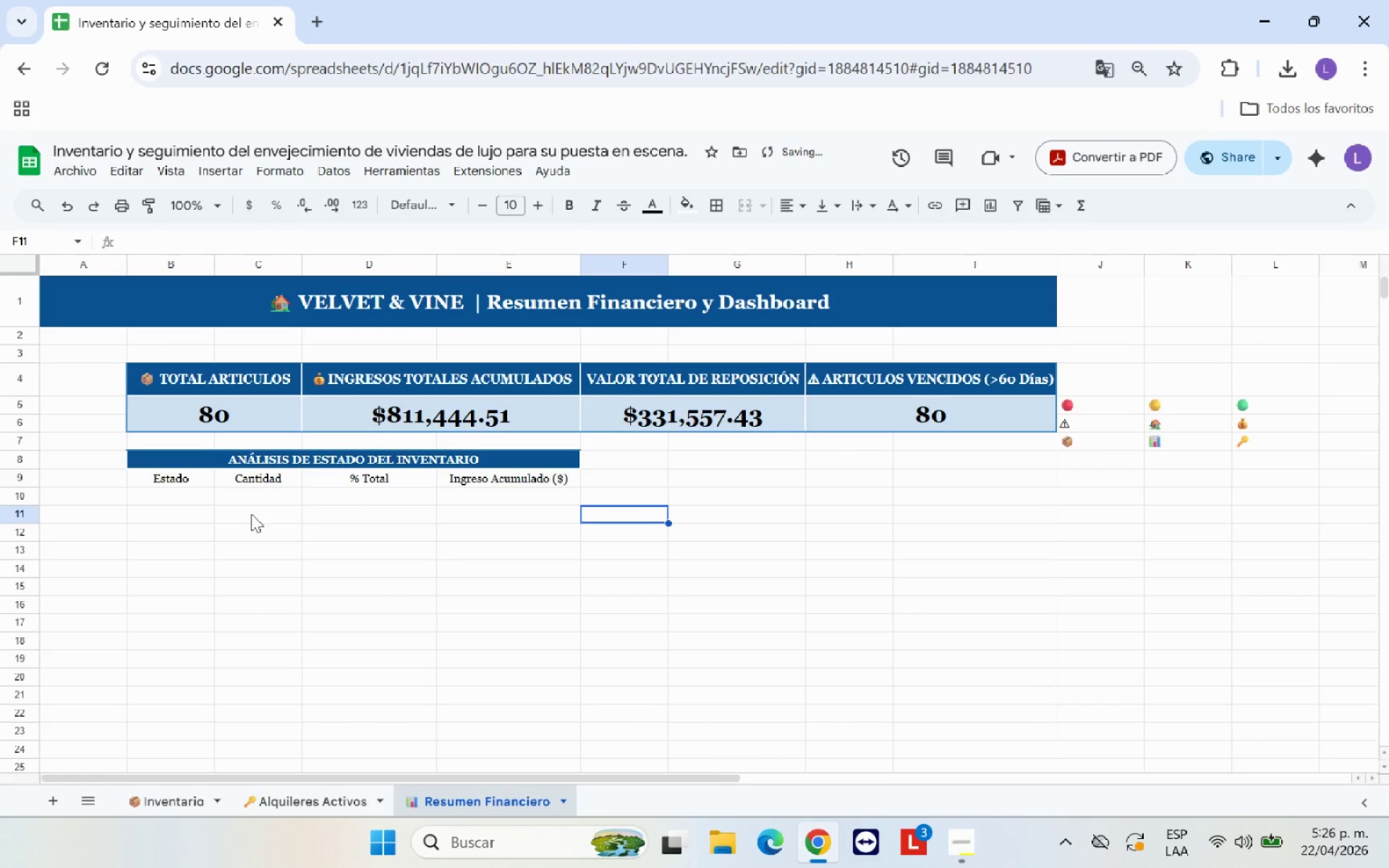 
left_click([185, 495])
 